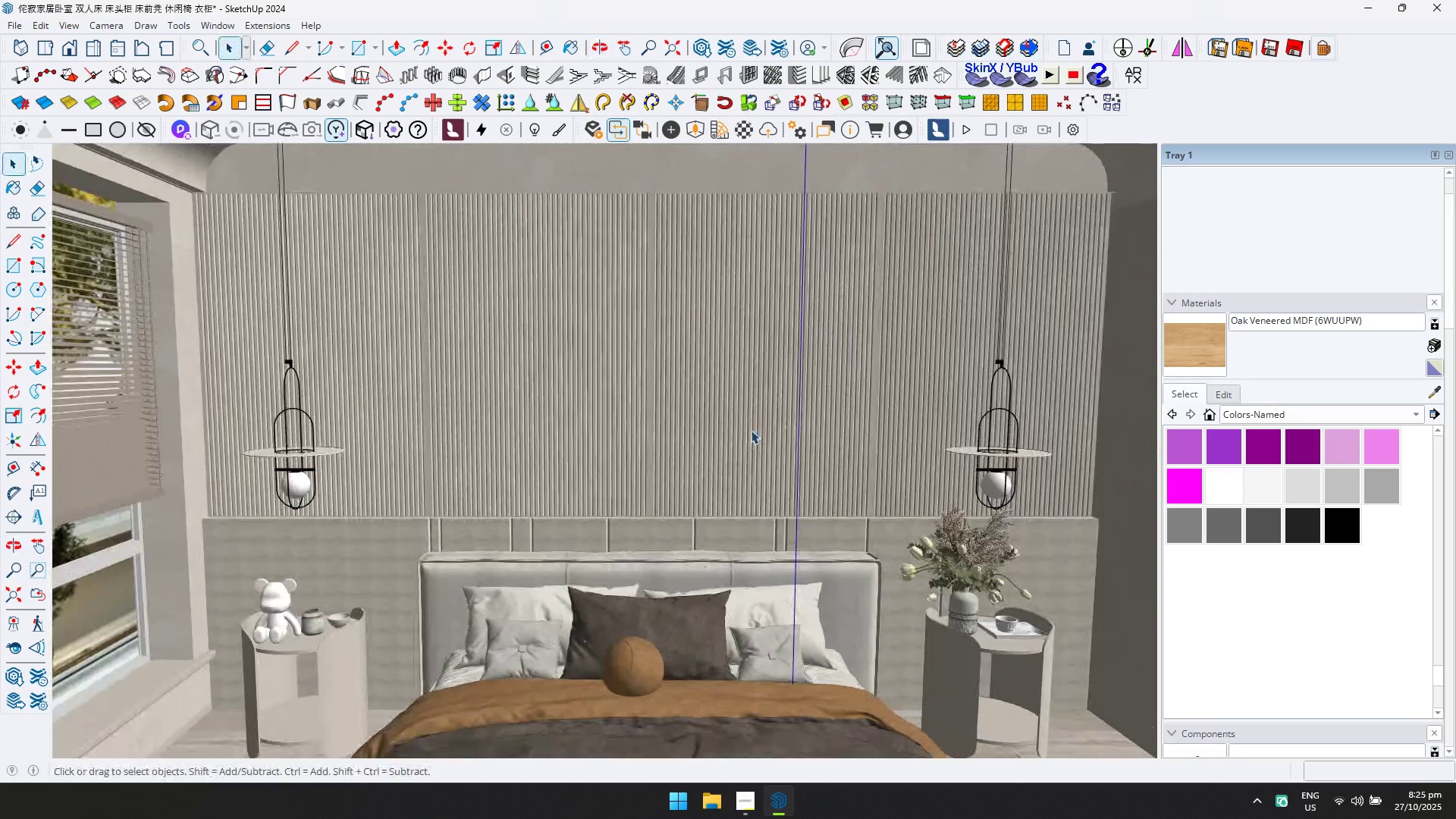 
scroll: coordinate [1036, 194], scroll_direction: up, amount: 8.0
 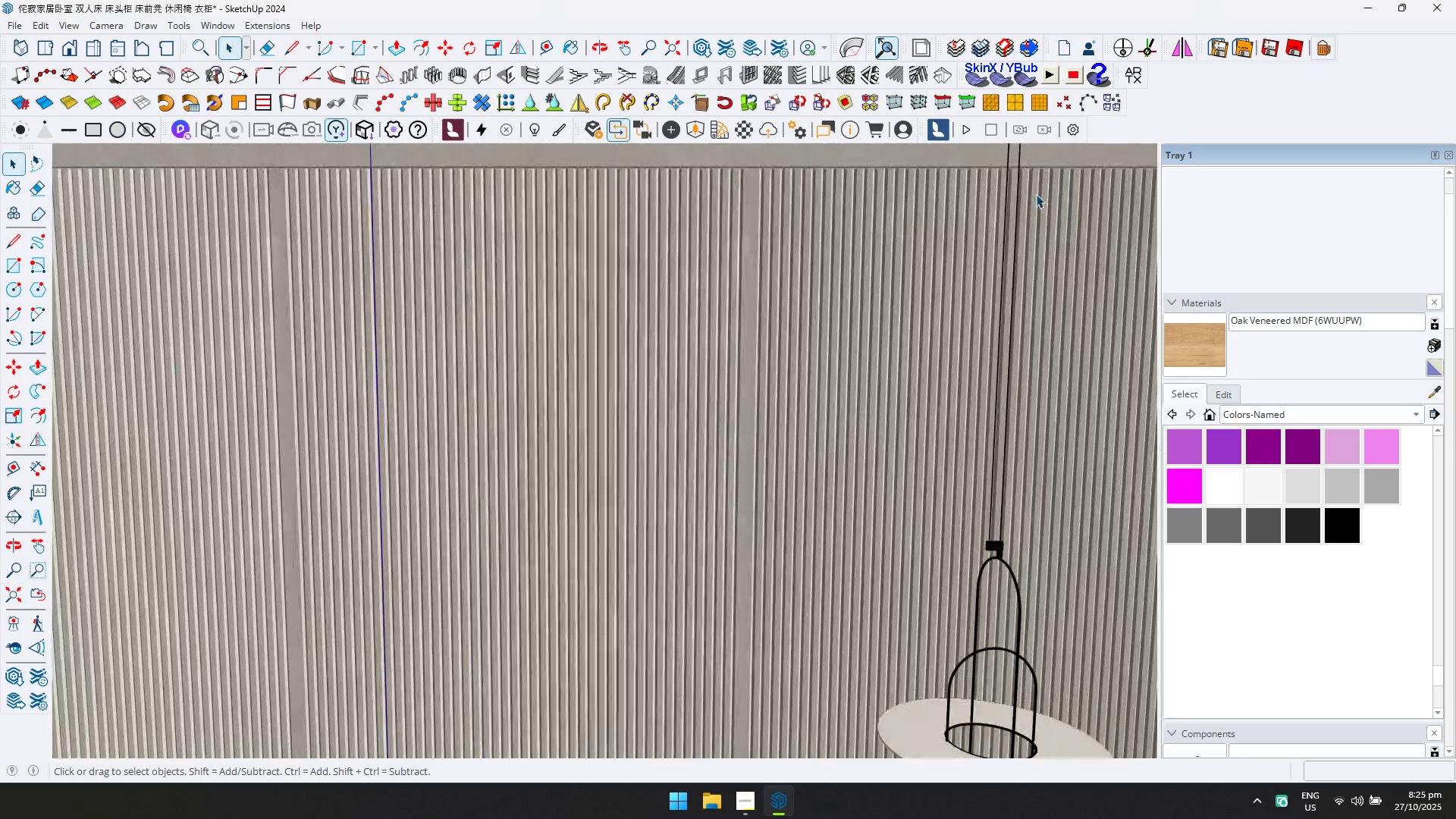 
key(Shift+ShiftLeft)
 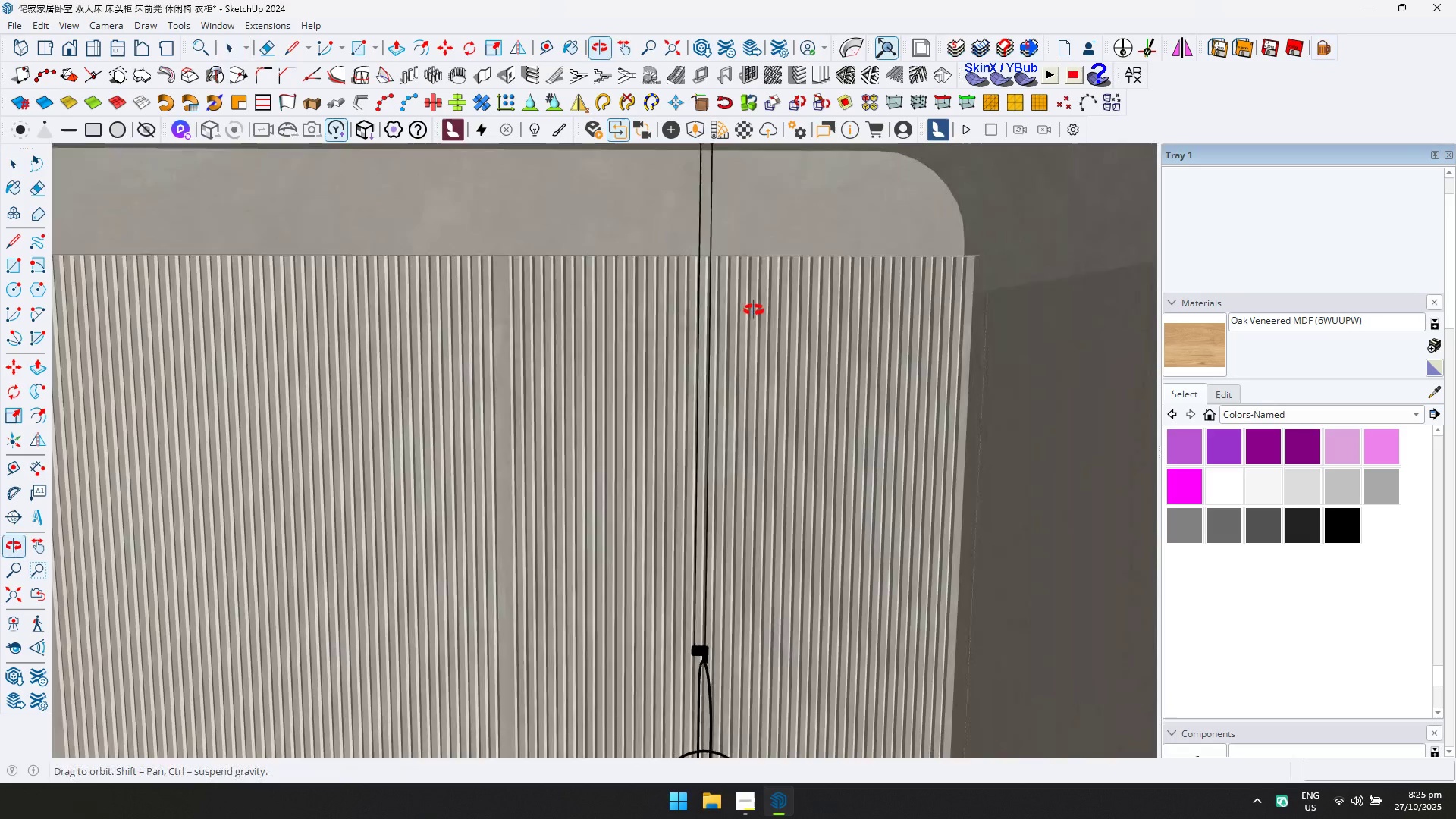 
scroll: coordinate [905, 267], scroll_direction: up, amount: 5.0
 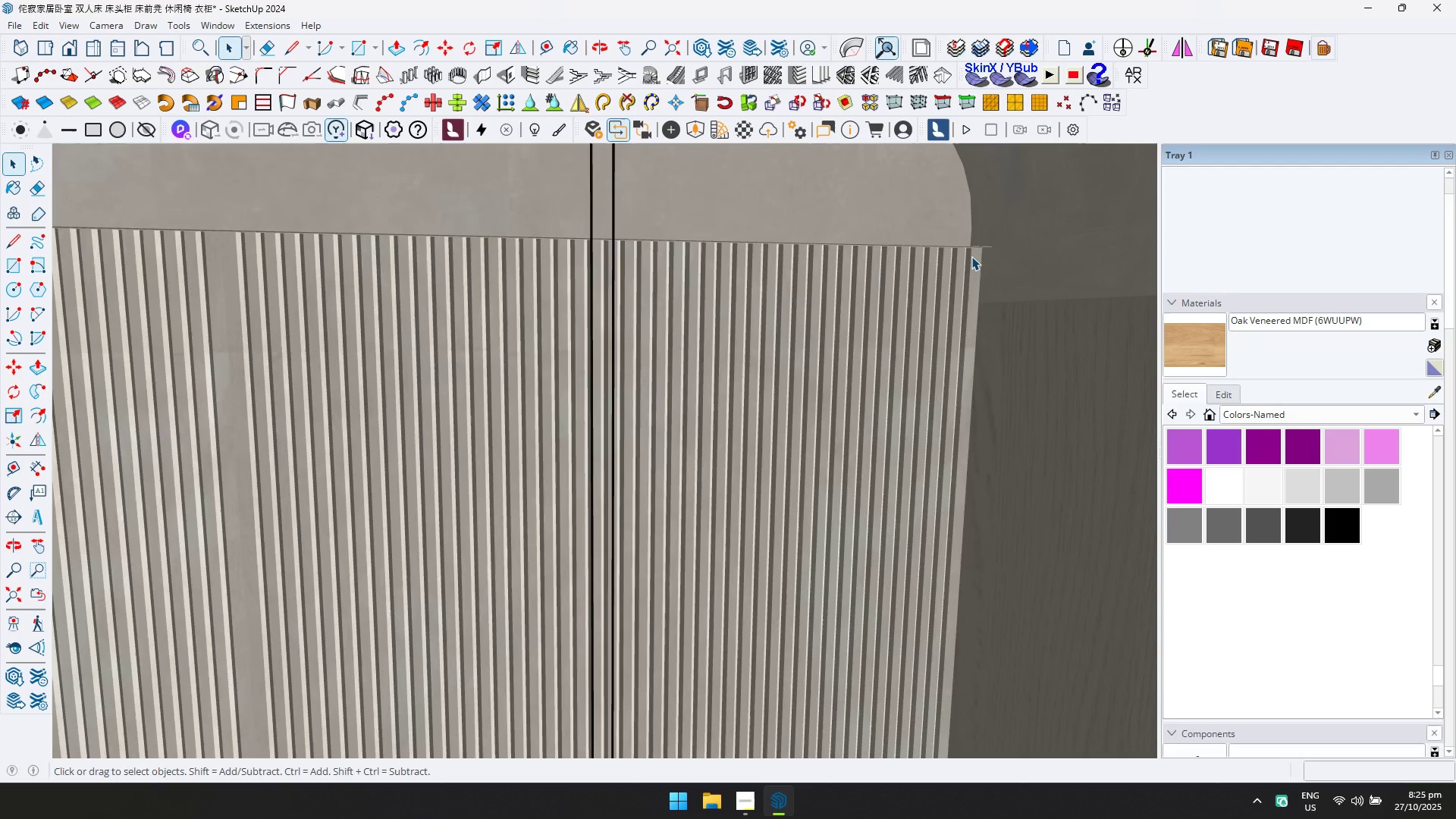 
double_click([971, 256])
 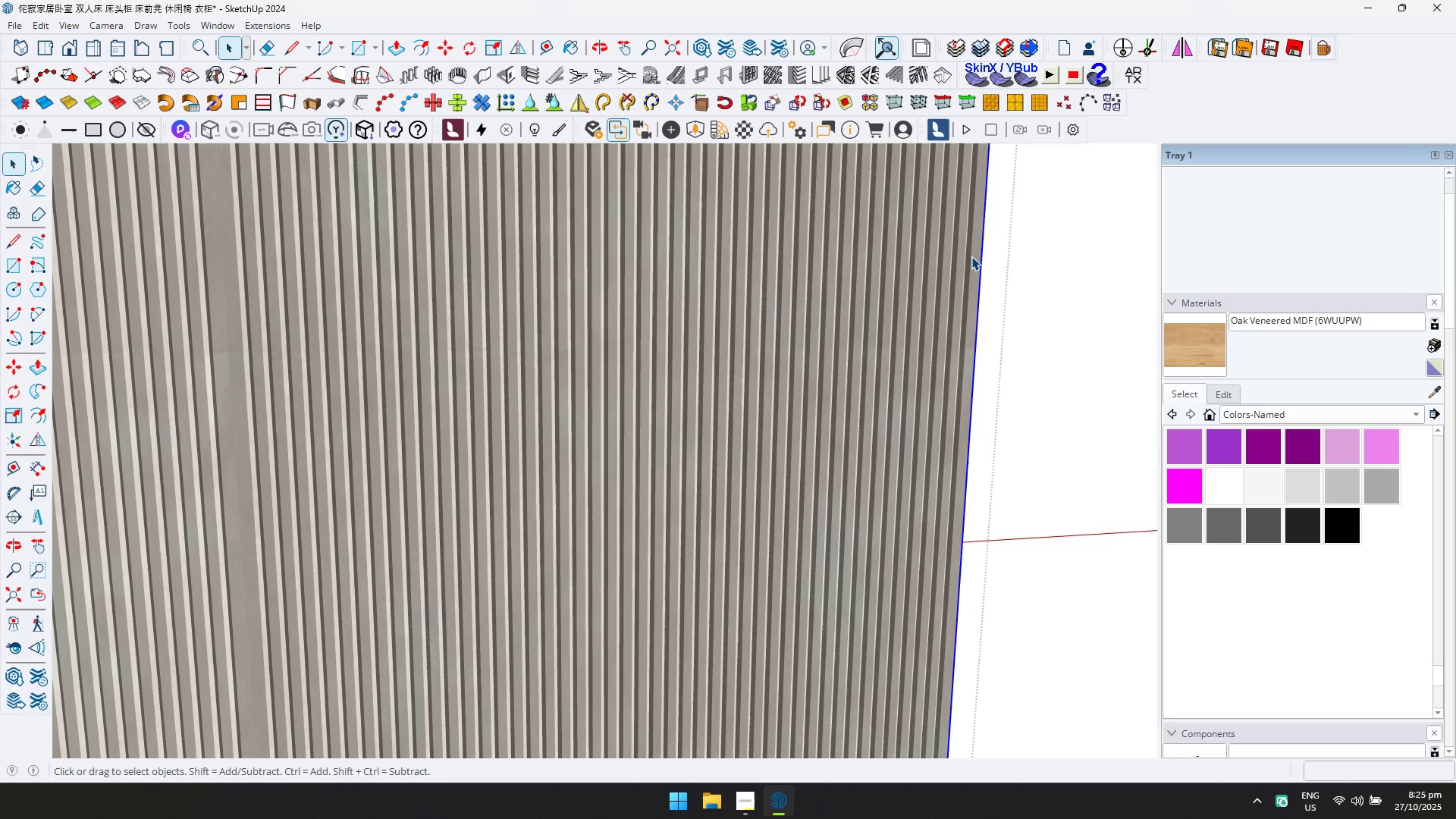 
triple_click([971, 256])
 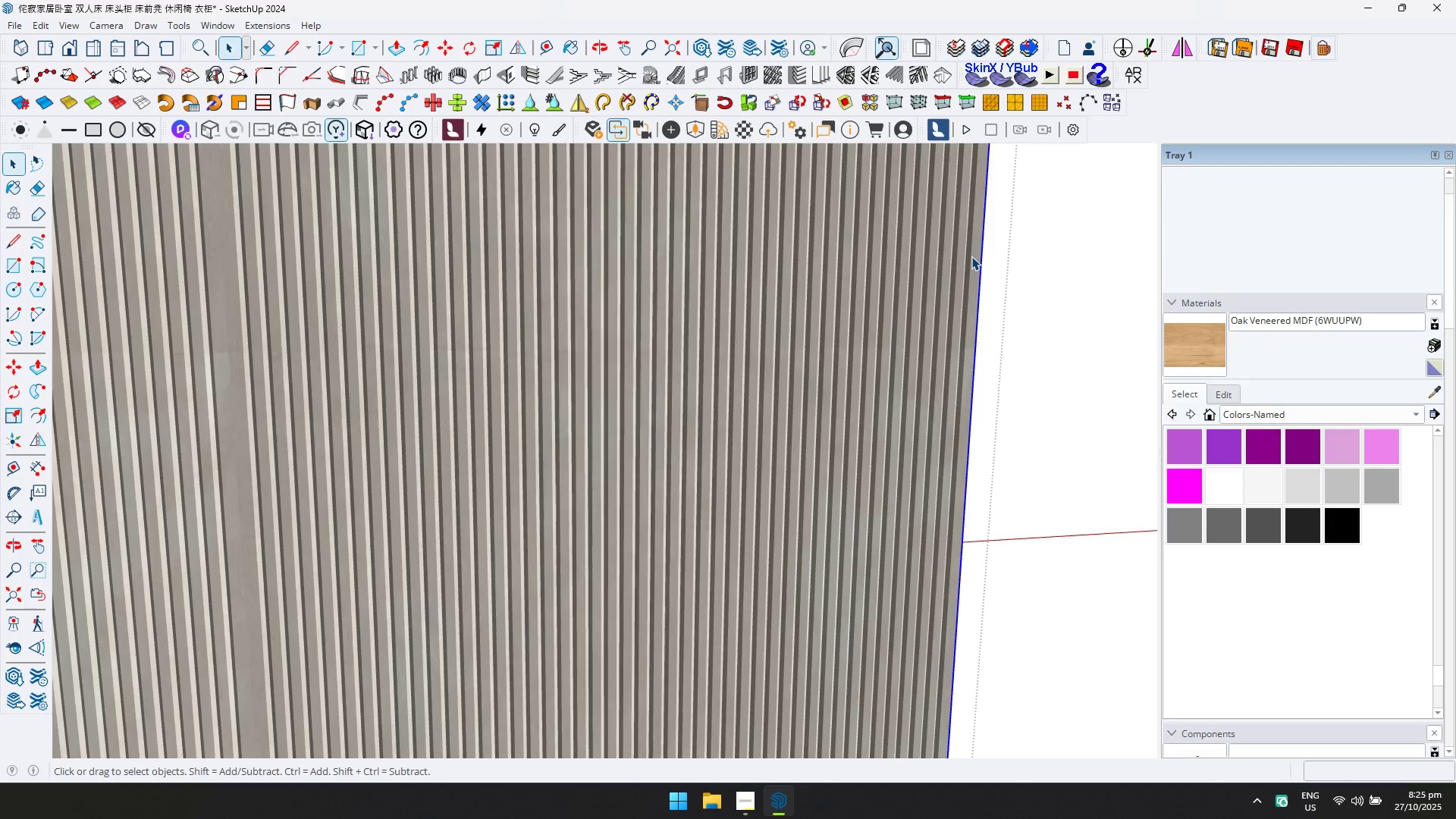 
triple_click([971, 256])
 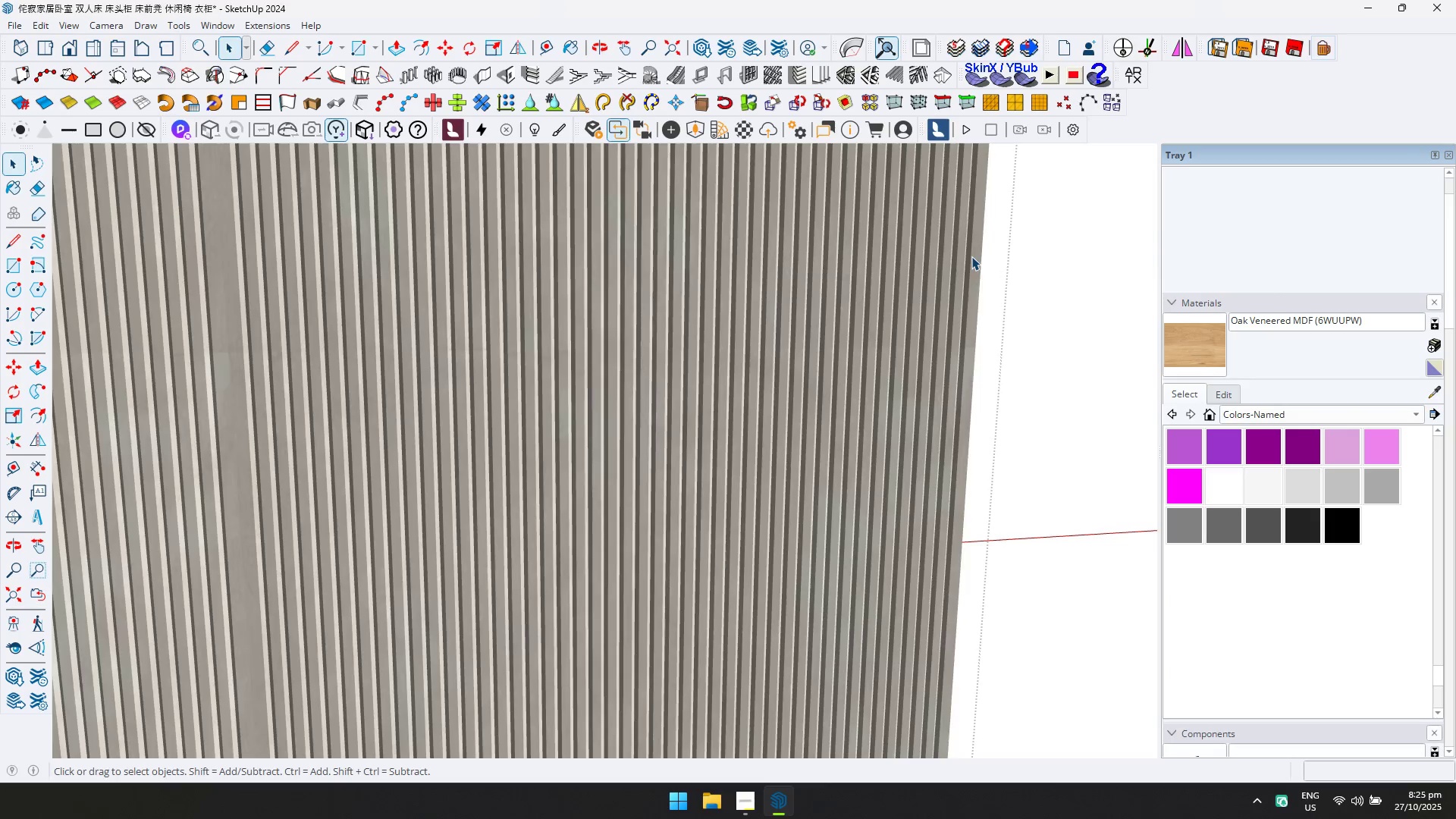 
triple_click([971, 256])
 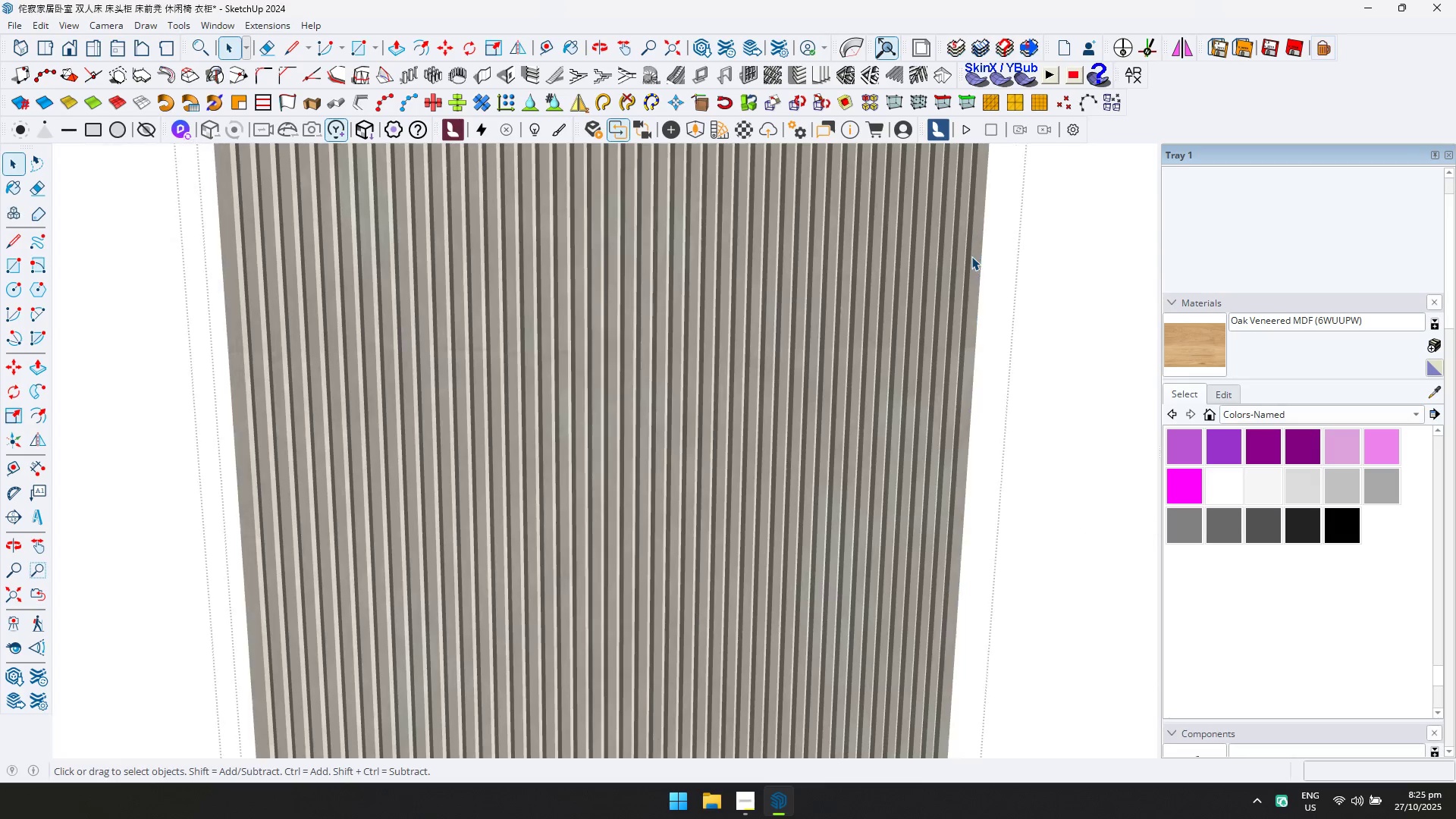 
triple_click([971, 256])
 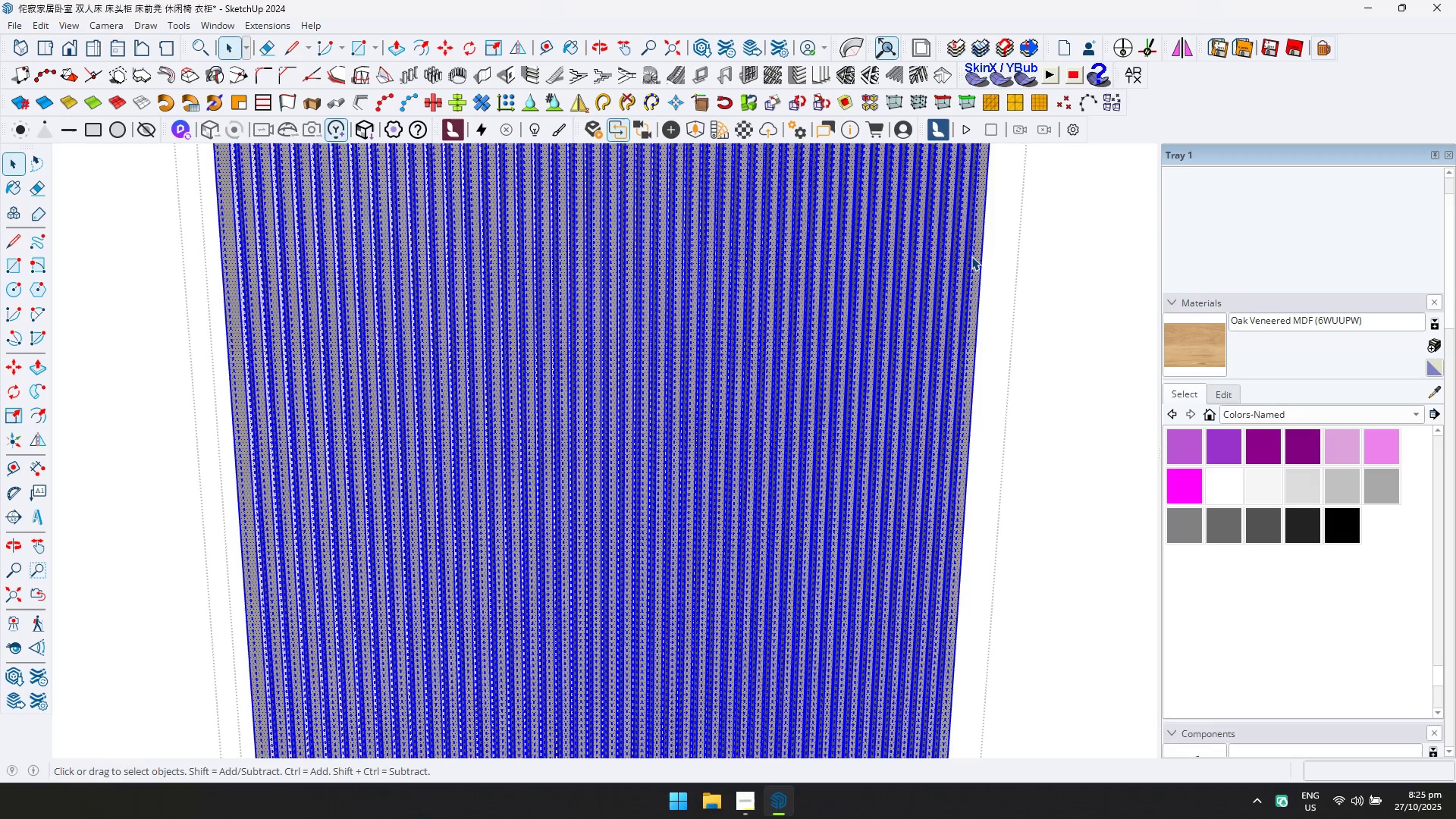 
triple_click([971, 256])
 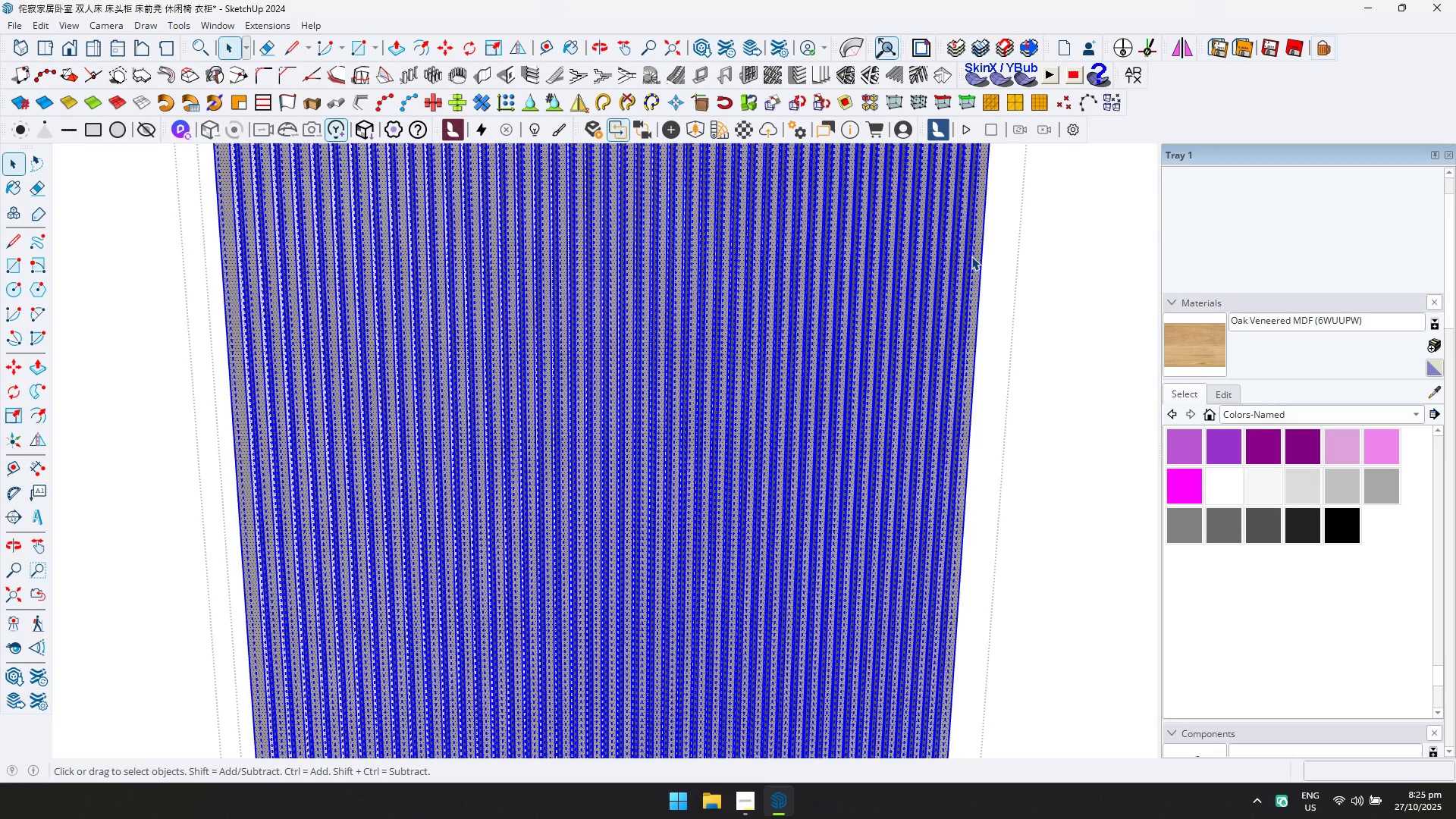 
scroll: coordinate [951, 277], scroll_direction: down, amount: 13.0
 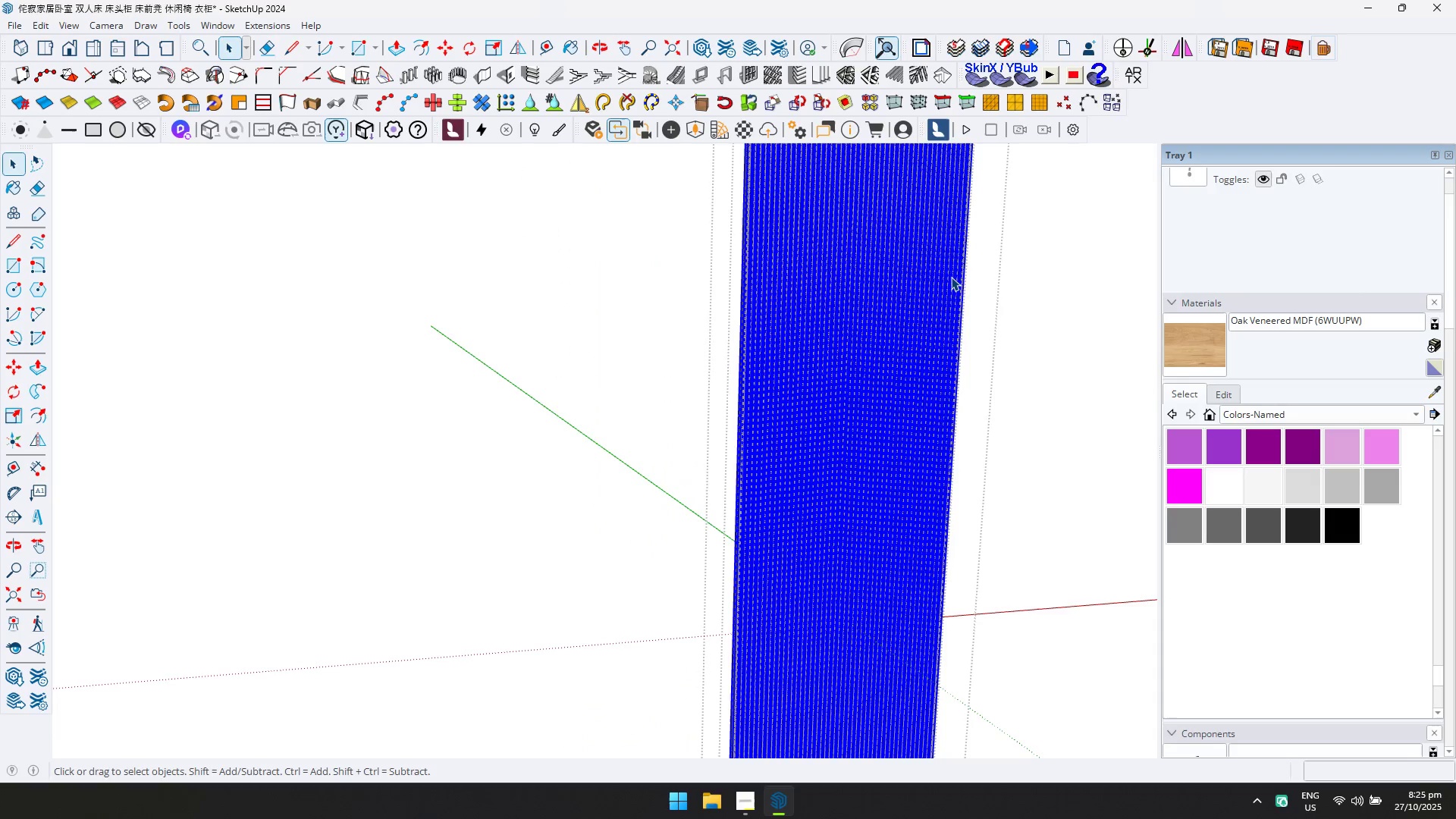 
key(D)
 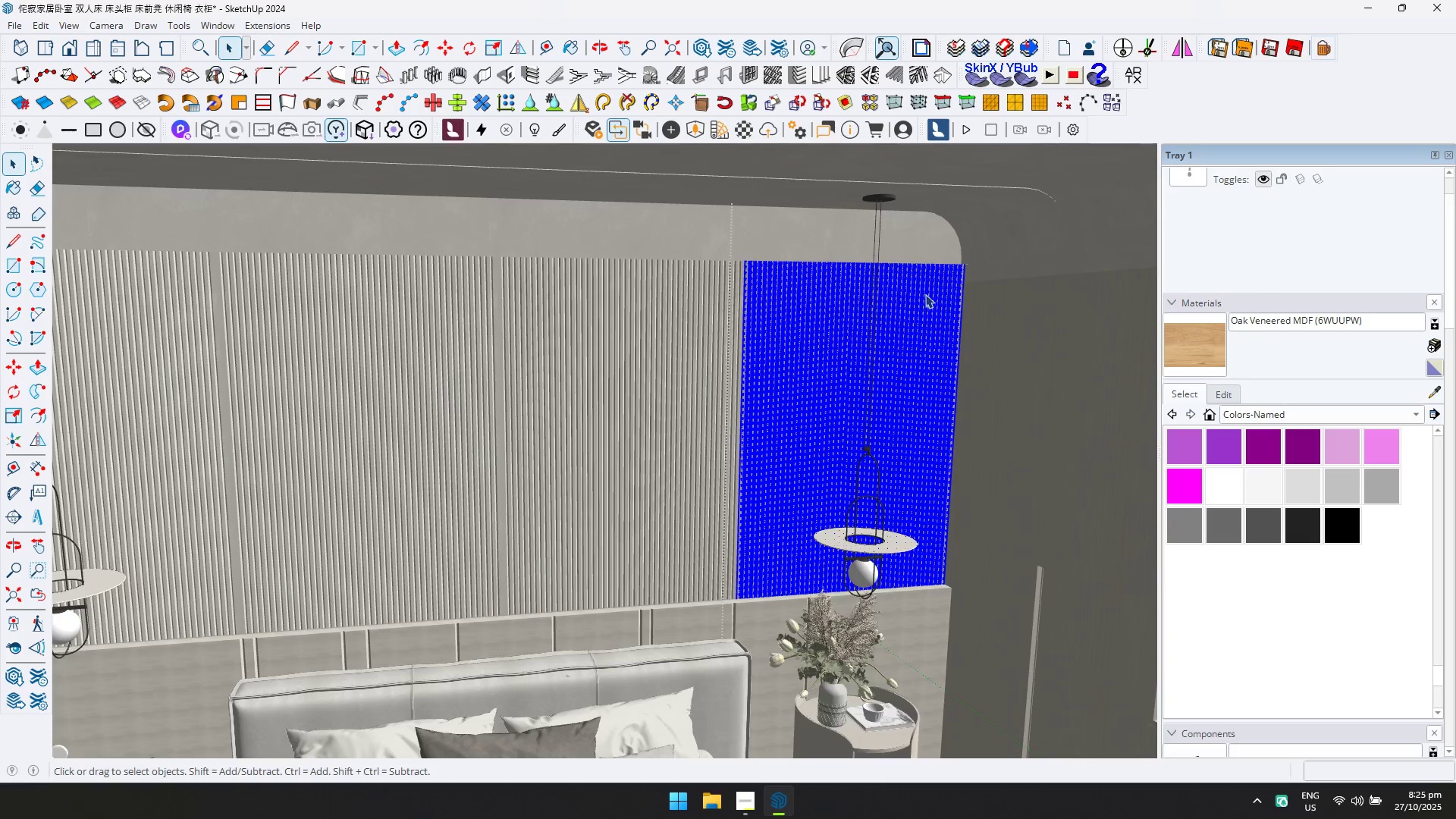 
scroll: coordinate [878, 328], scroll_direction: down, amount: 5.0
 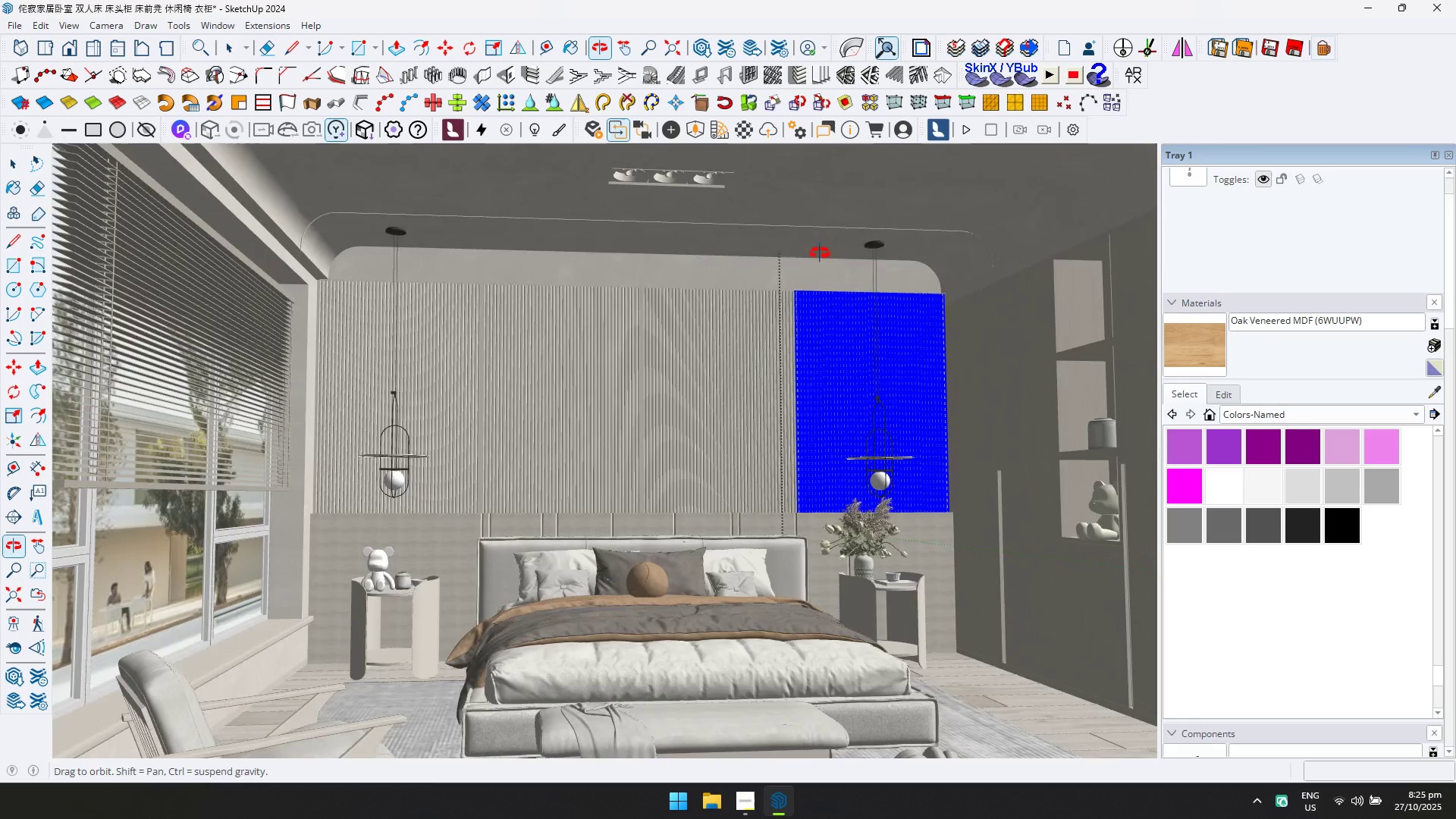 
scroll: coordinate [646, 372], scroll_direction: up, amount: 7.0
 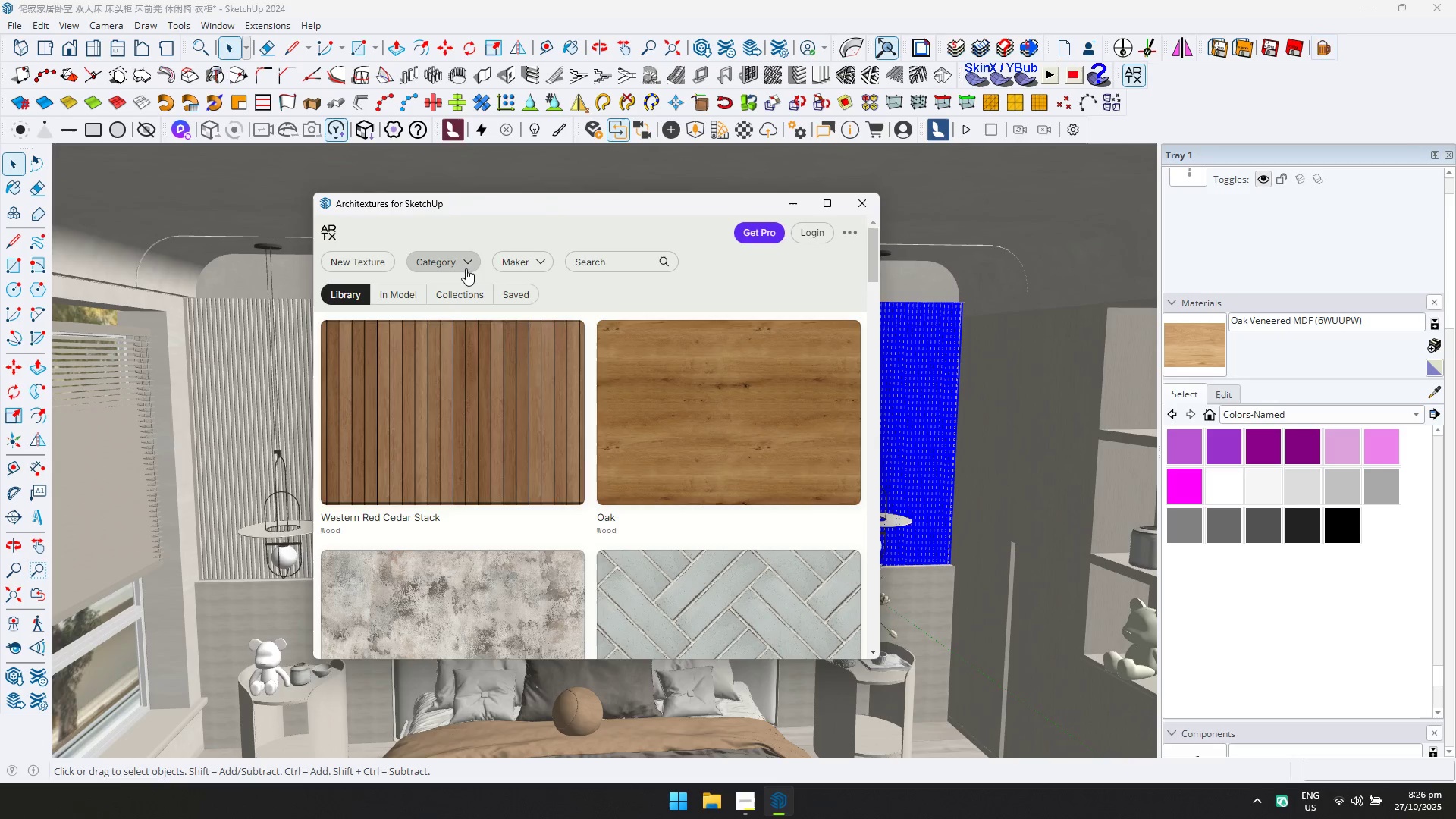 
left_click([466, 268])
 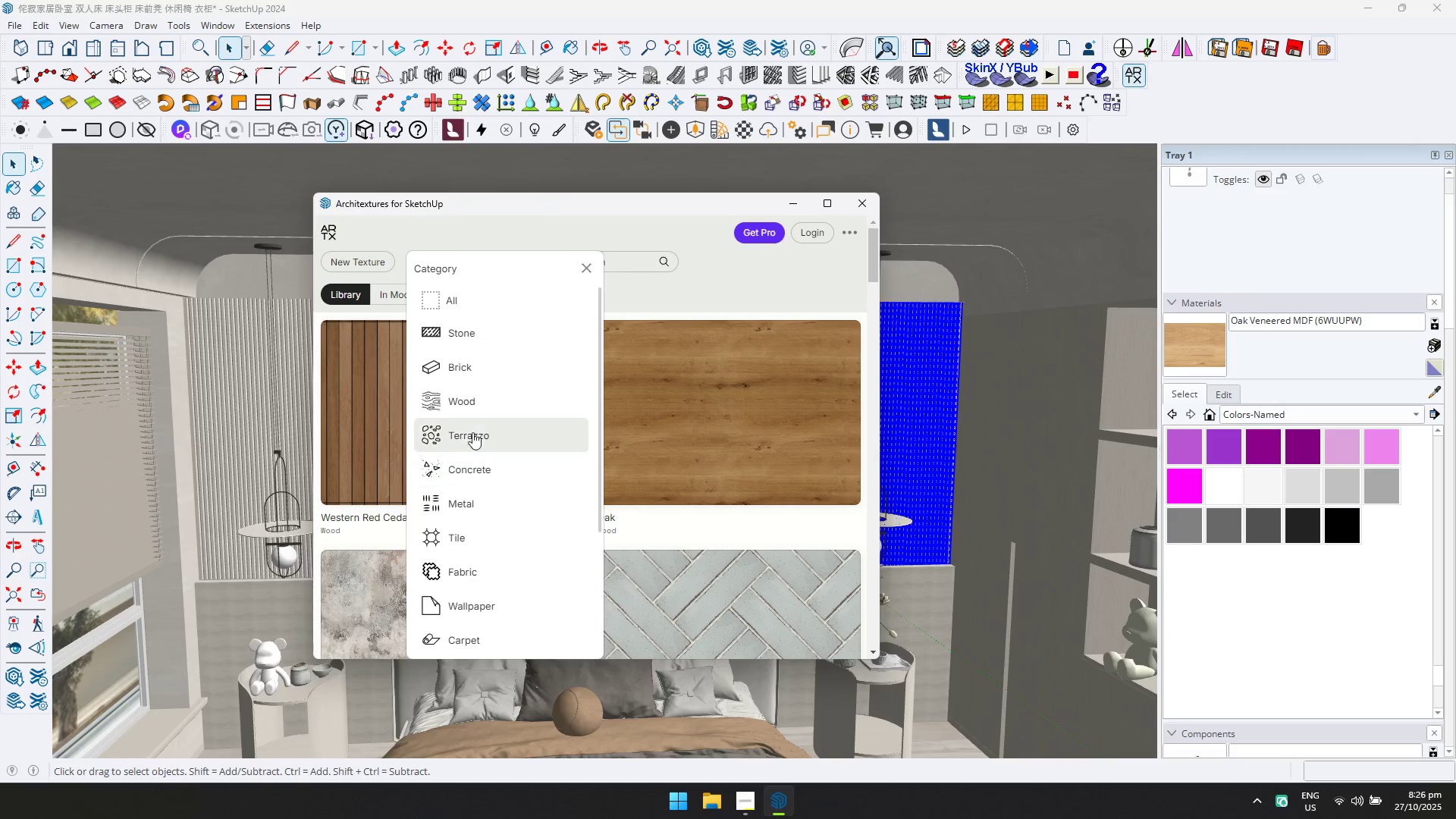 
left_click([469, 406])
 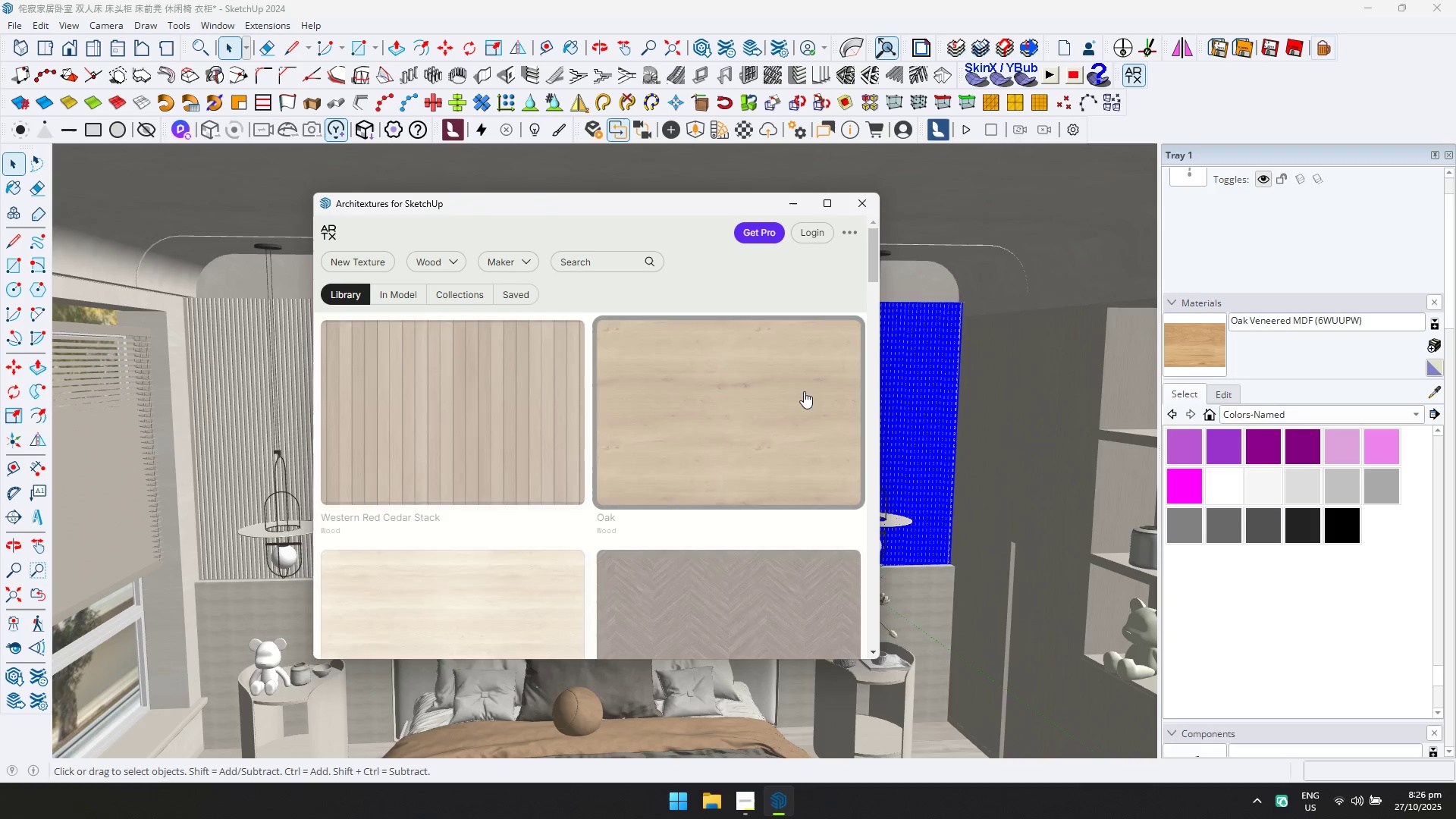 
scroll: coordinate [548, 504], scroll_direction: down, amount: 7.0
 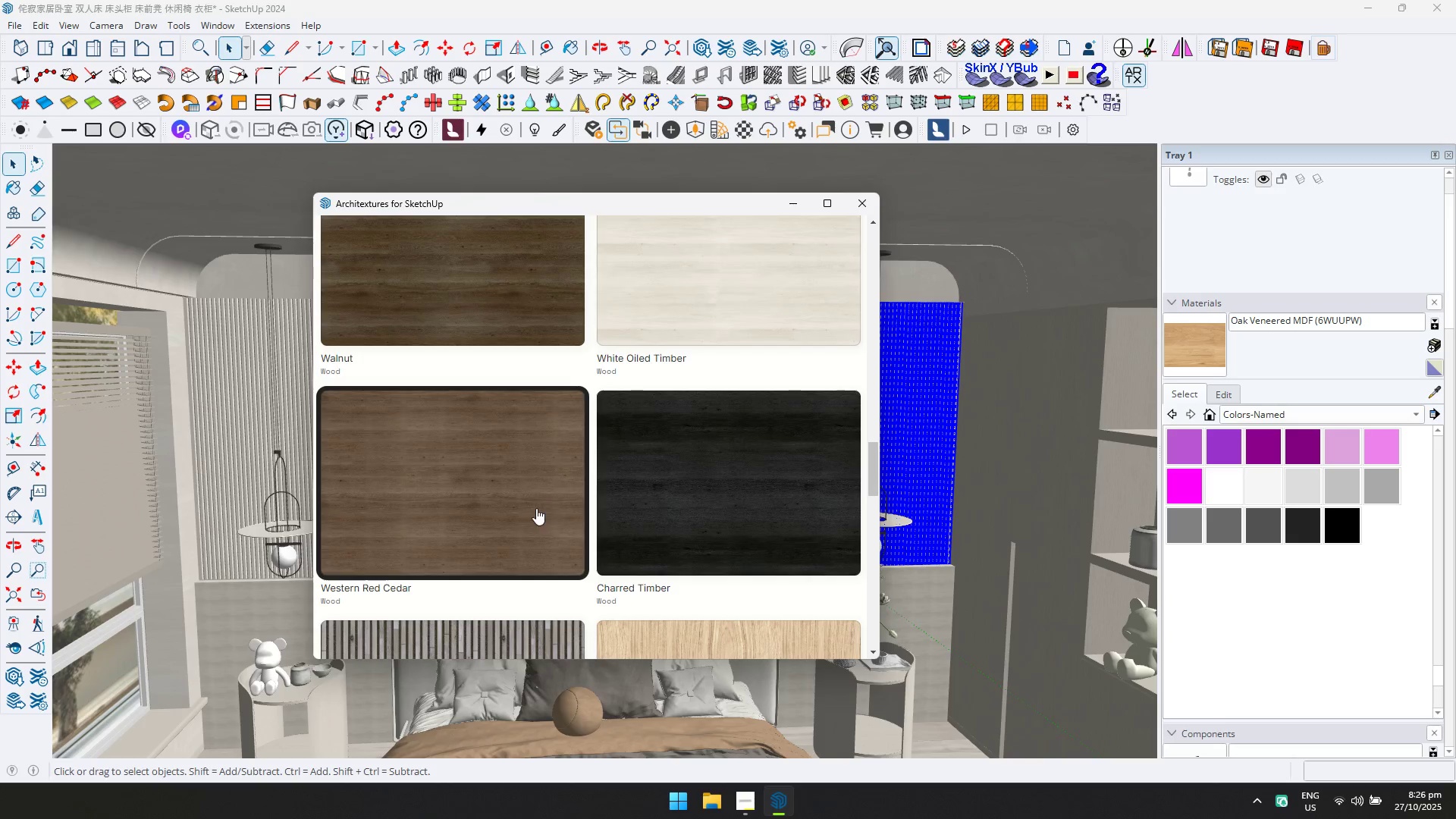 
left_click([536, 508])
 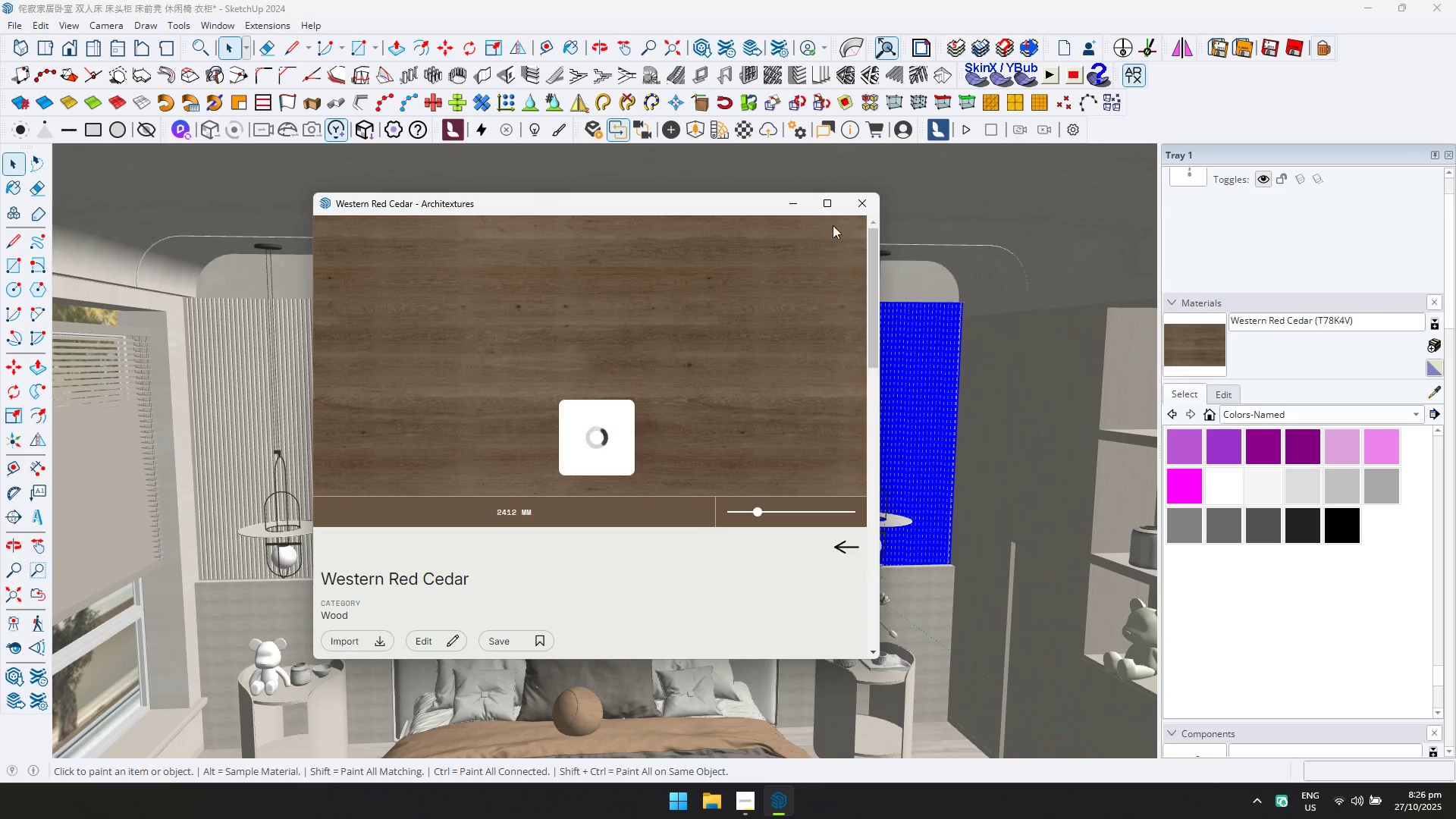 
scroll: coordinate [969, 314], scroll_direction: up, amount: 13.0
 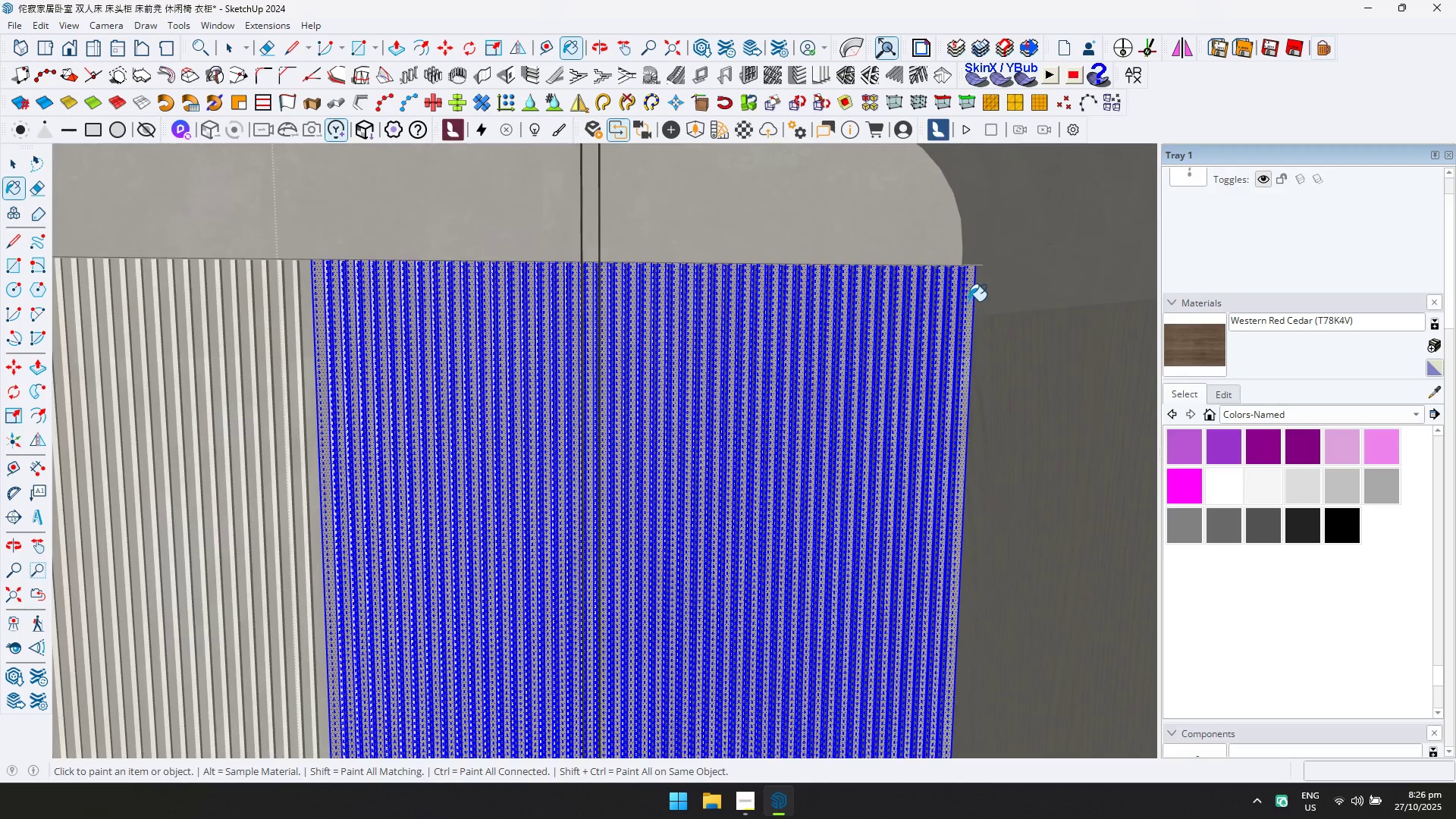 
left_click([968, 301])
 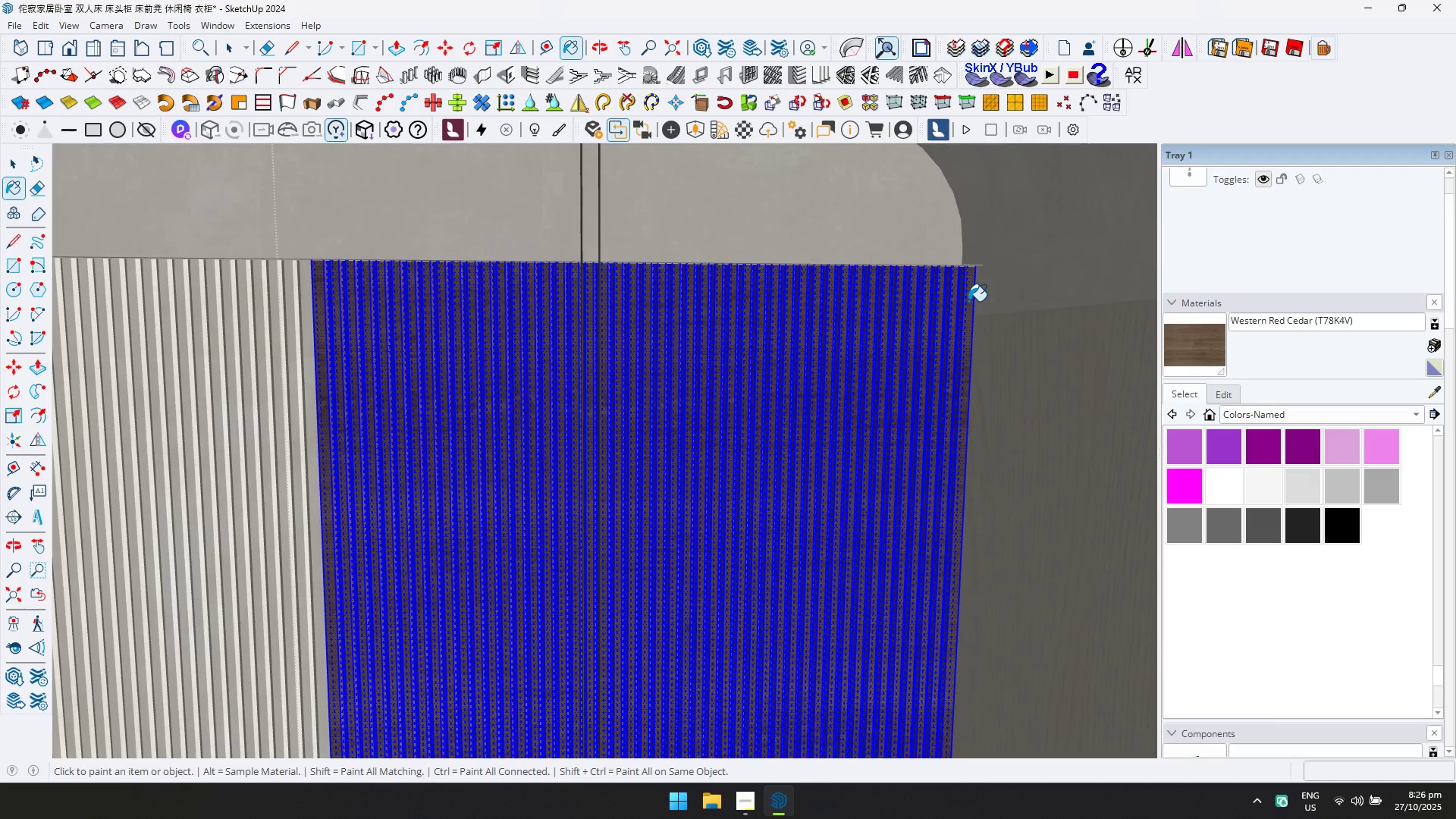 
key(Escape)
 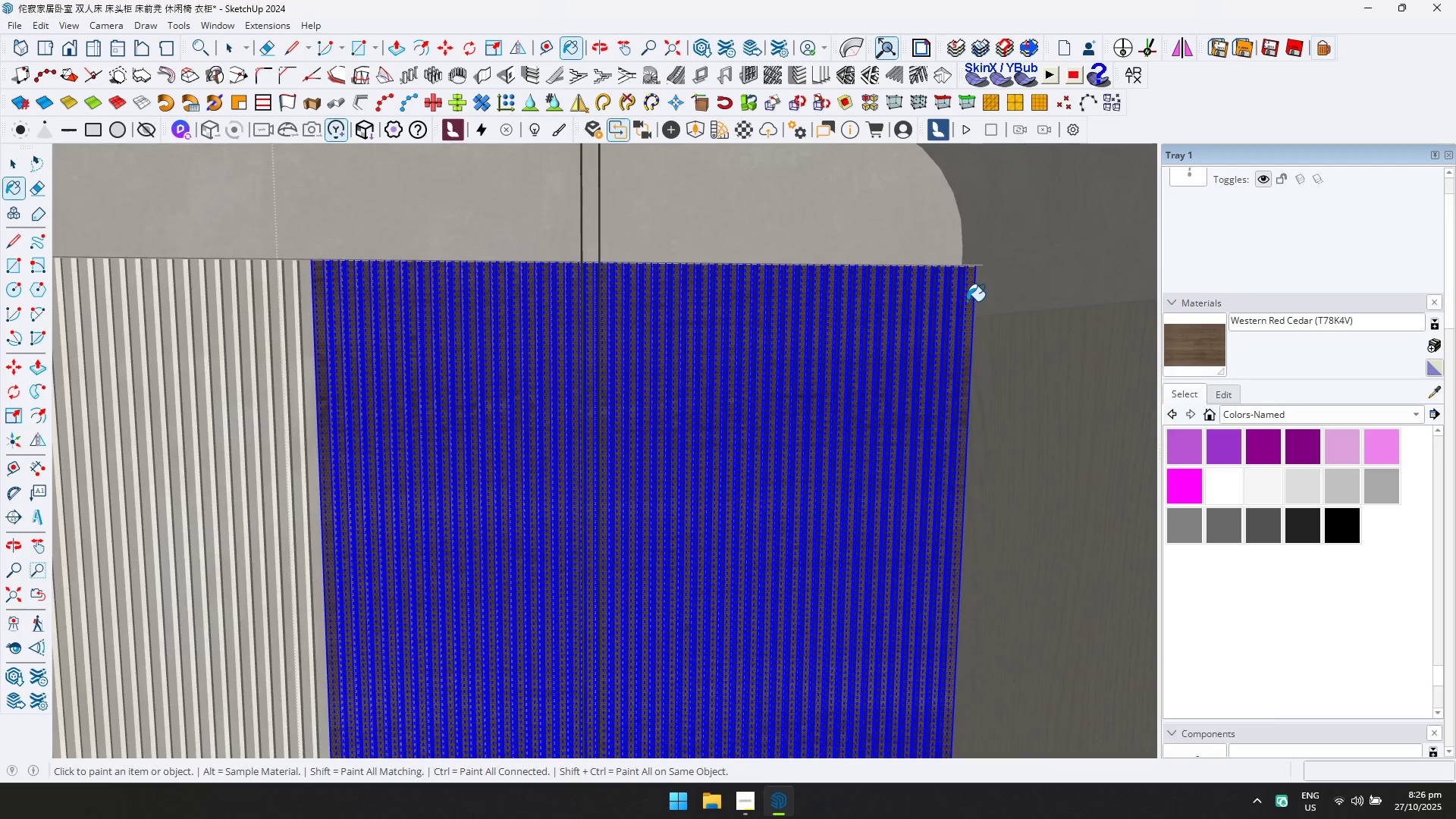 
key(Space)
 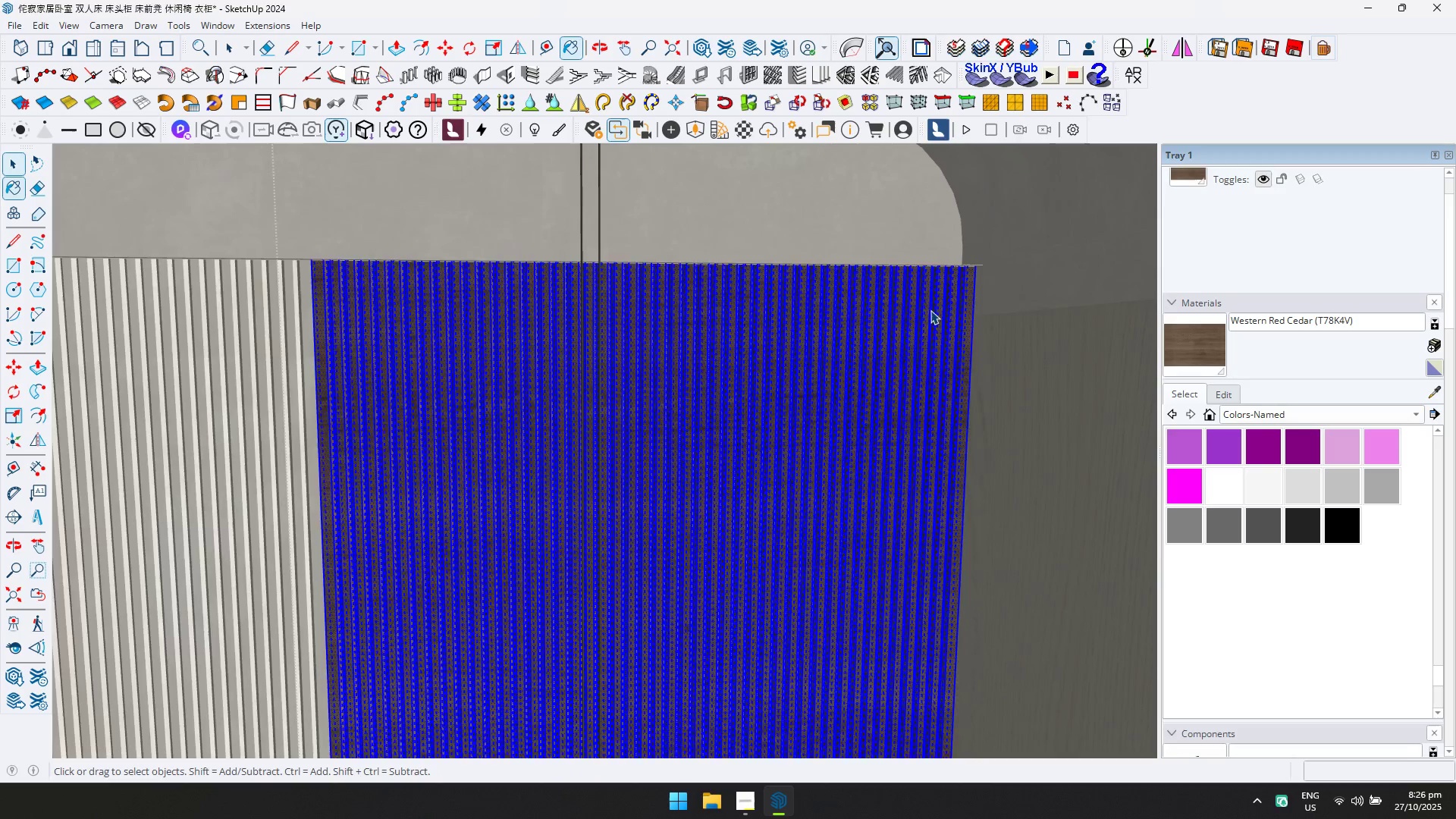 
key(Escape)
 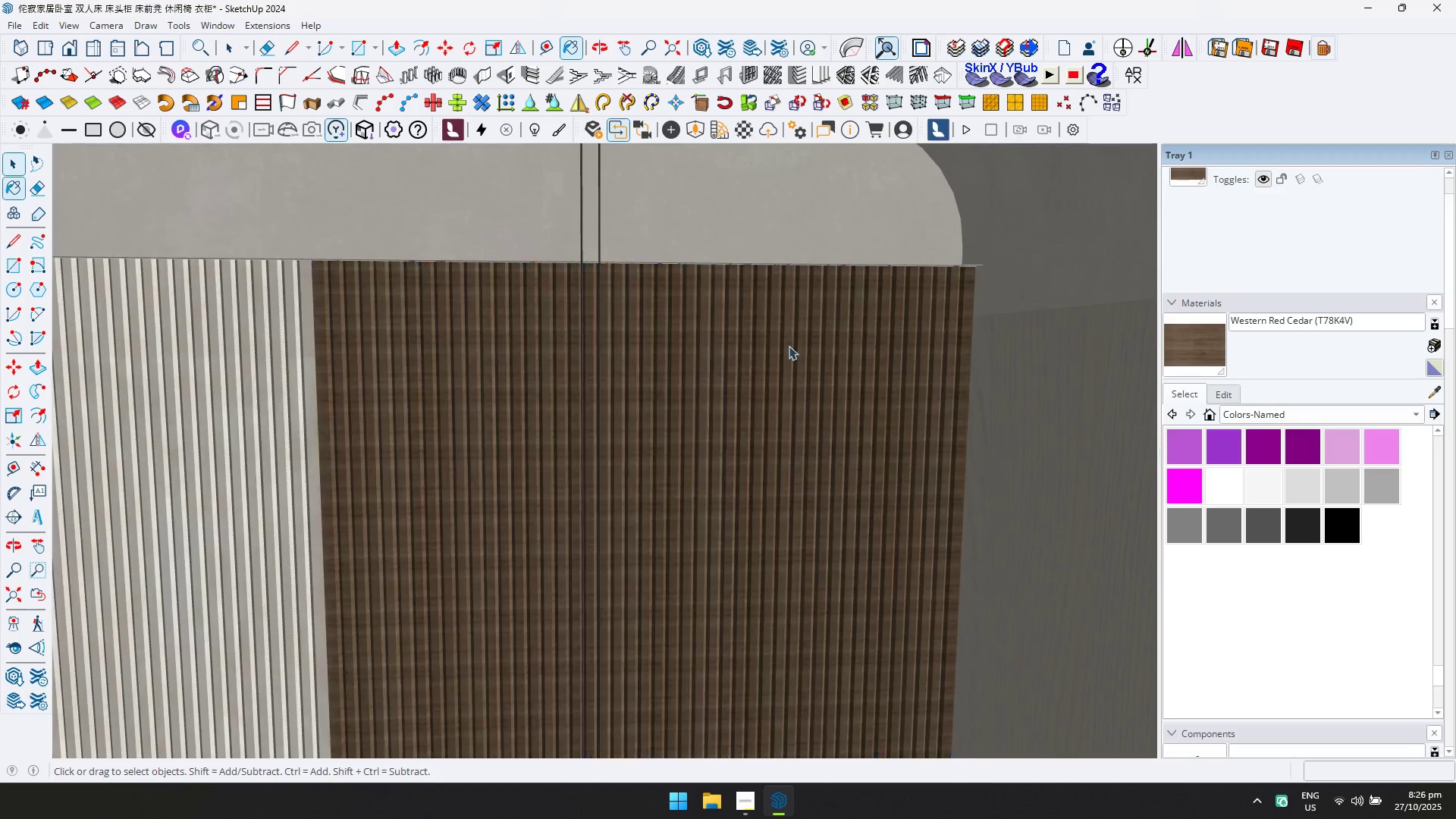 
scroll: coordinate [733, 360], scroll_direction: down, amount: 6.0
 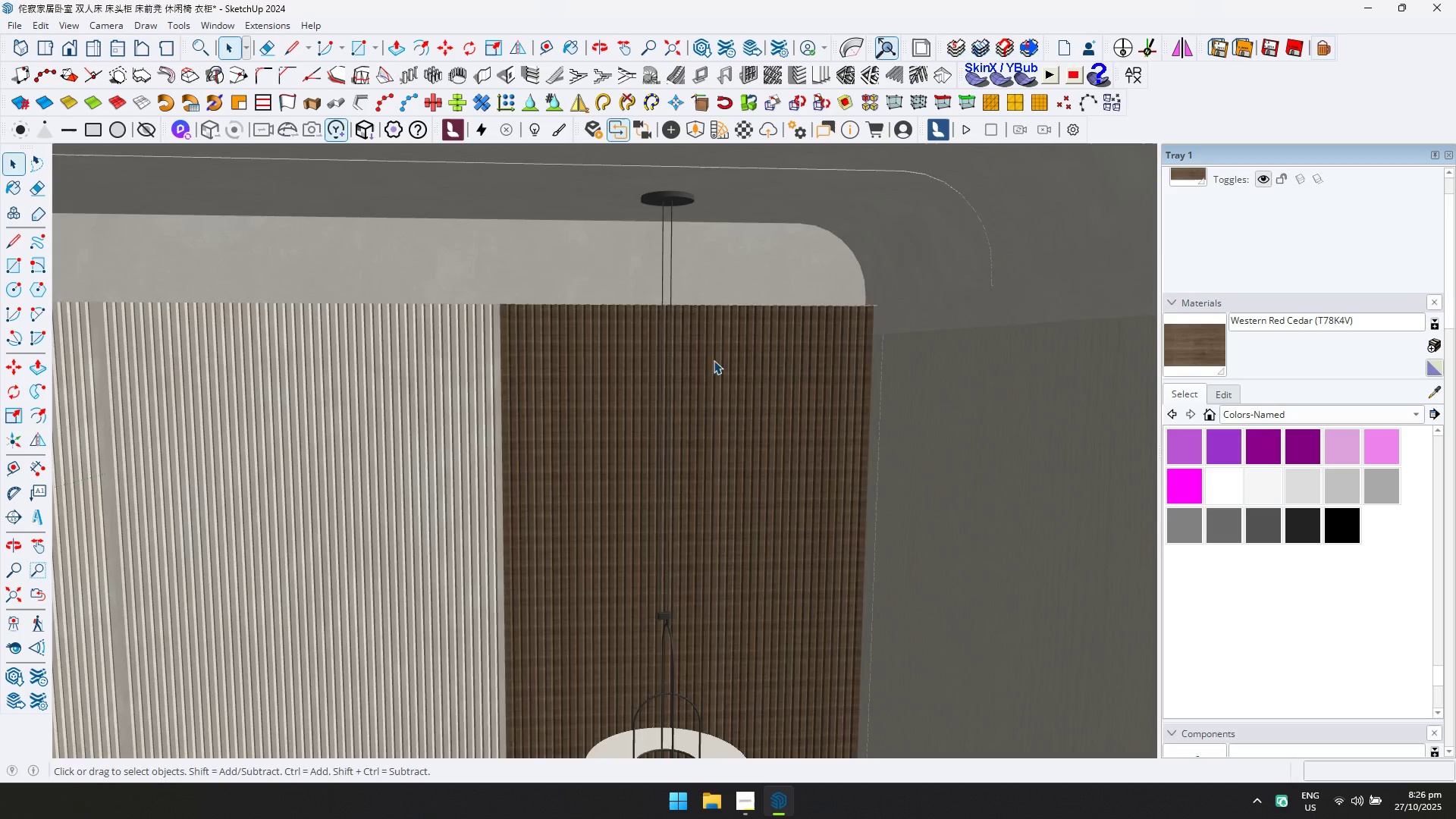 
key(Shift+ShiftLeft)
 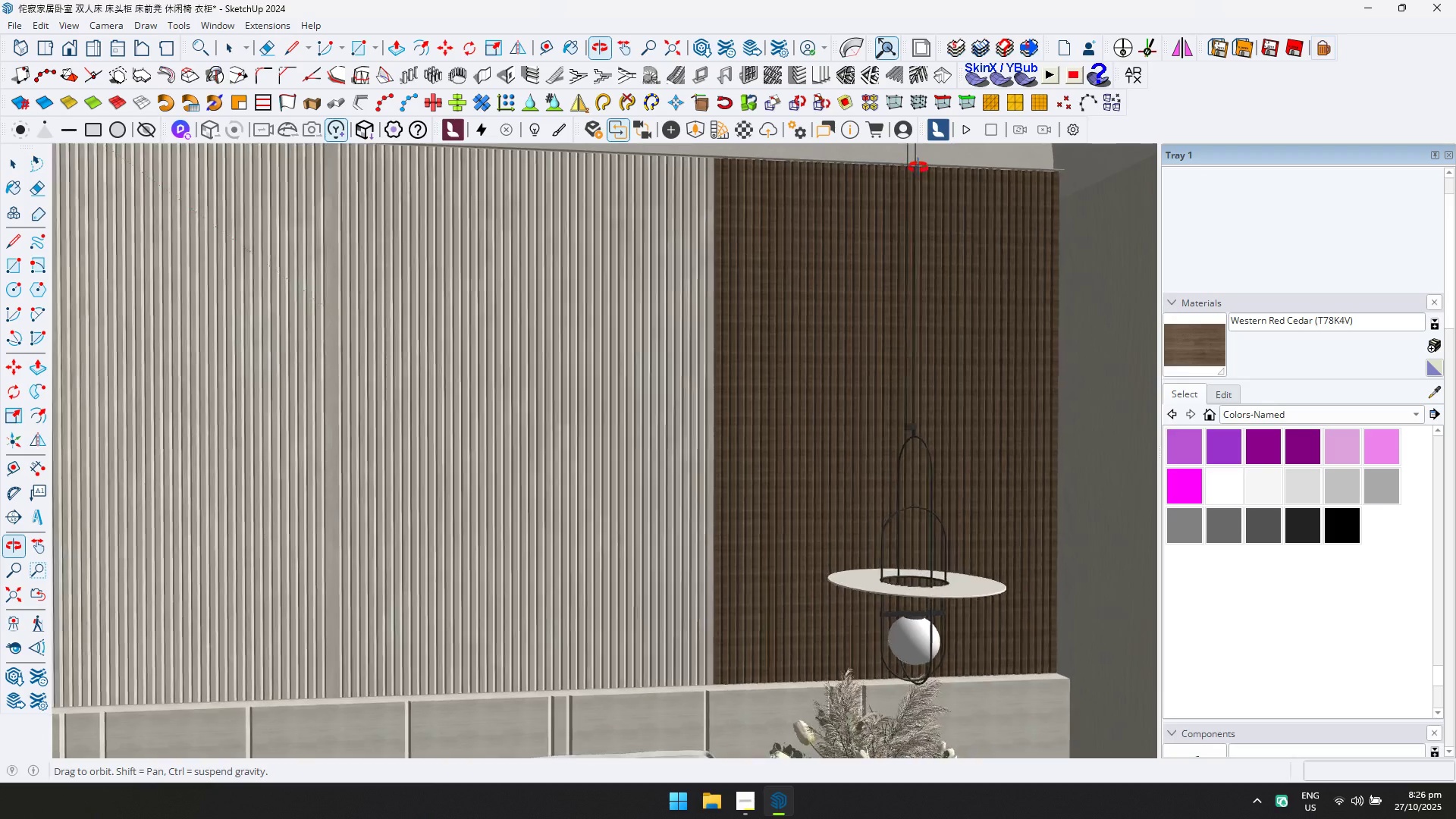 
key(Control+Z)
 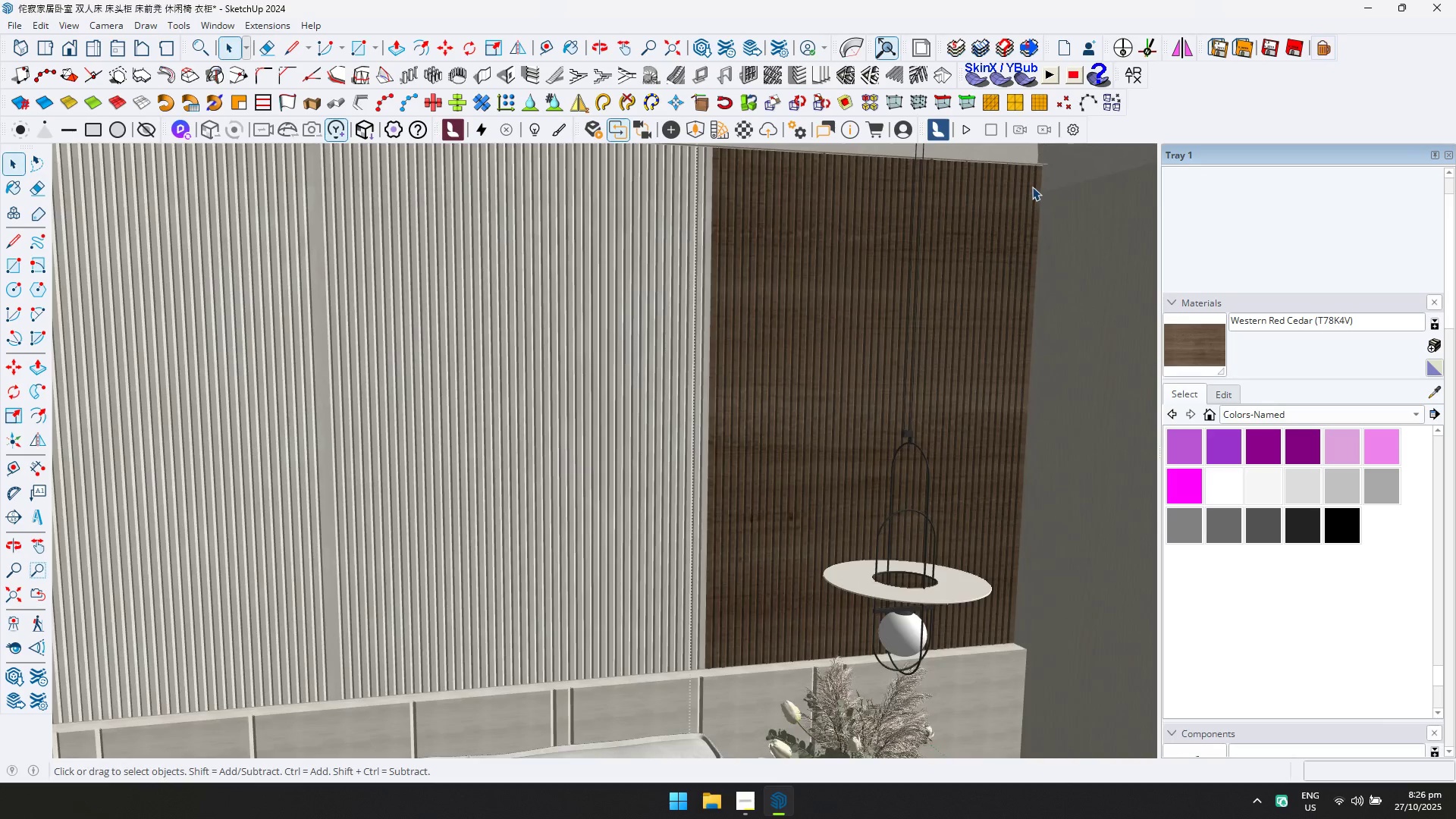 
double_click([1032, 187])
 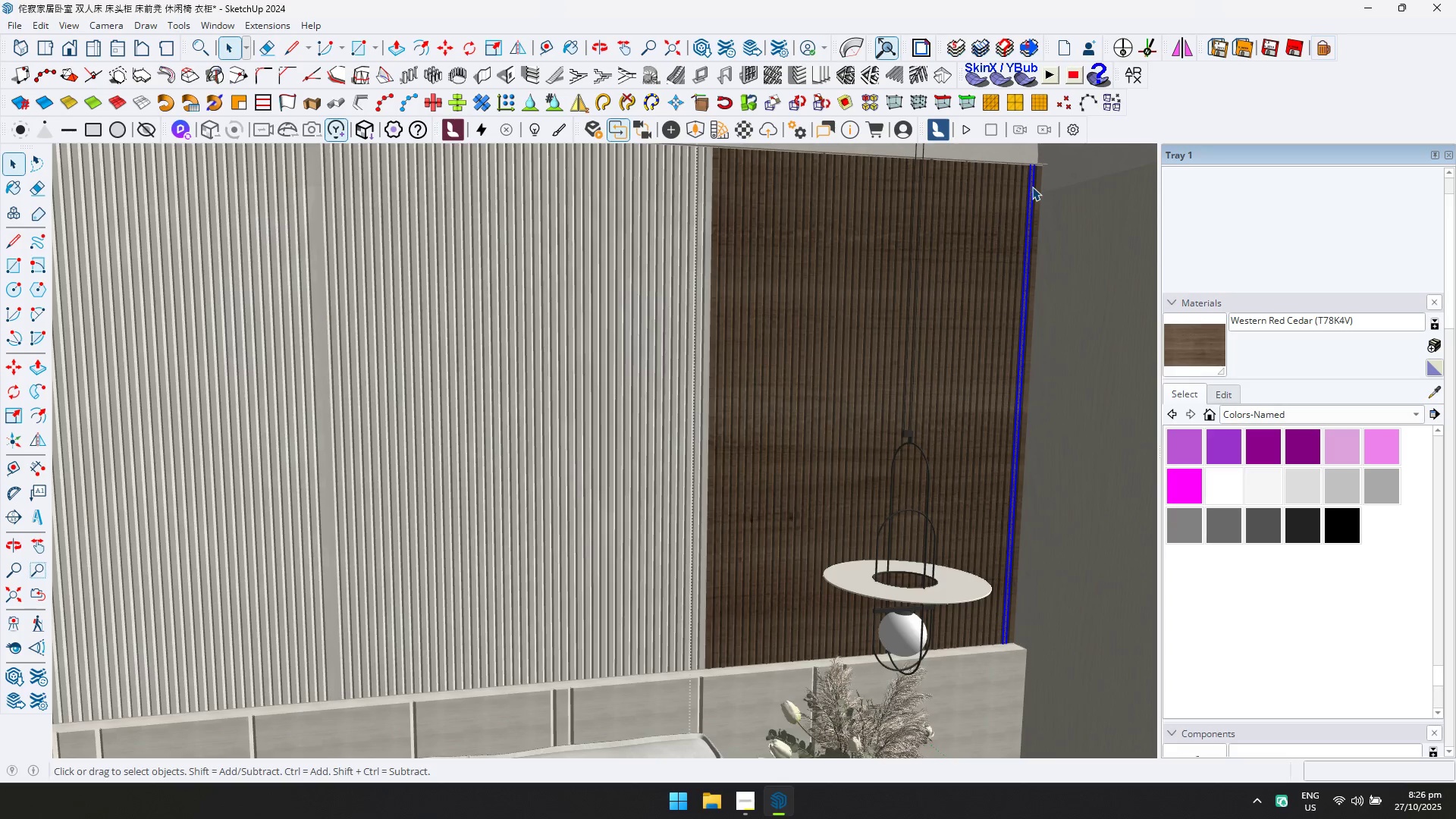 
scroll: coordinate [1035, 187], scroll_direction: up, amount: 4.0
 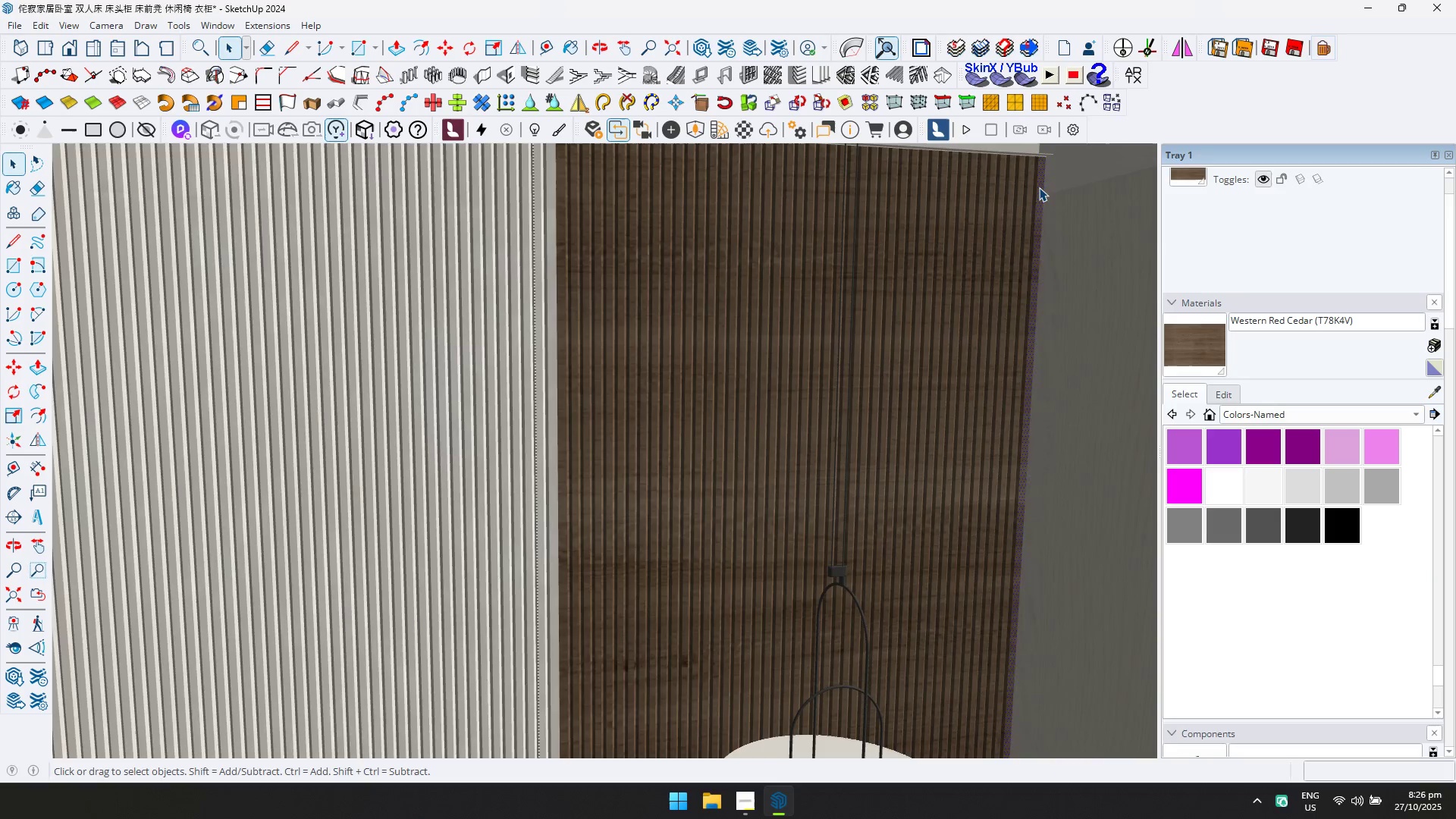 
double_click([1039, 187])
 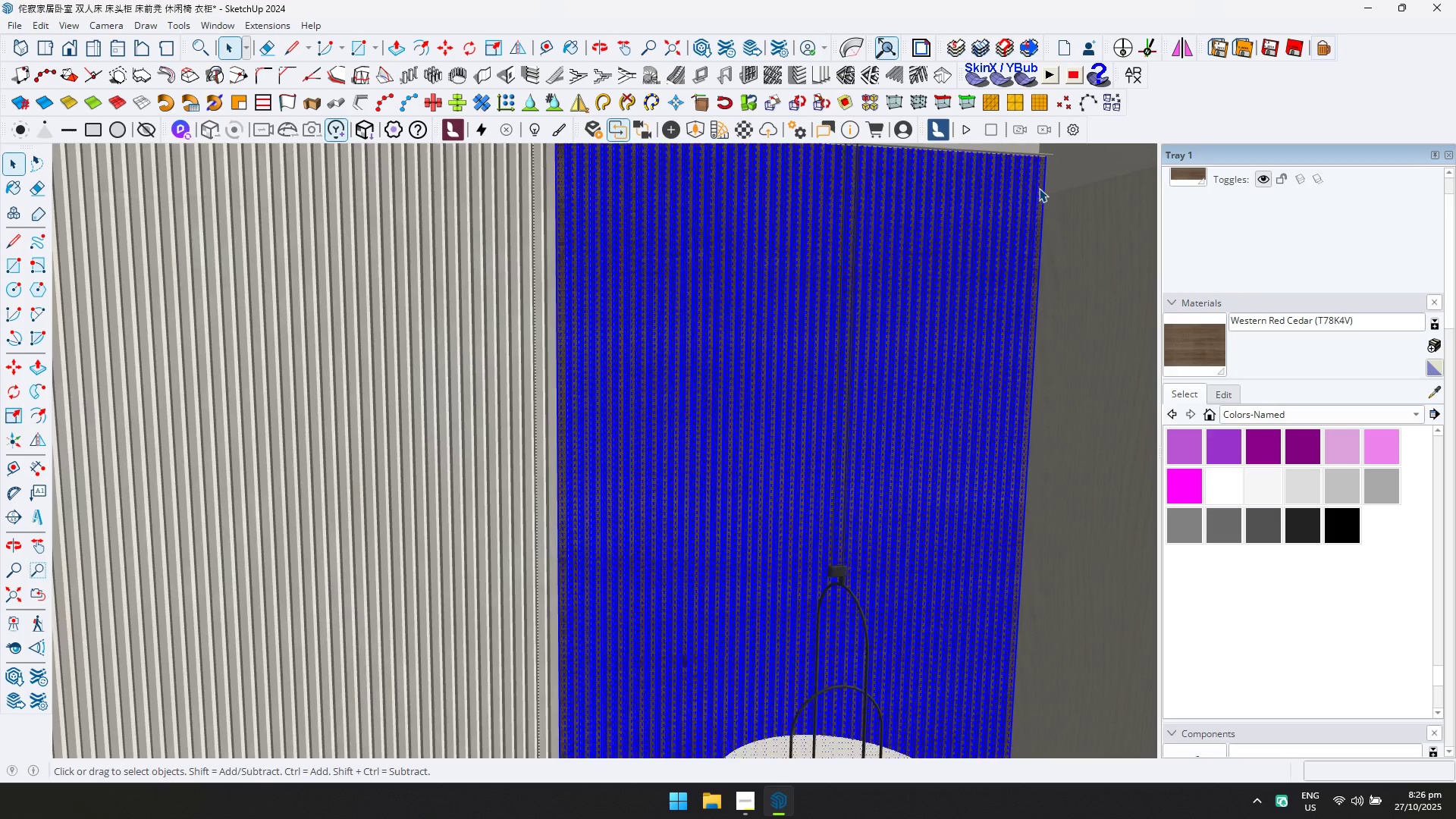 
key(Control+ControlLeft)
 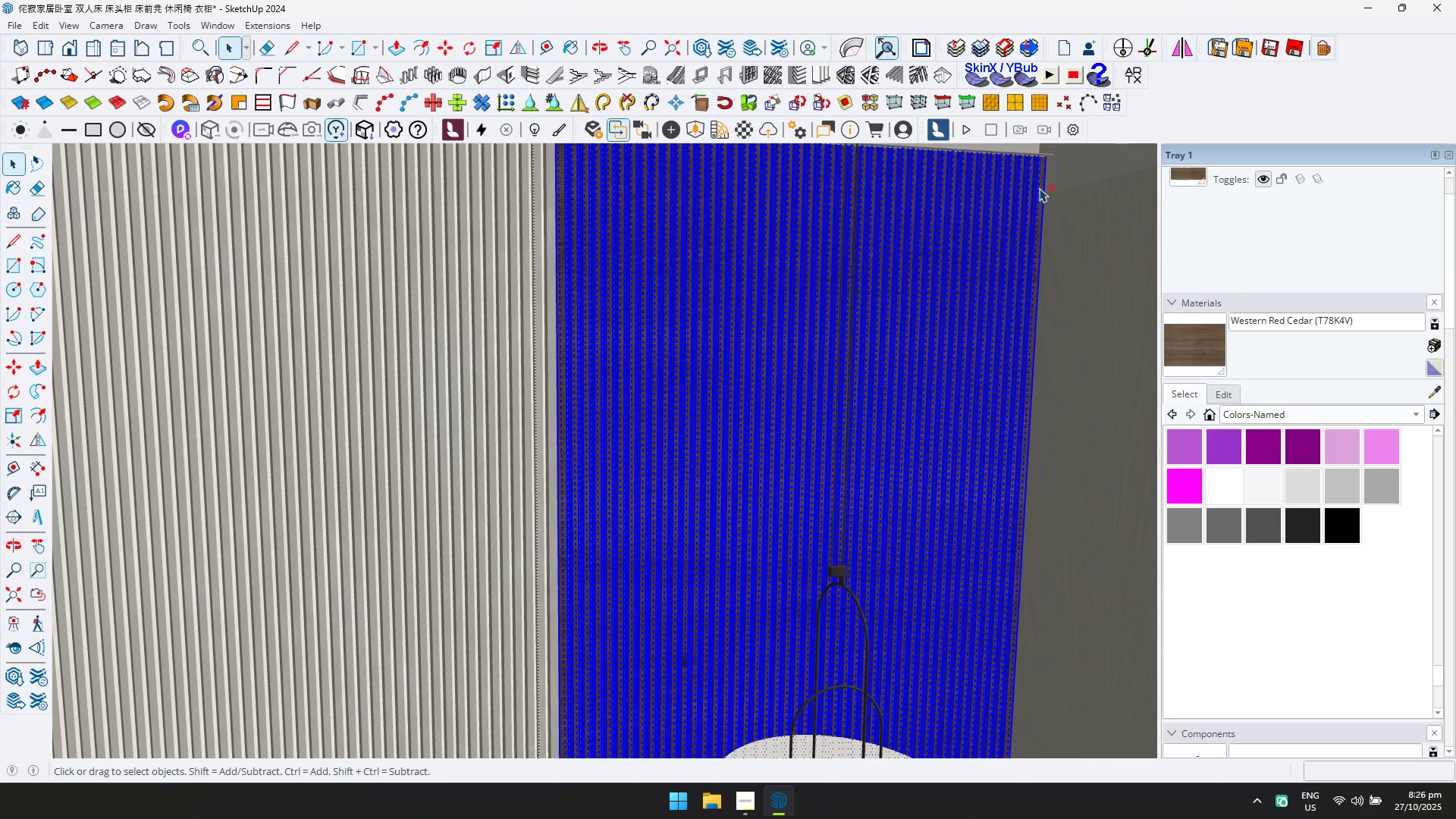 
key(Control+A)
 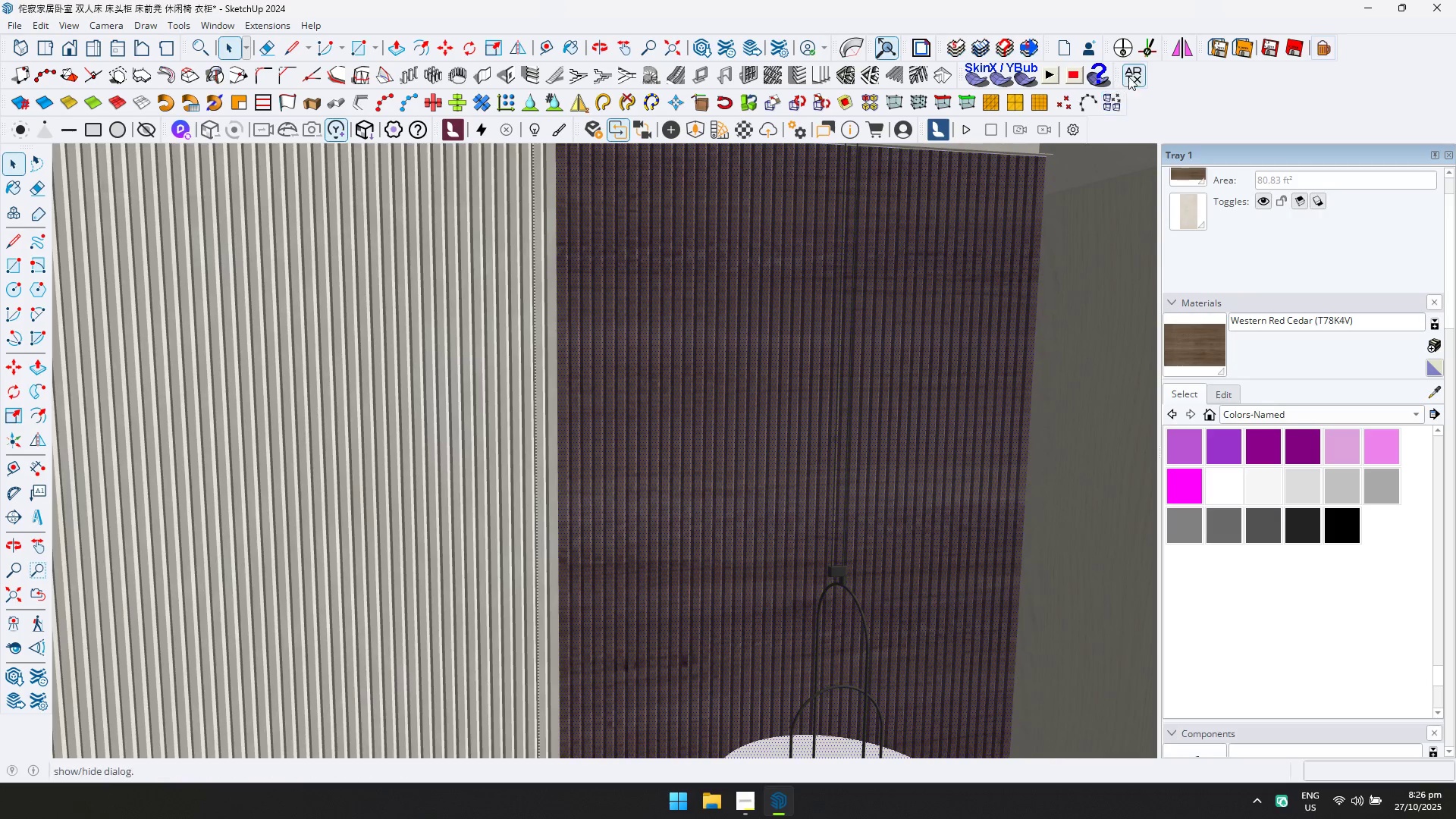 
left_click([1134, 71])
 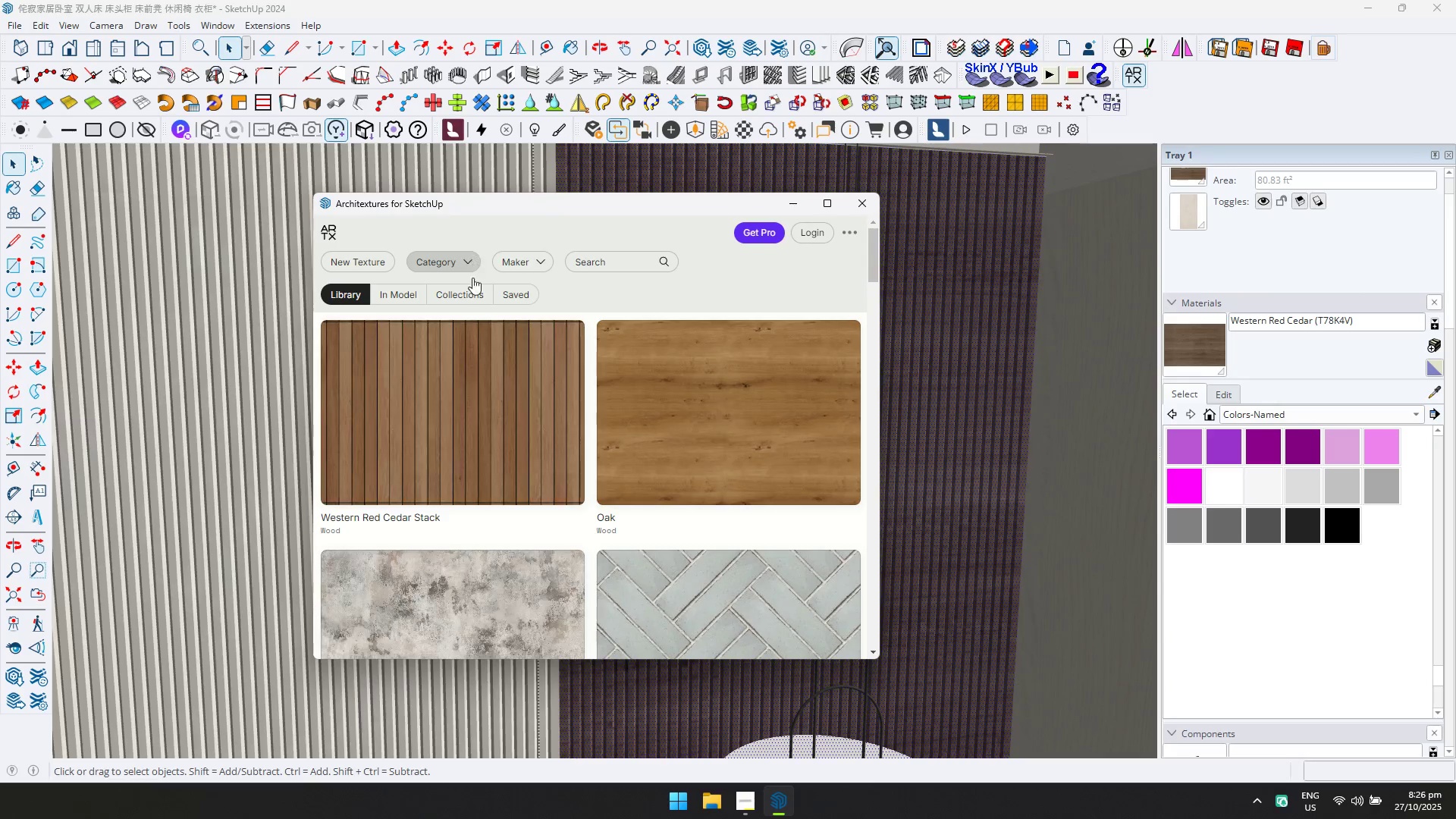 
left_click([462, 267])
 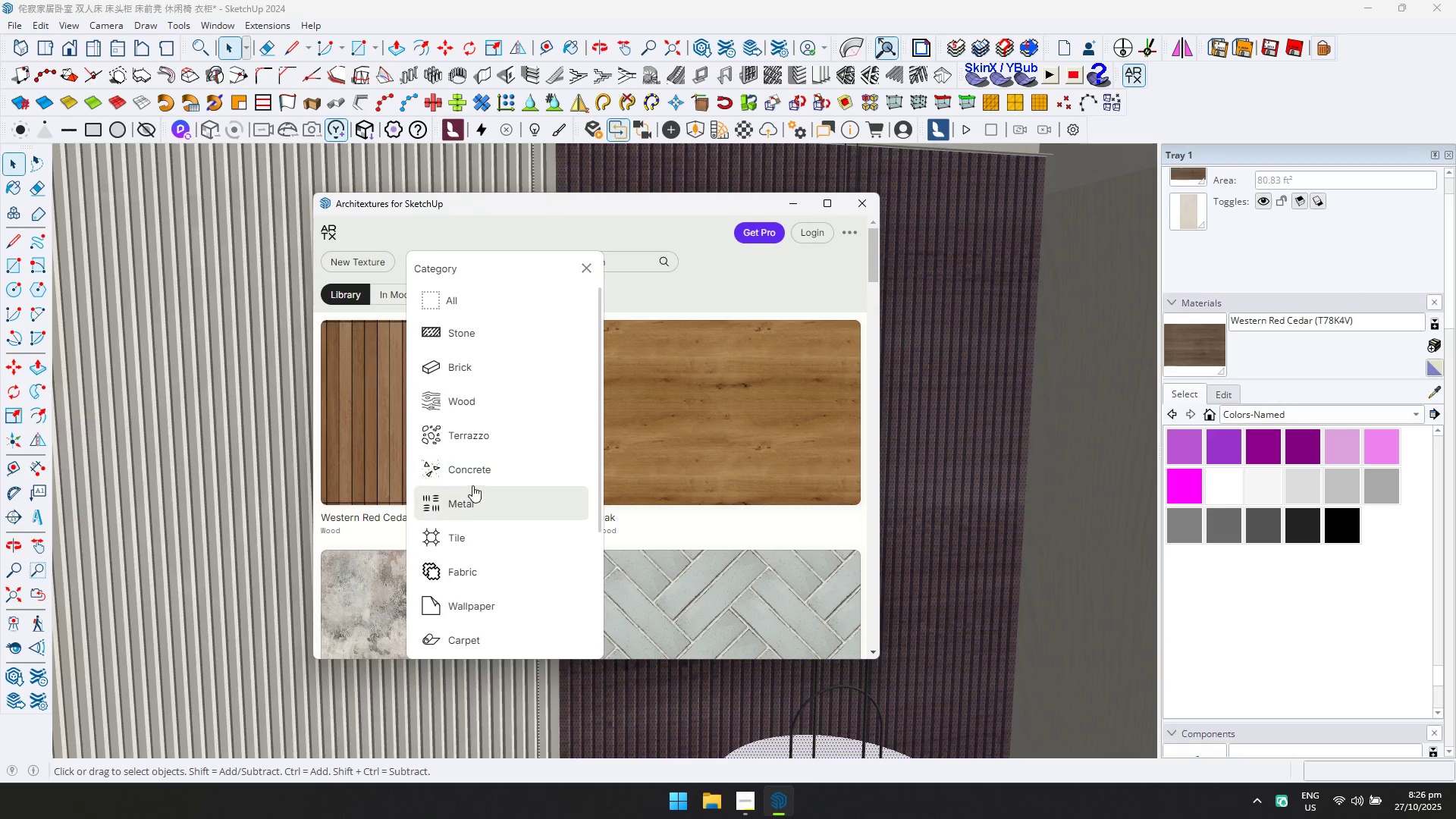 
left_click([474, 403])
 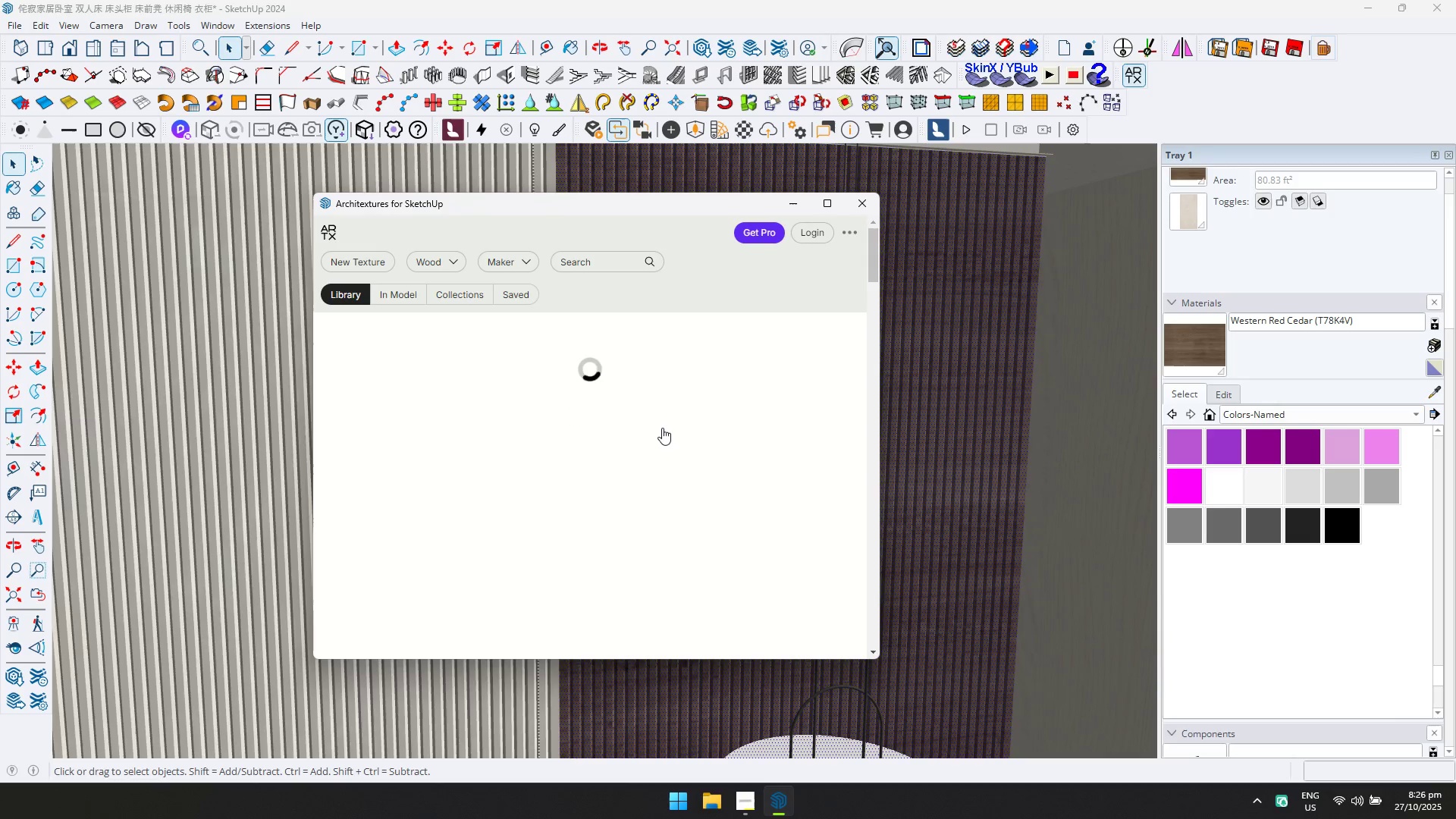 
scroll: coordinate [658, 428], scroll_direction: down, amount: 8.0
 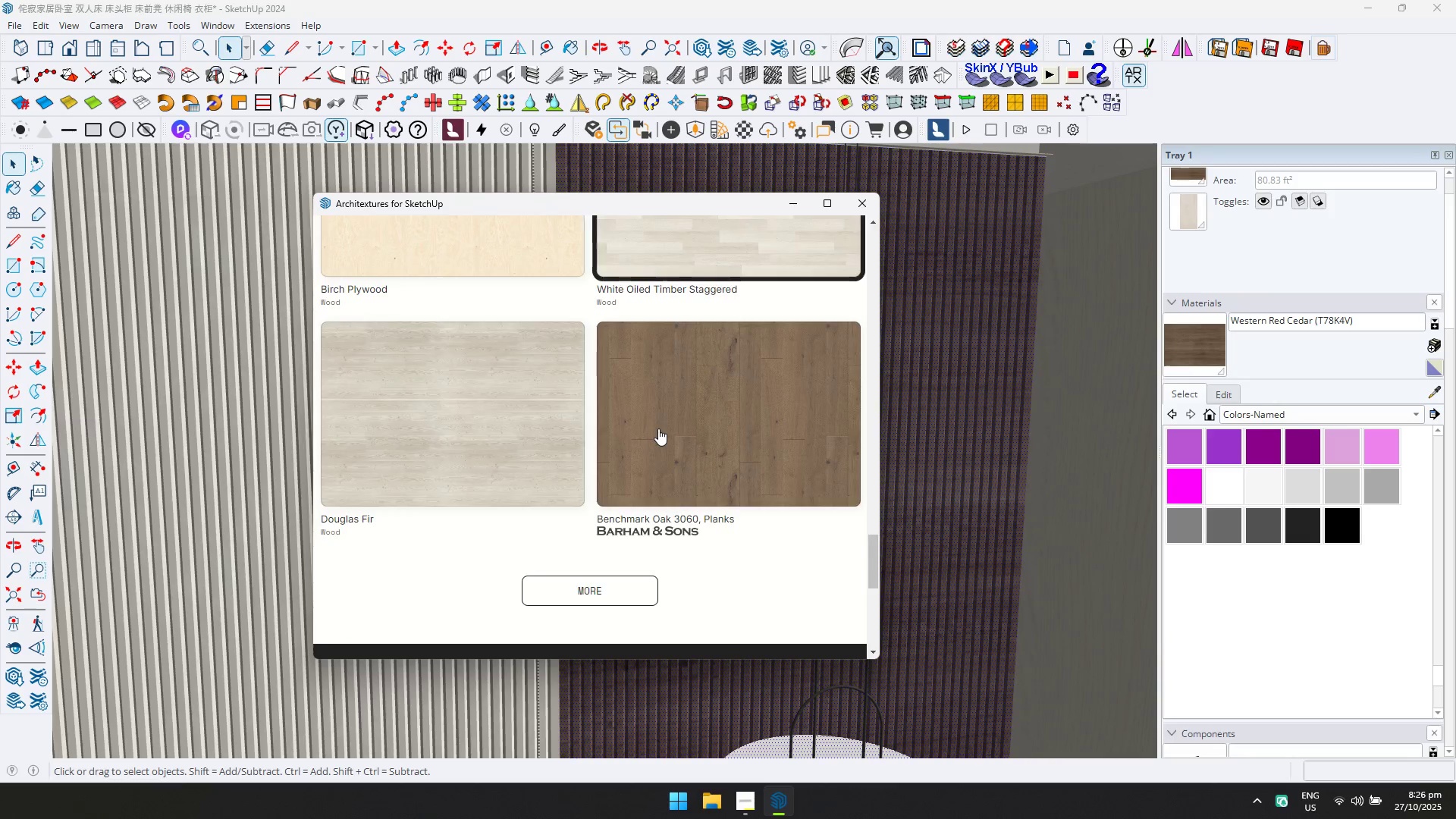 
left_click([614, 337])
 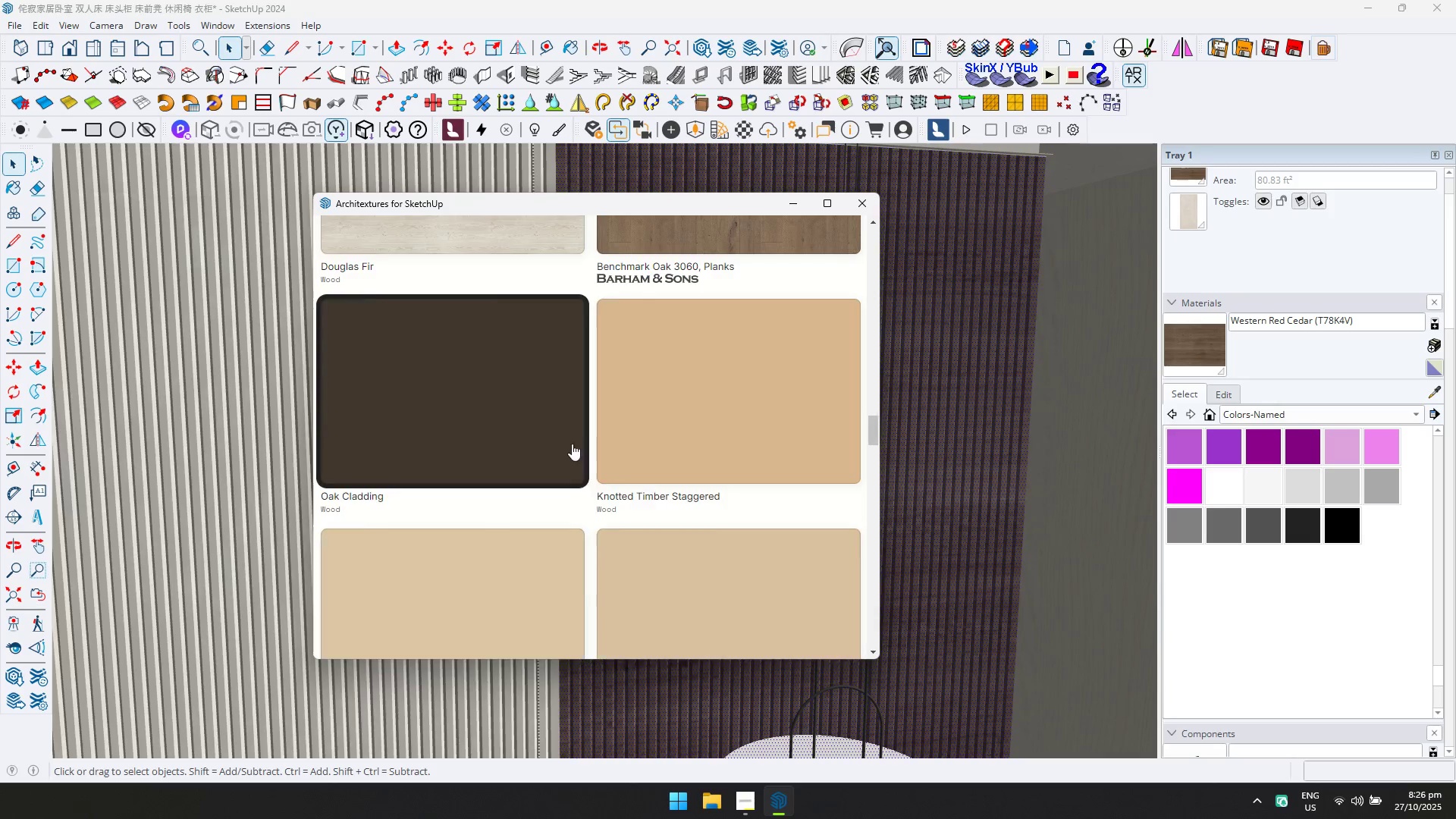 
scroll: coordinate [557, 469], scroll_direction: down, amount: 4.0
 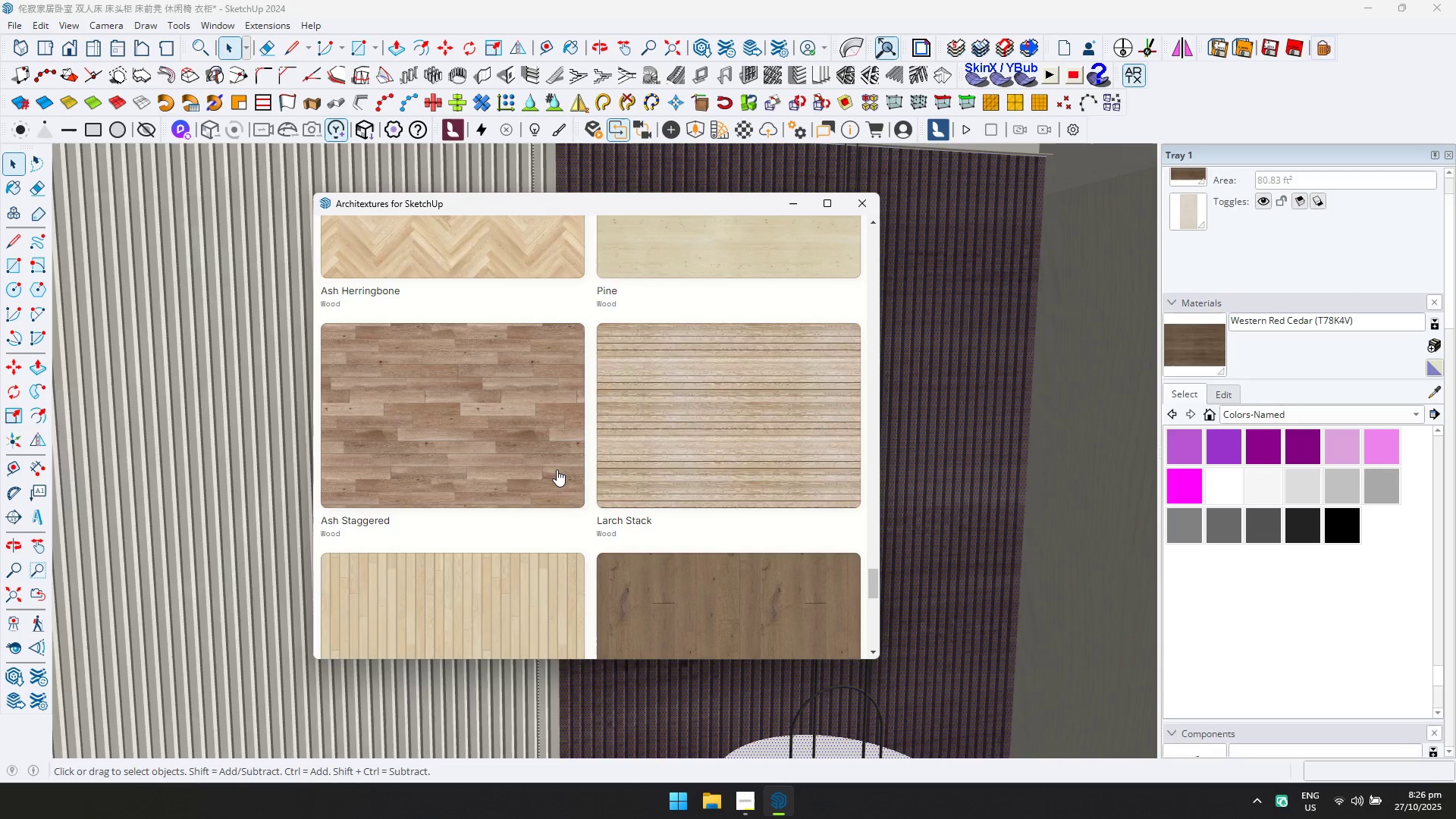 
left_click([684, 410])
 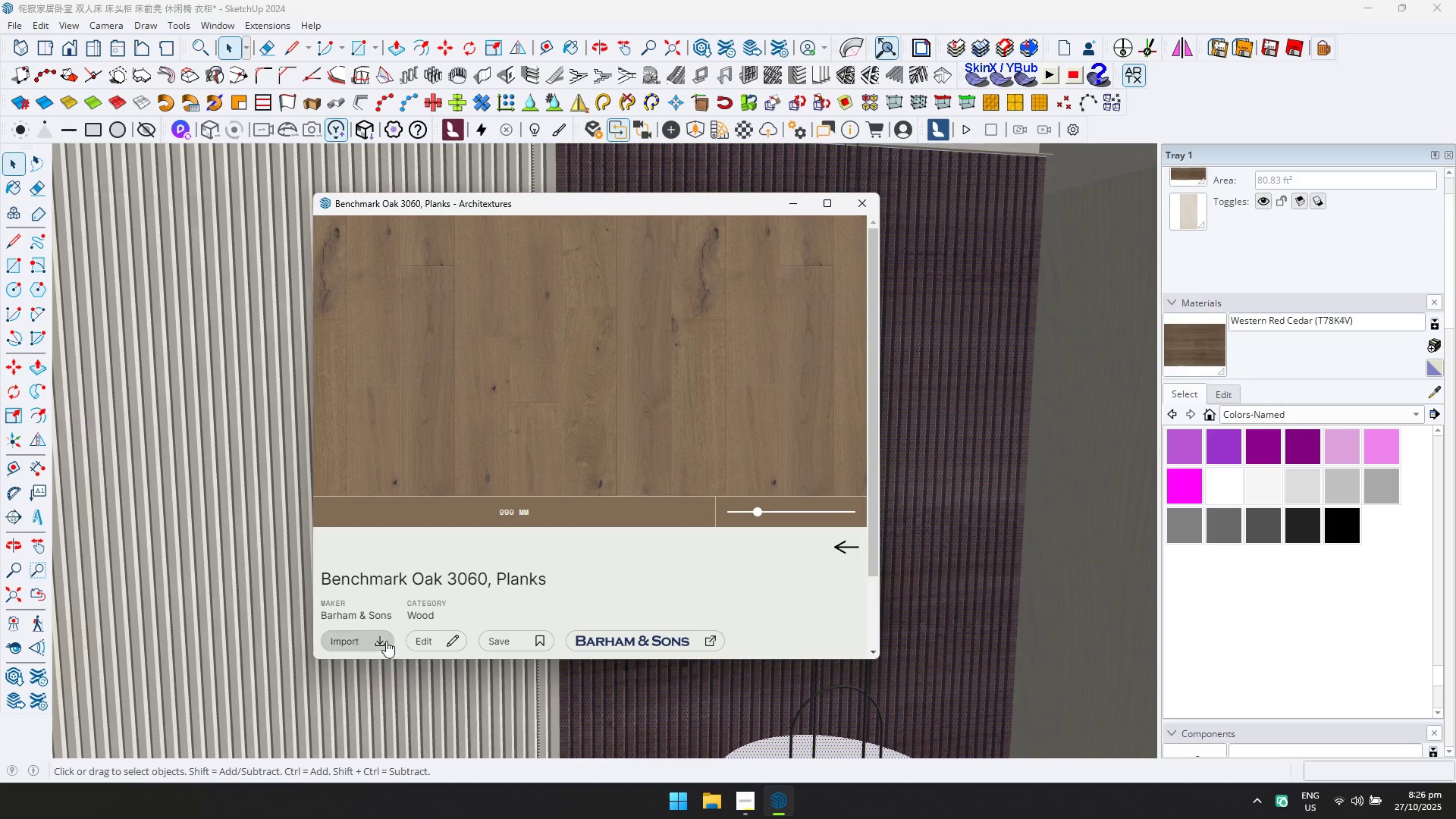 
left_click([385, 642])
 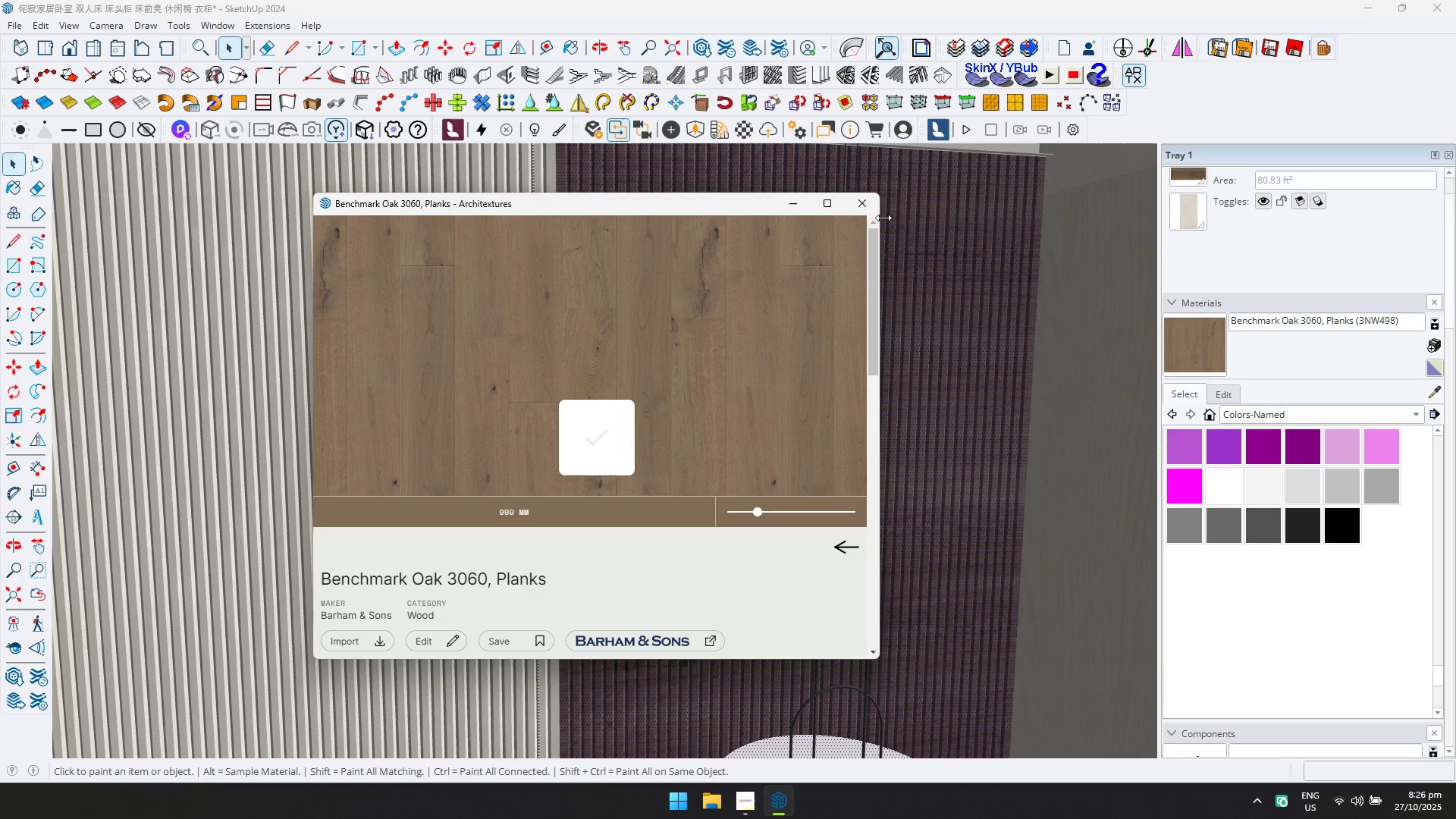 
left_click([869, 208])
 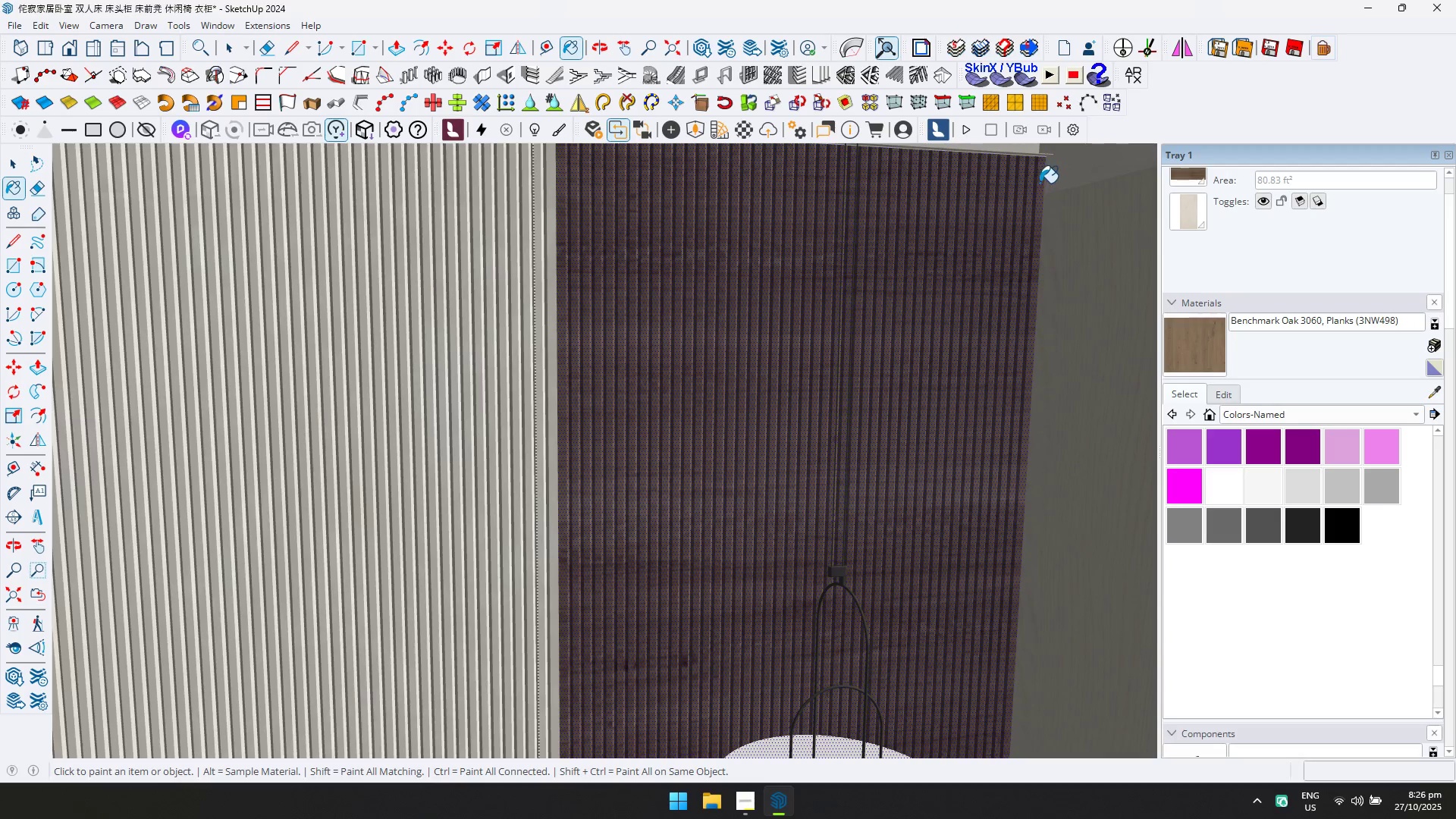 
left_click([1040, 183])
 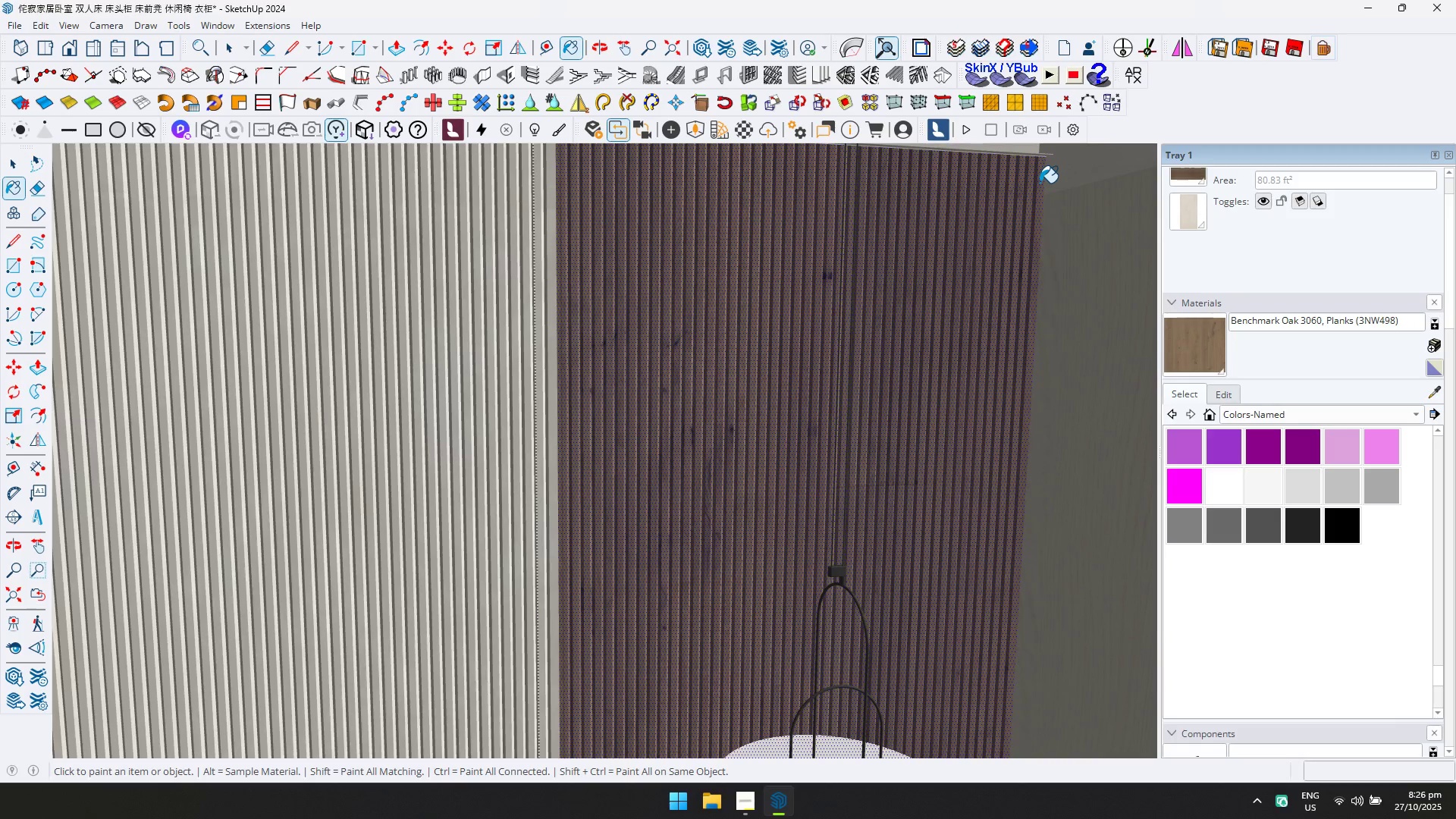 
key(Escape)
 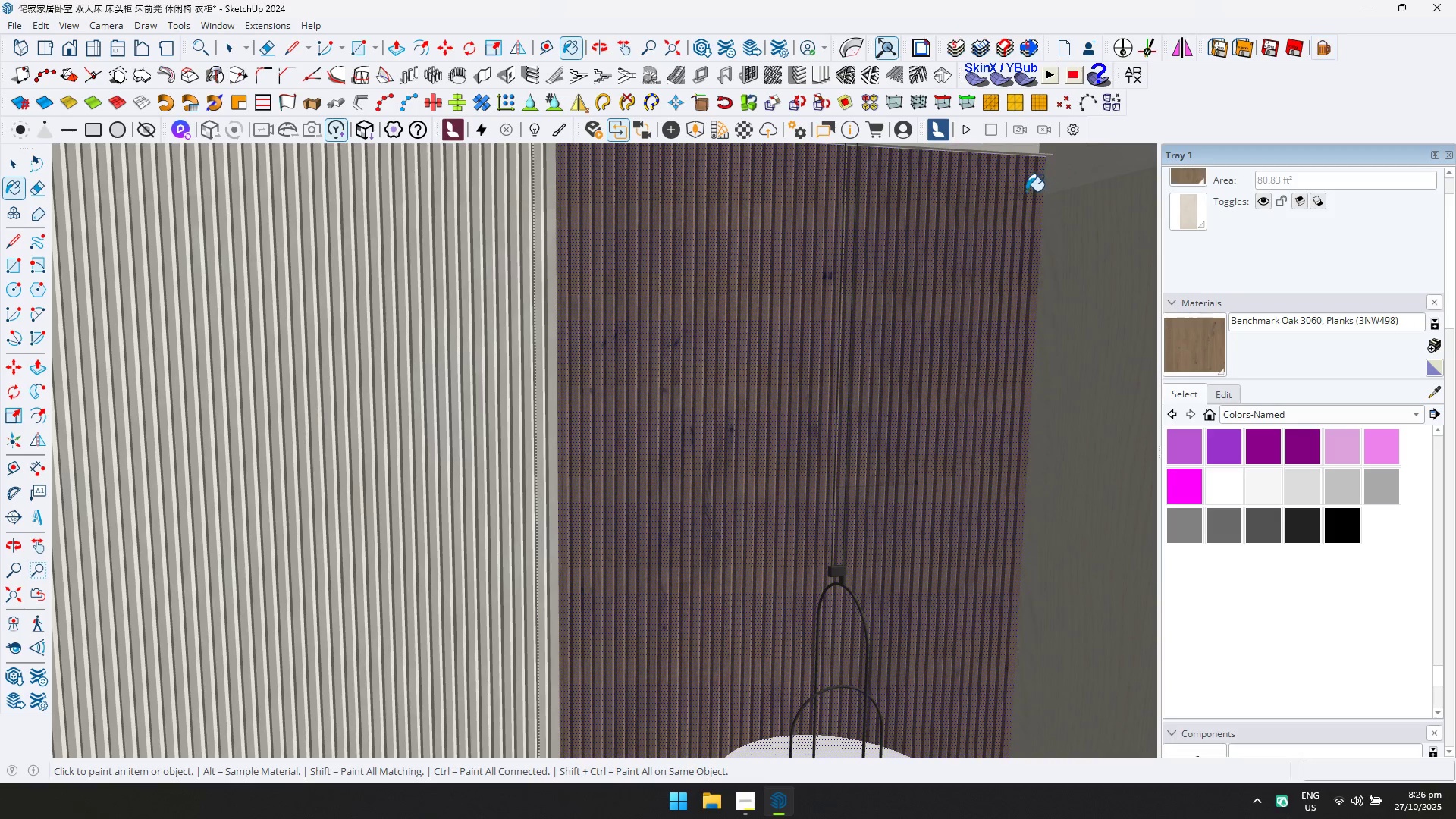 
key(Space)
 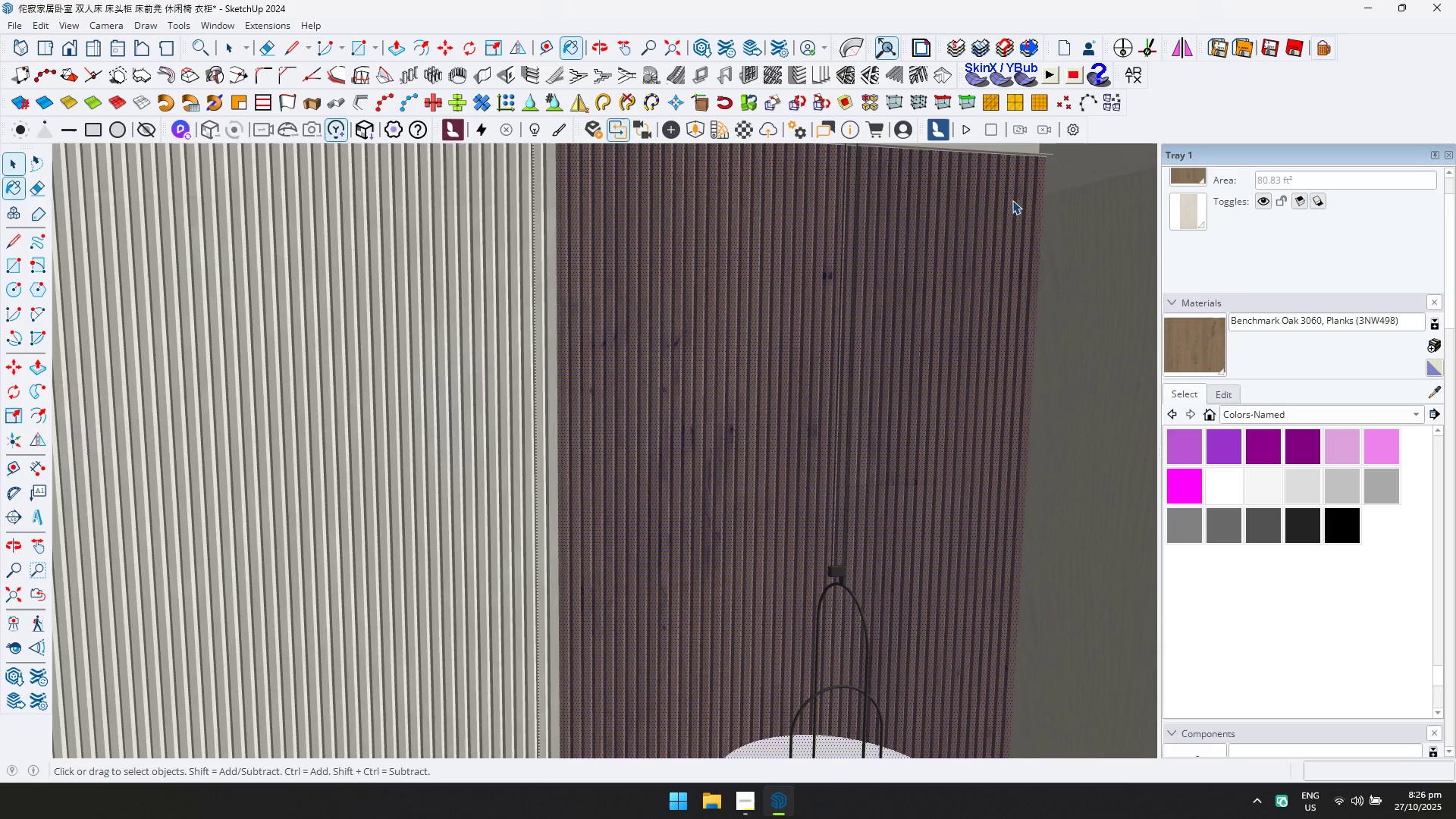 
key(Escape)
 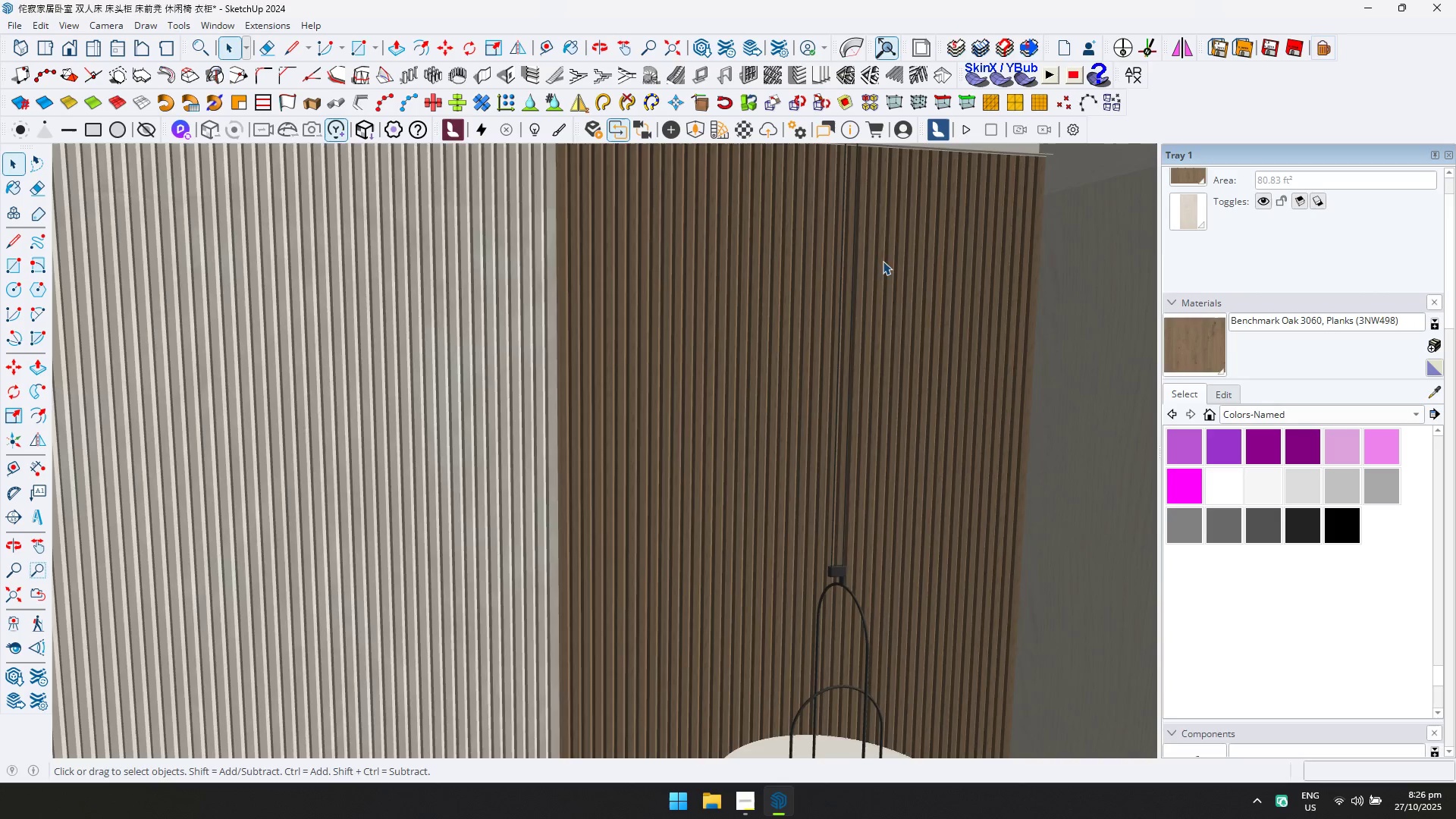 
scroll: coordinate [680, 278], scroll_direction: up, amount: 1.0
 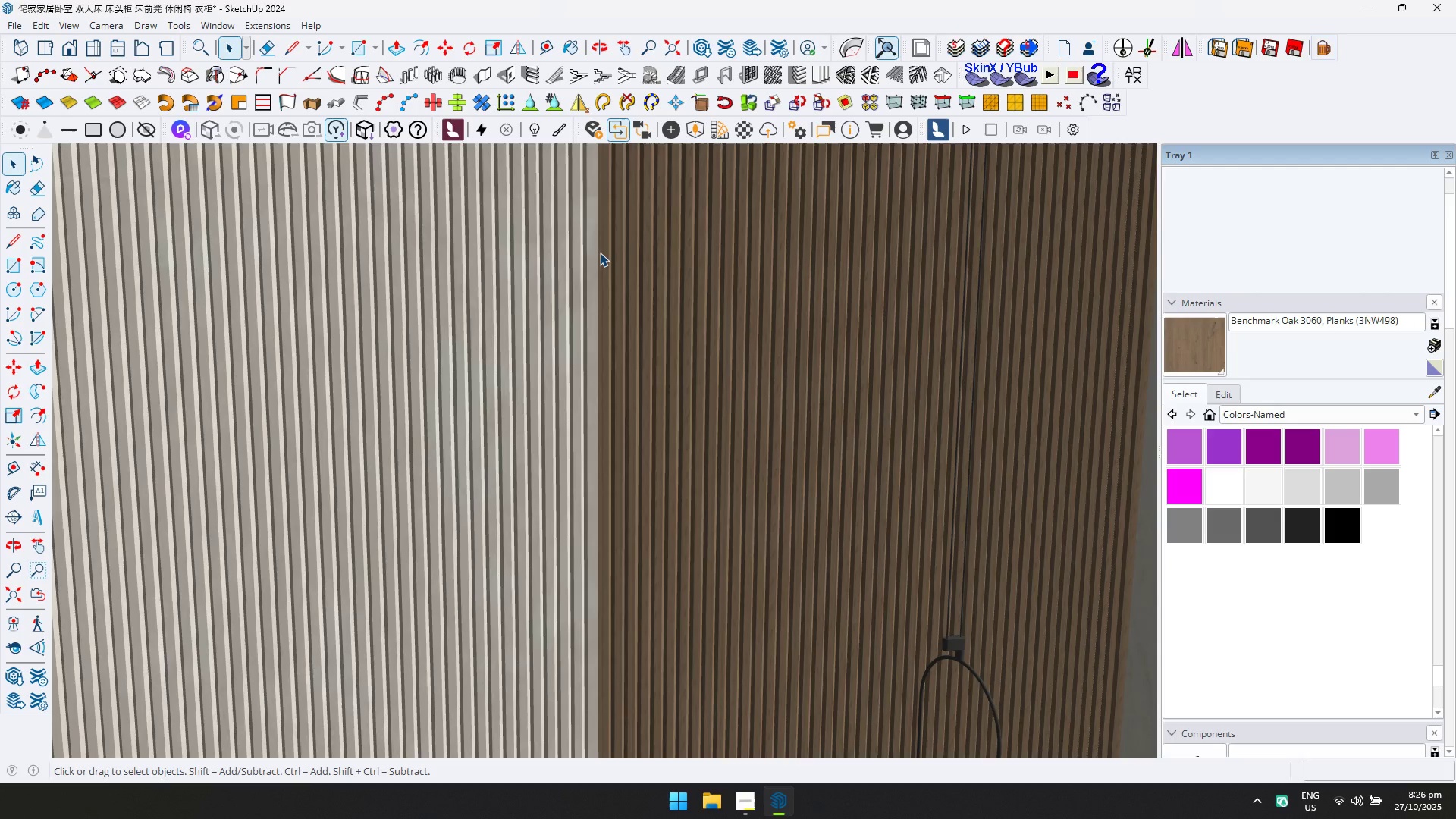 
key(Escape)
 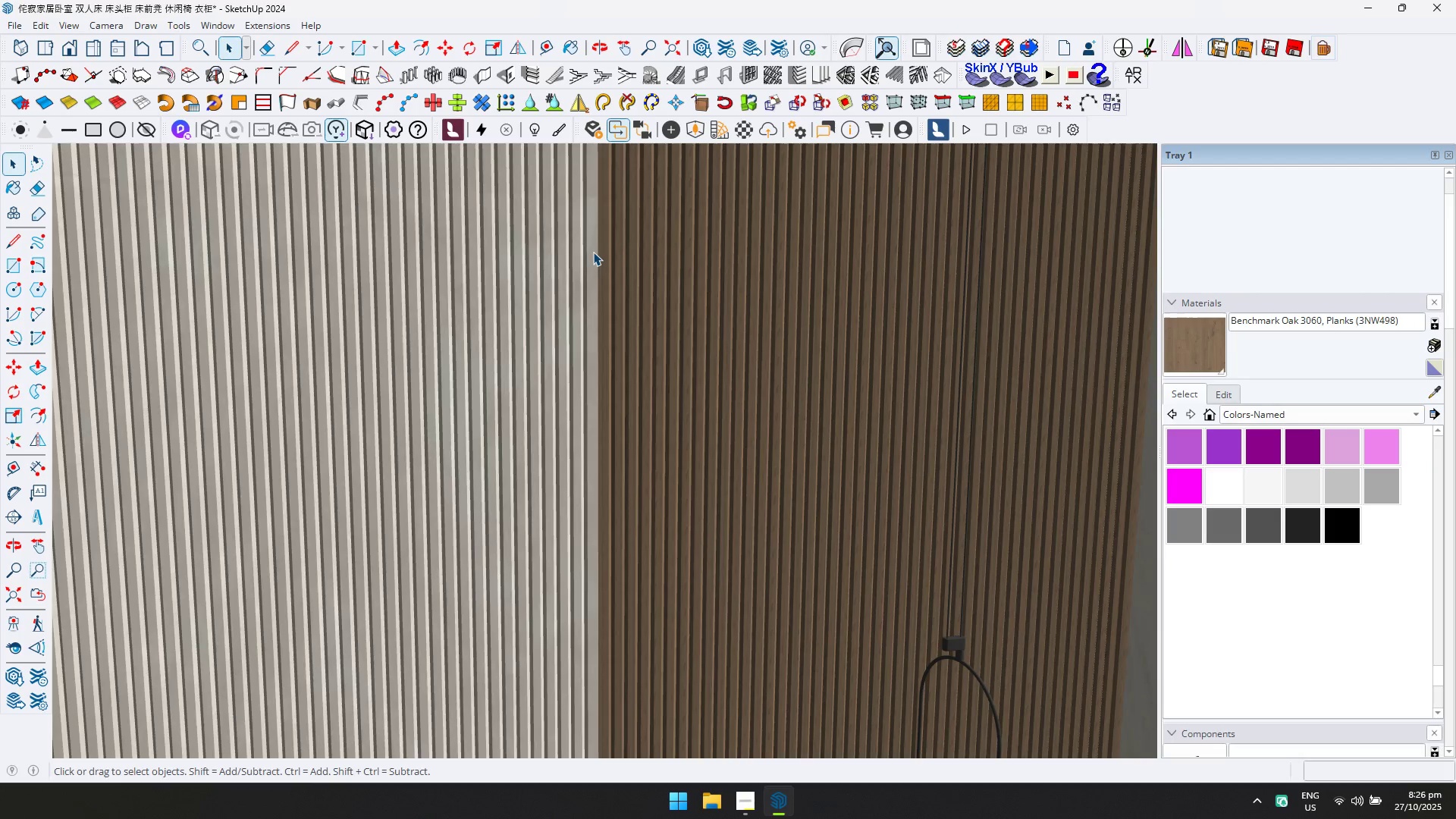 
double_click([593, 252])
 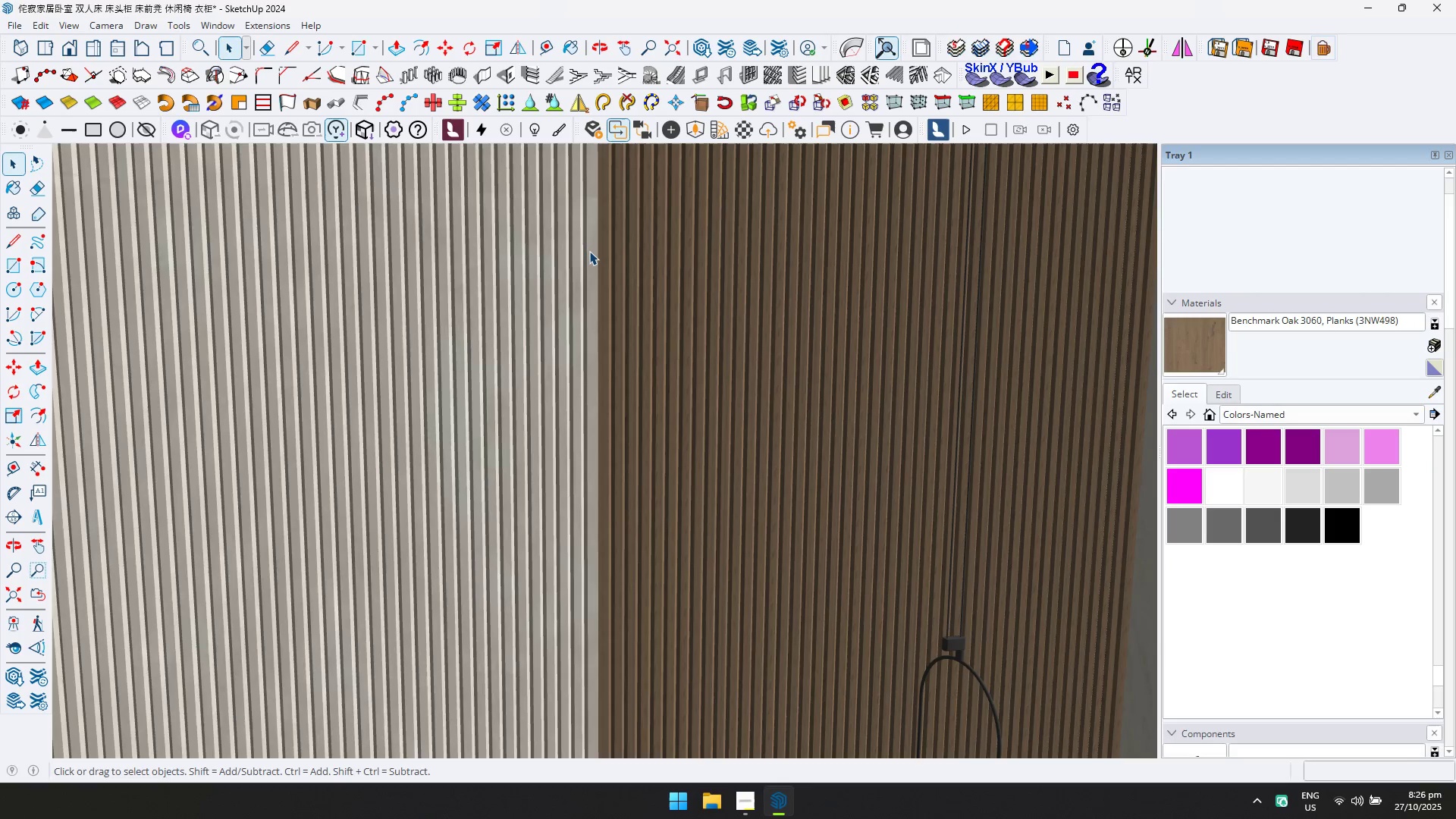 
key(Escape)
 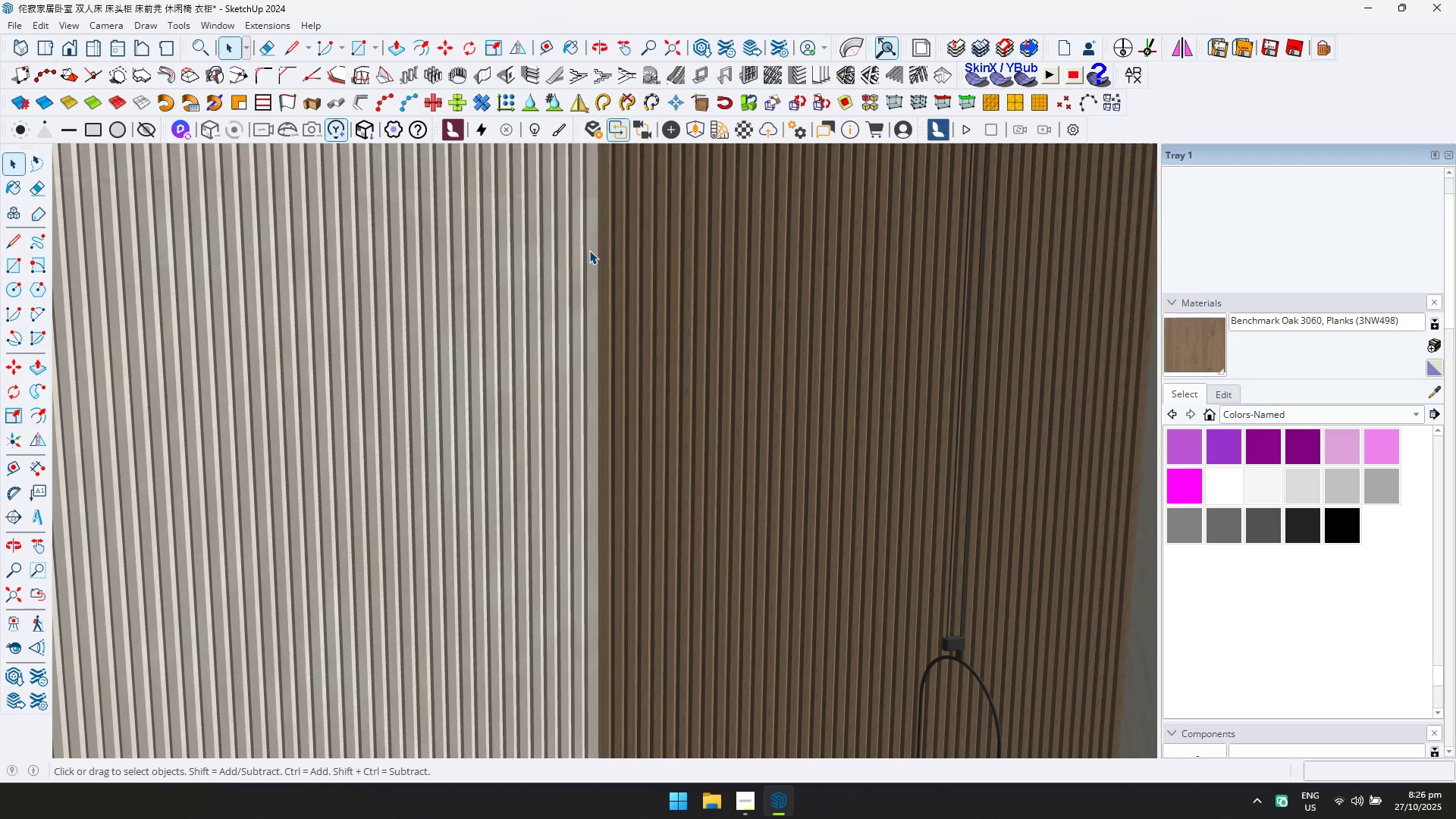 
key(Escape)
 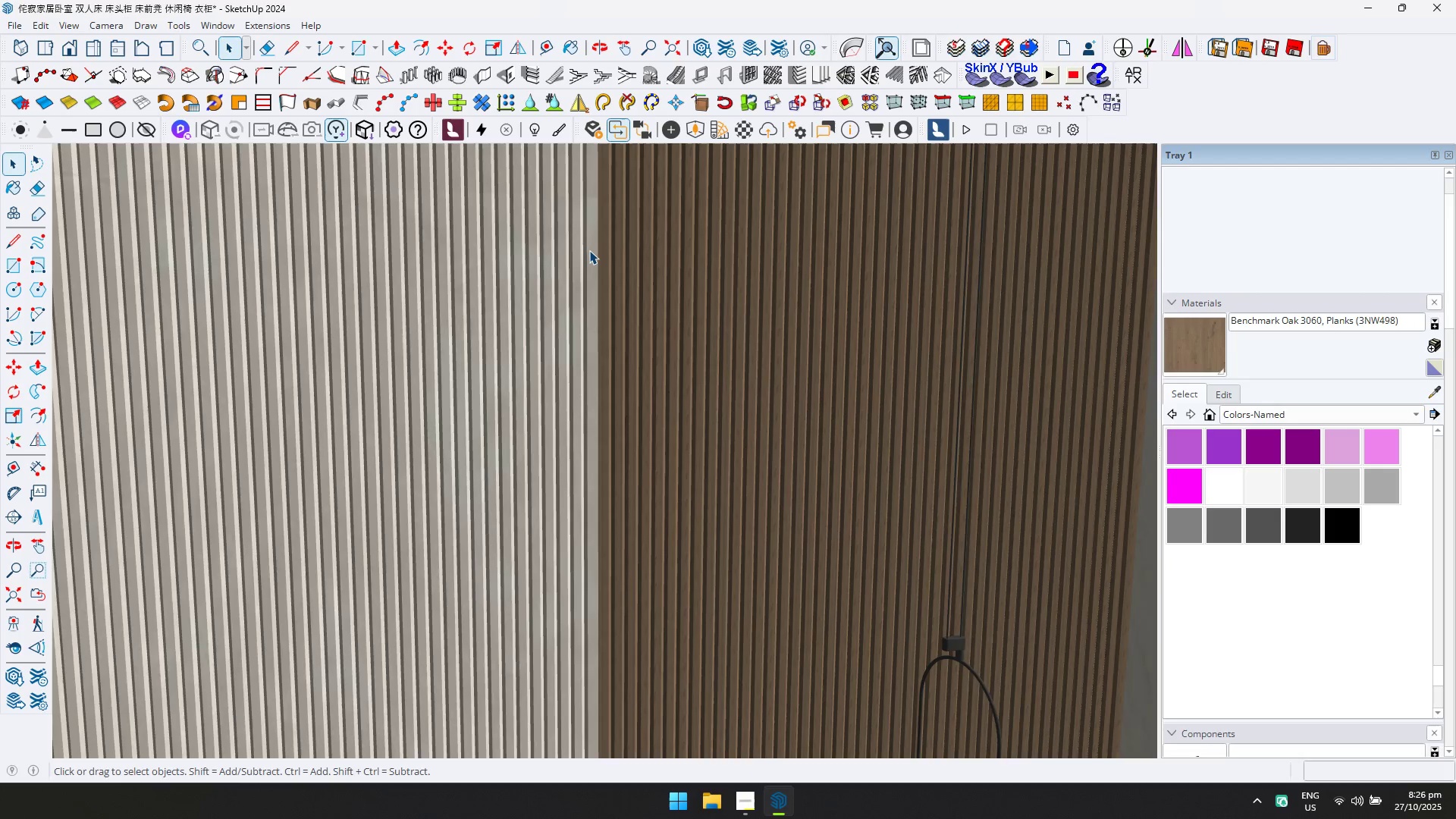 
left_click([589, 250])
 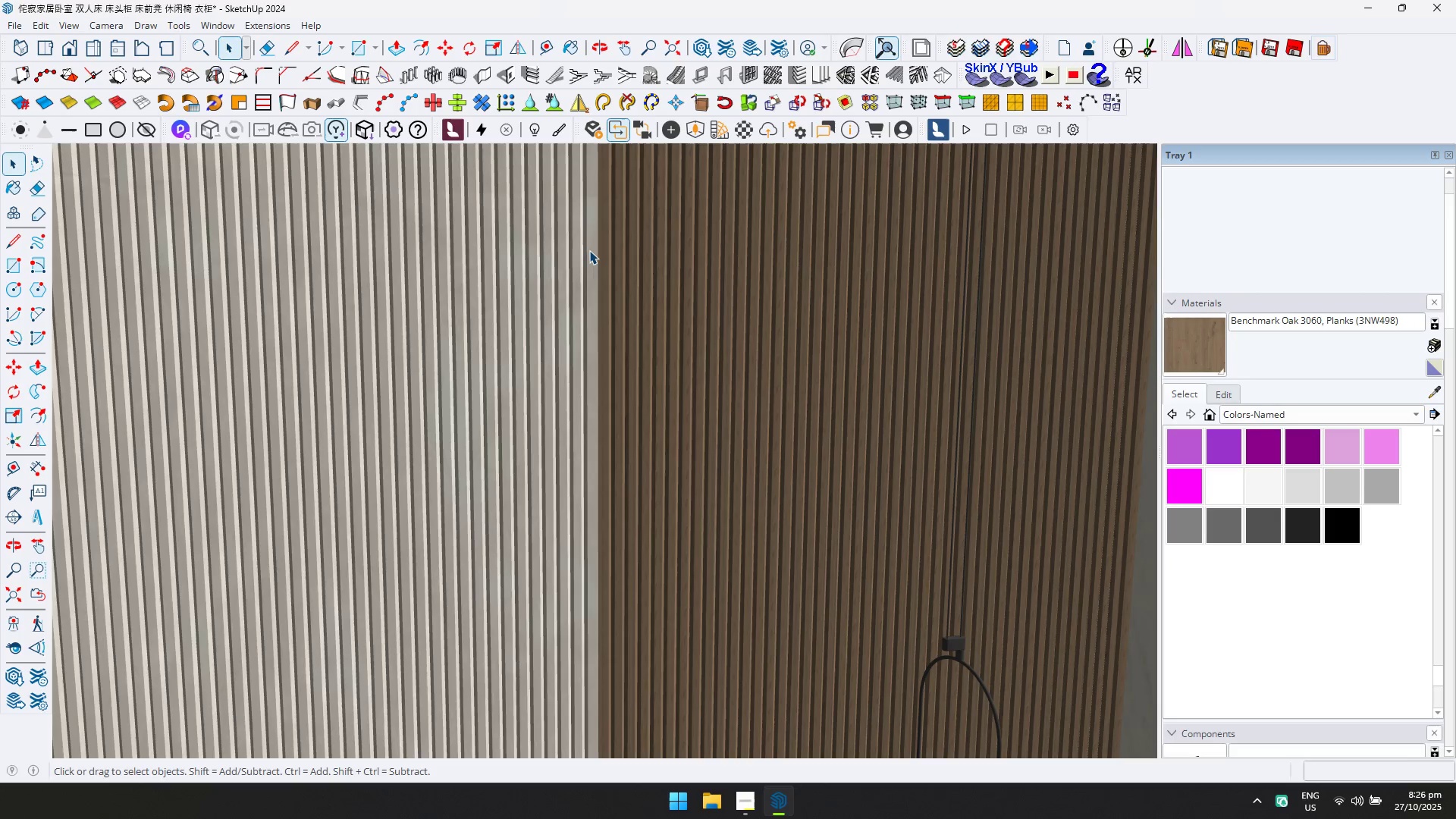 
double_click([589, 250])
 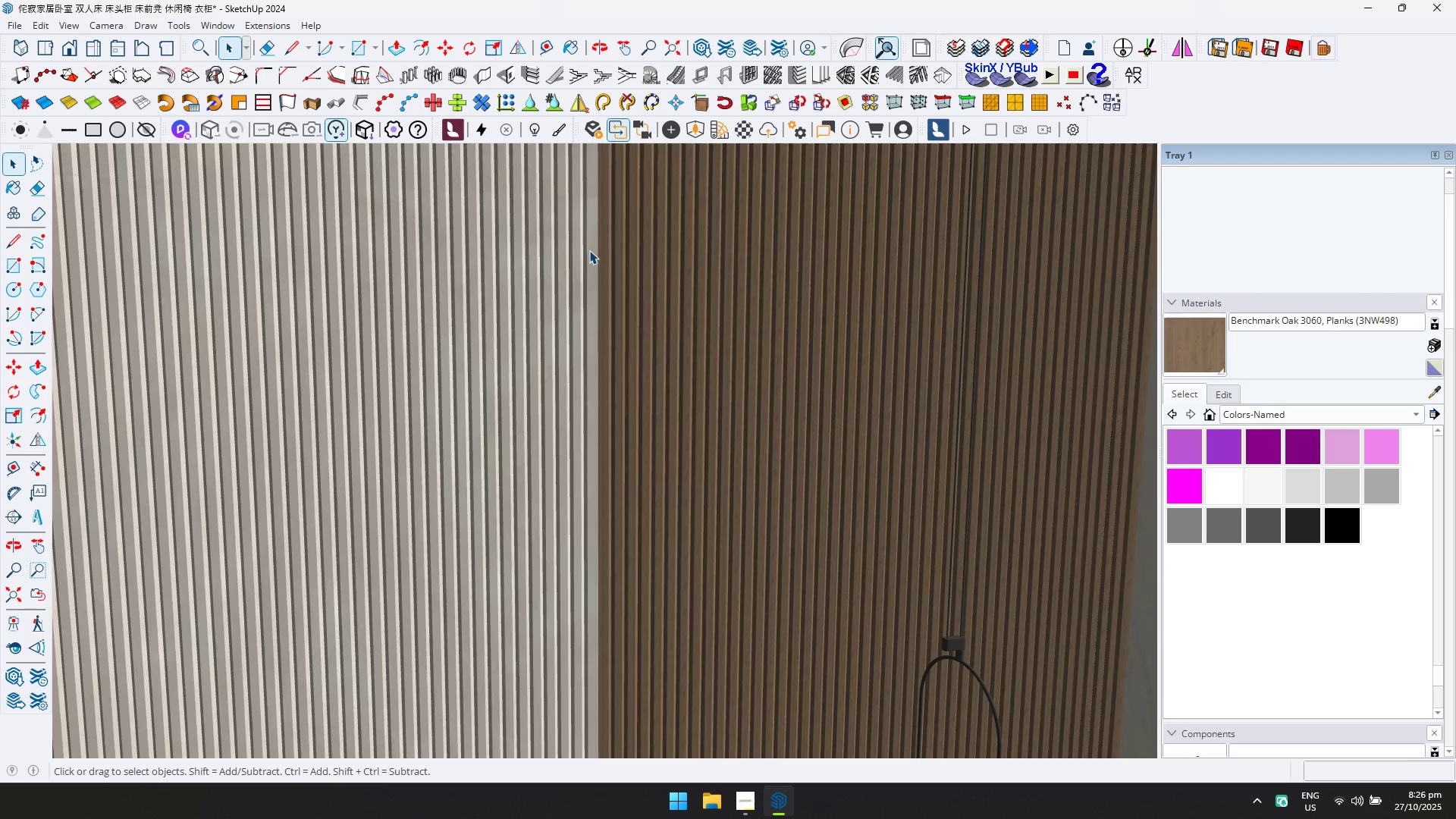 
triple_click([589, 250])
 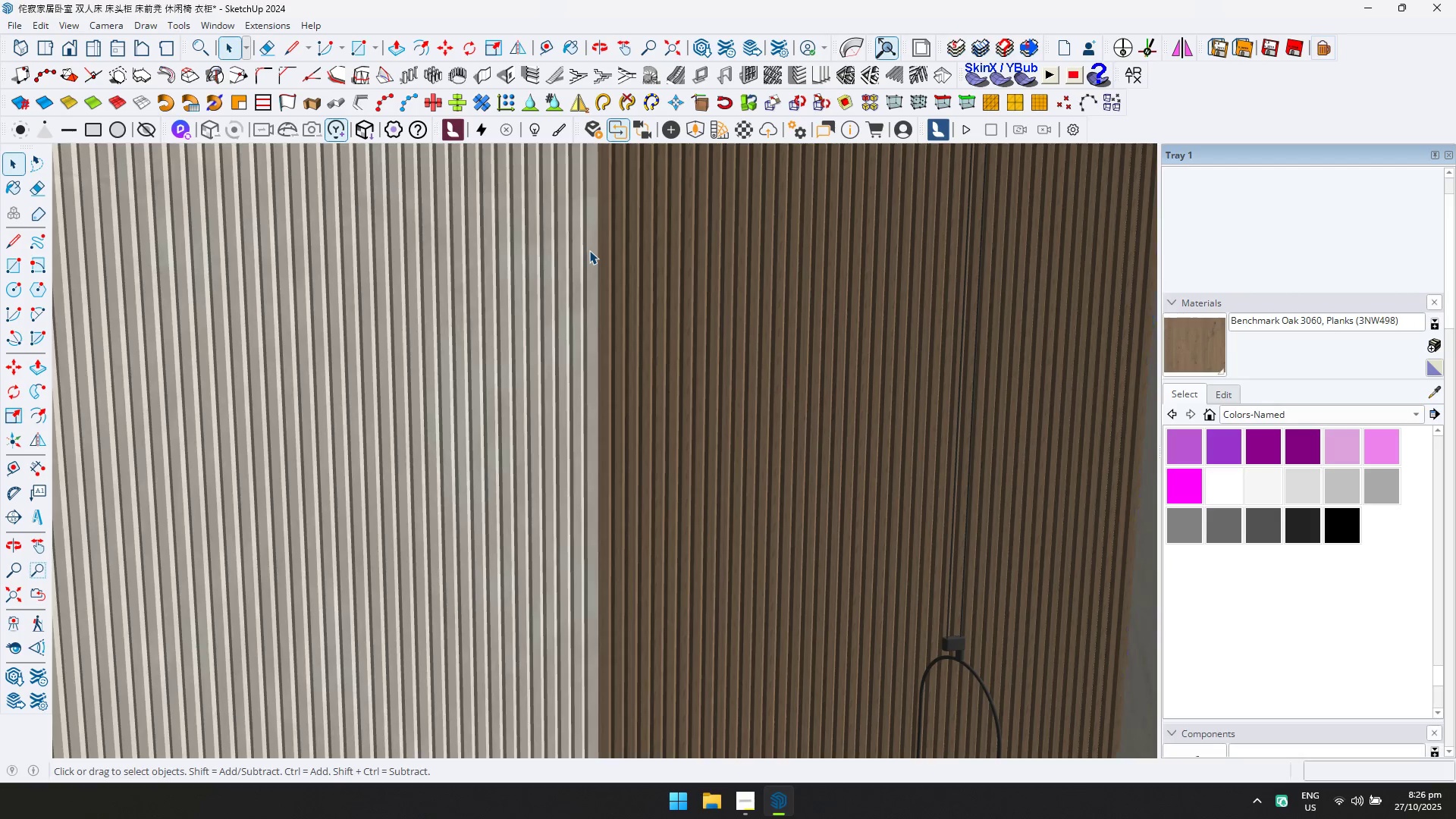 
triple_click([589, 250])
 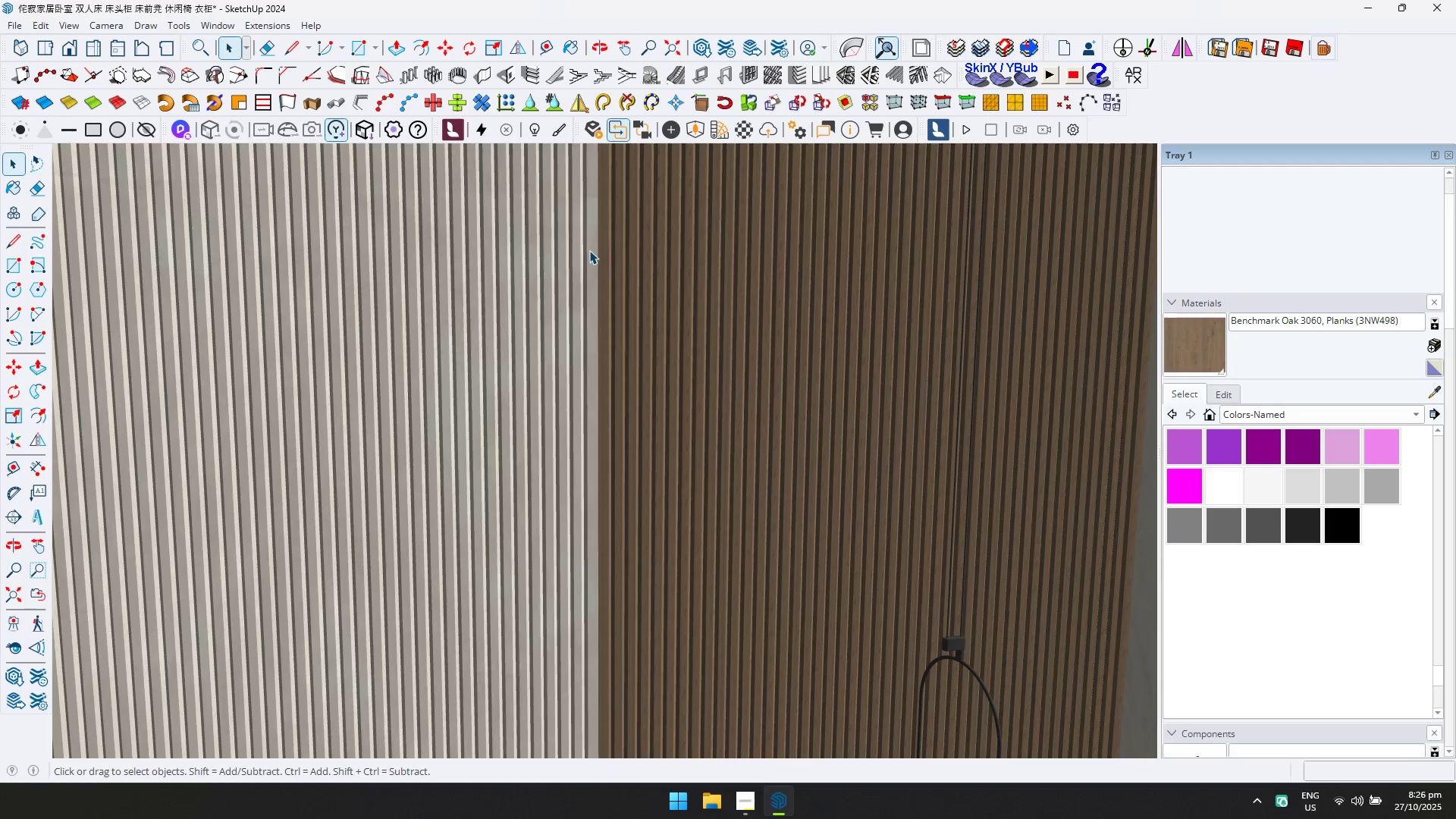 
triple_click([589, 250])
 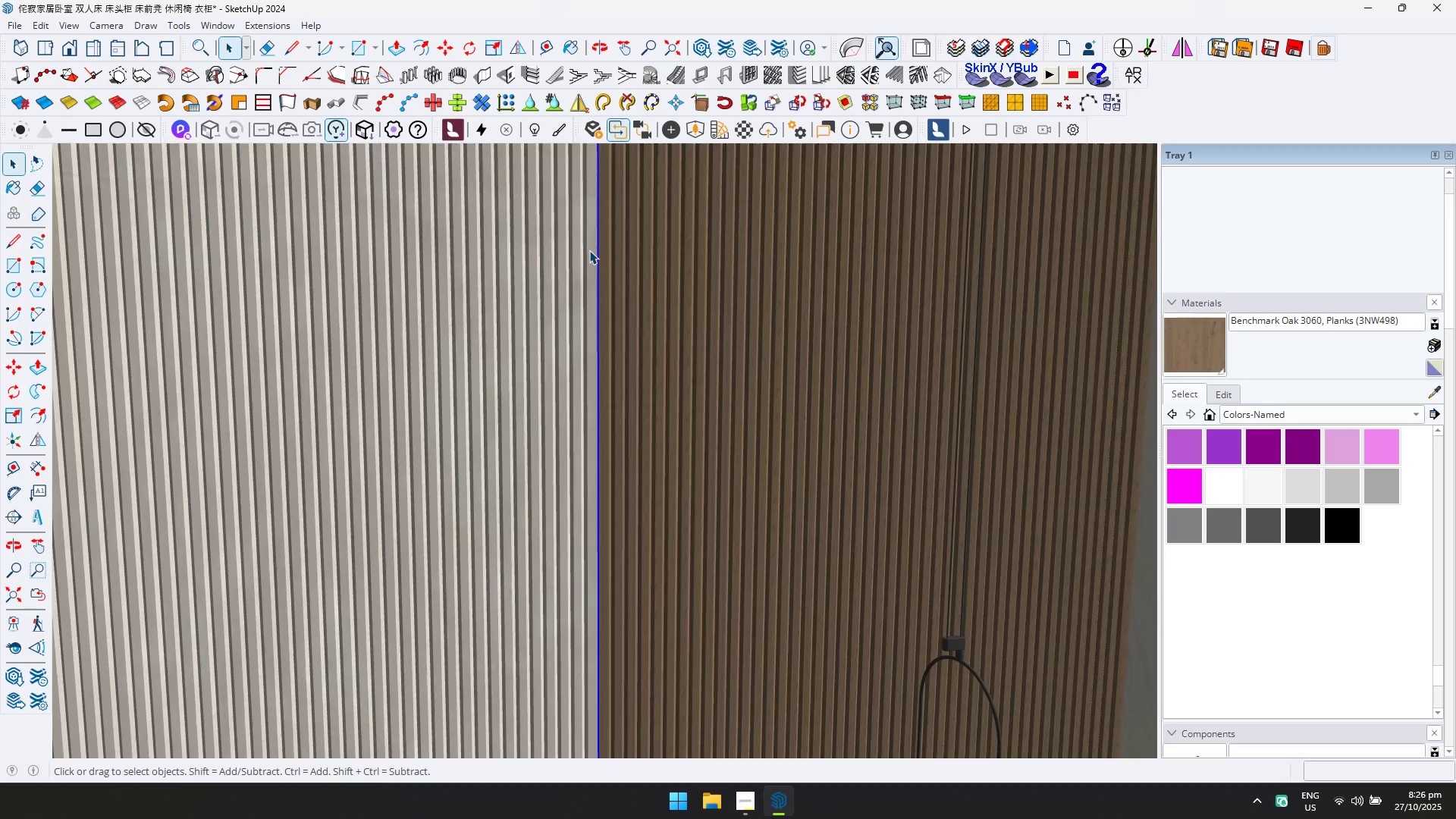 
scroll: coordinate [595, 260], scroll_direction: down, amount: 8.0
 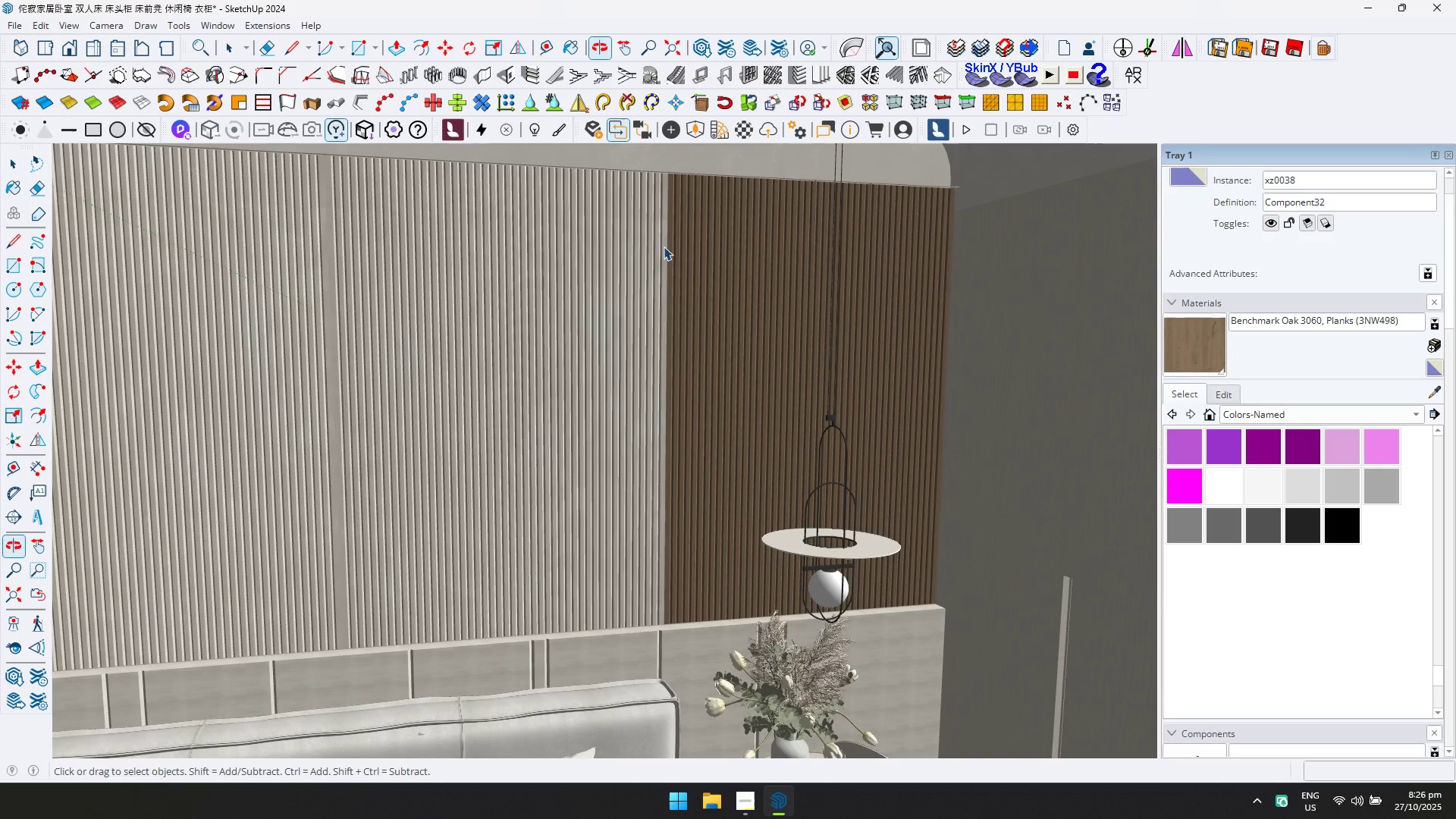 
hold_key(key=ShiftLeft, duration=0.36)
 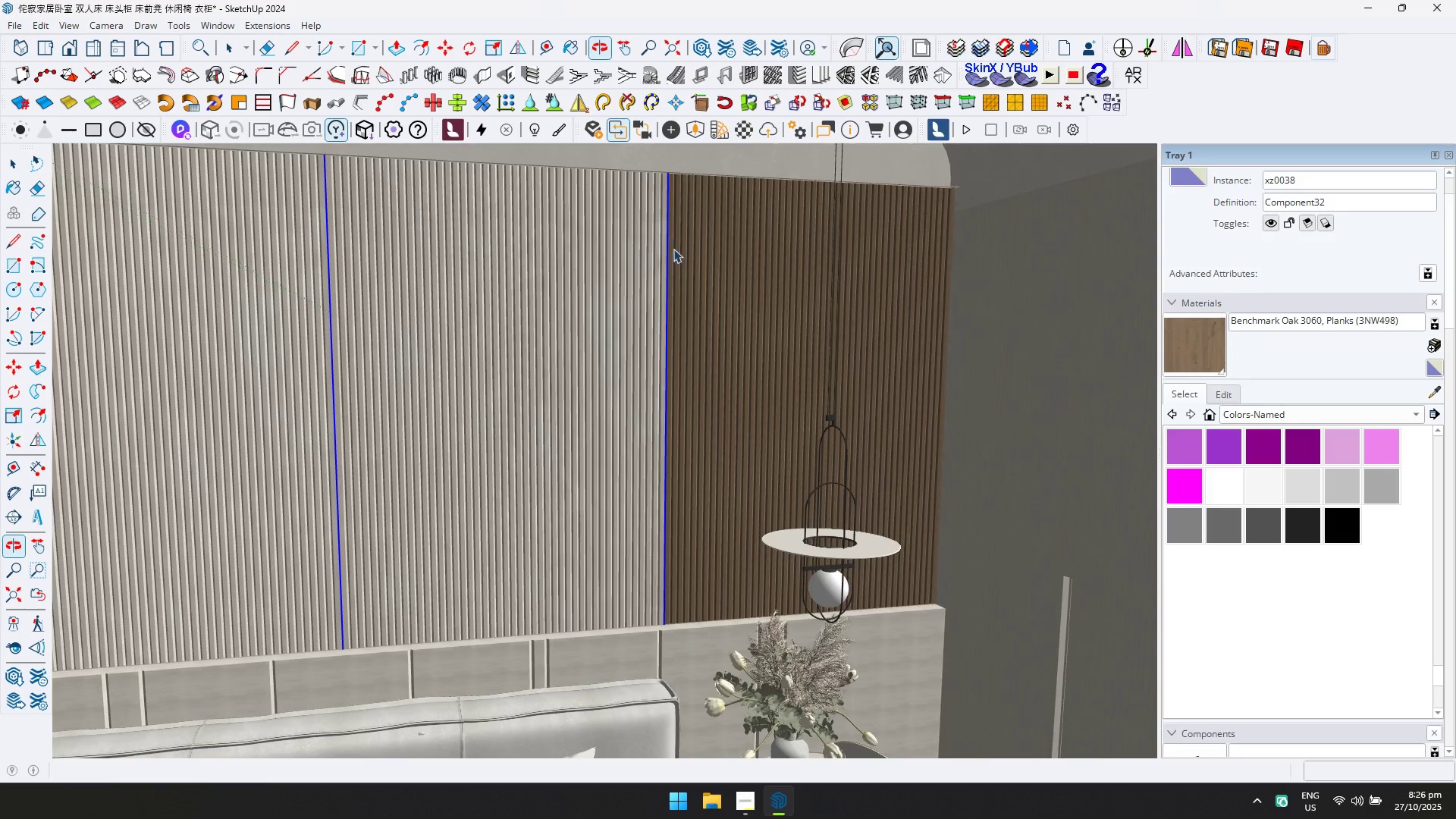 
key(Escape)
 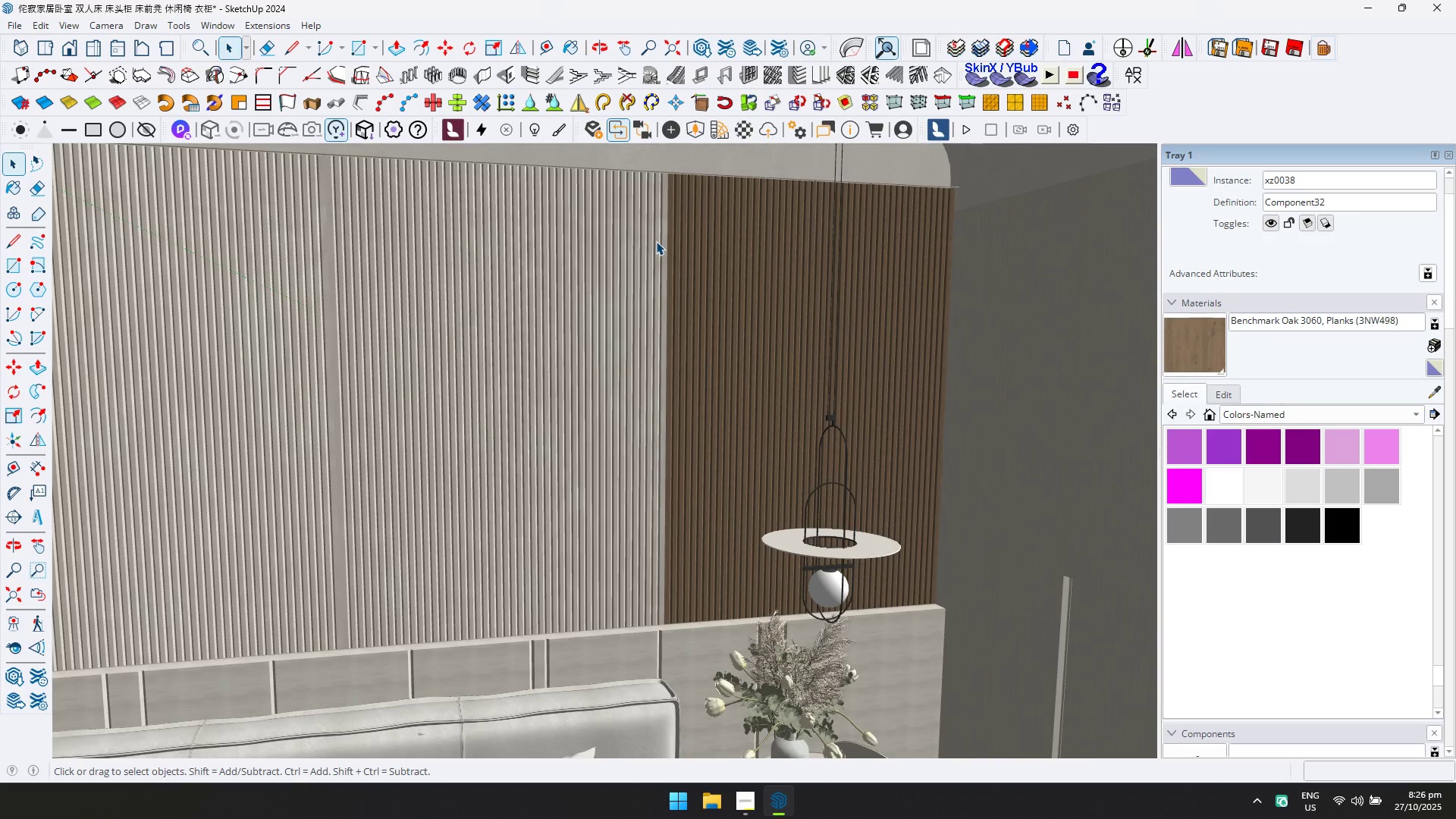 
double_click([656, 241])
 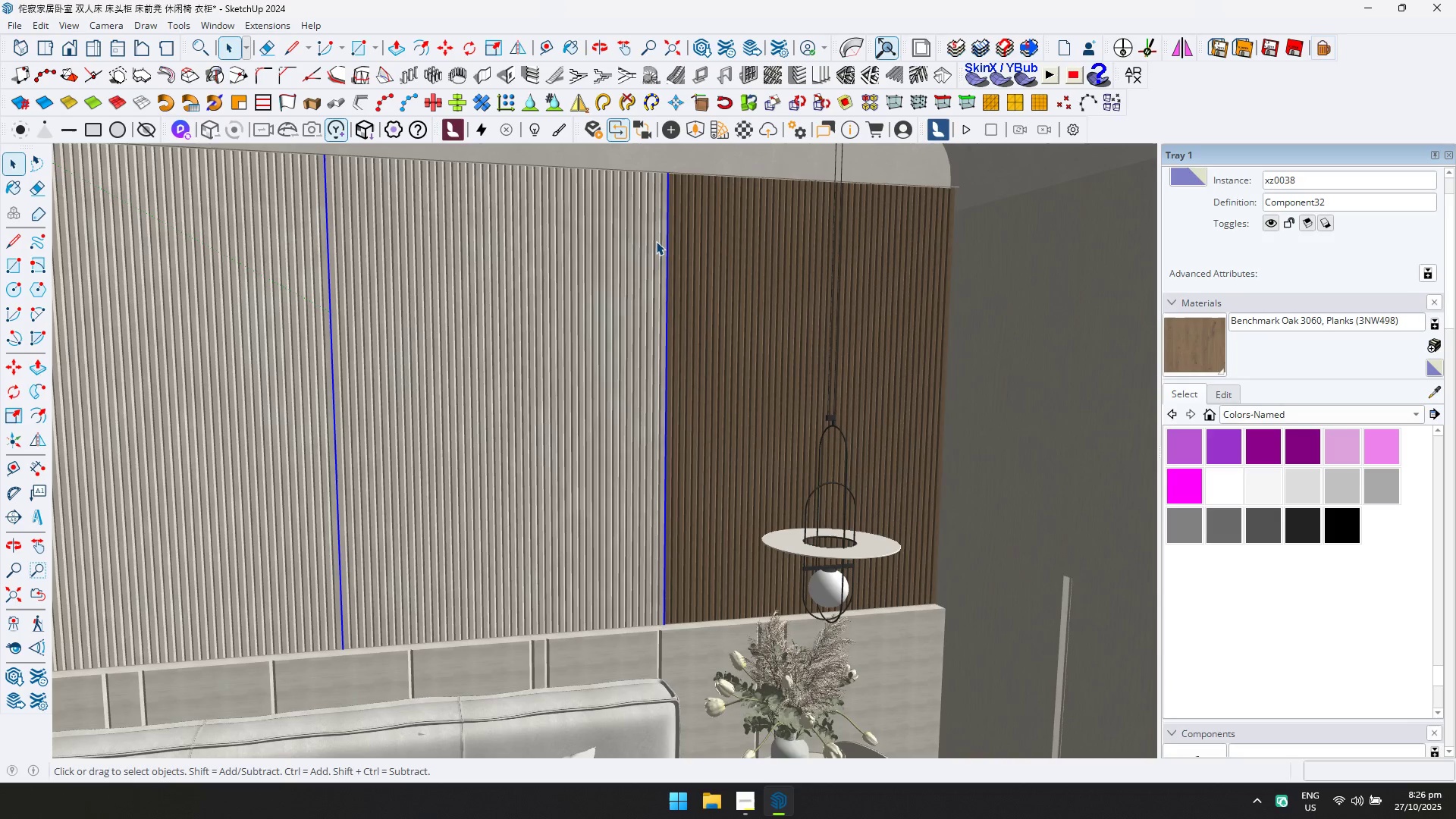 
triple_click([656, 241])
 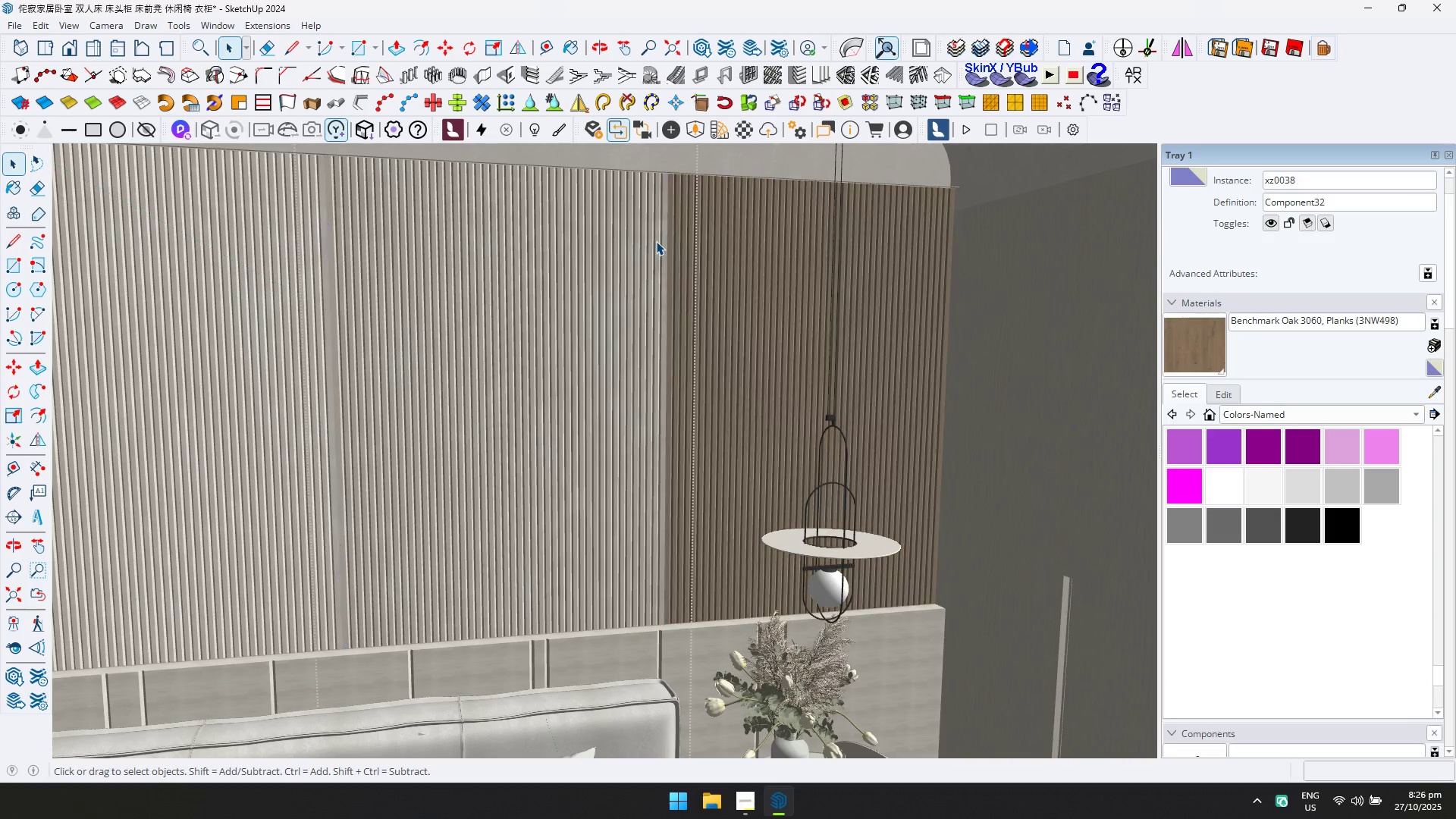 
triple_click([656, 241])
 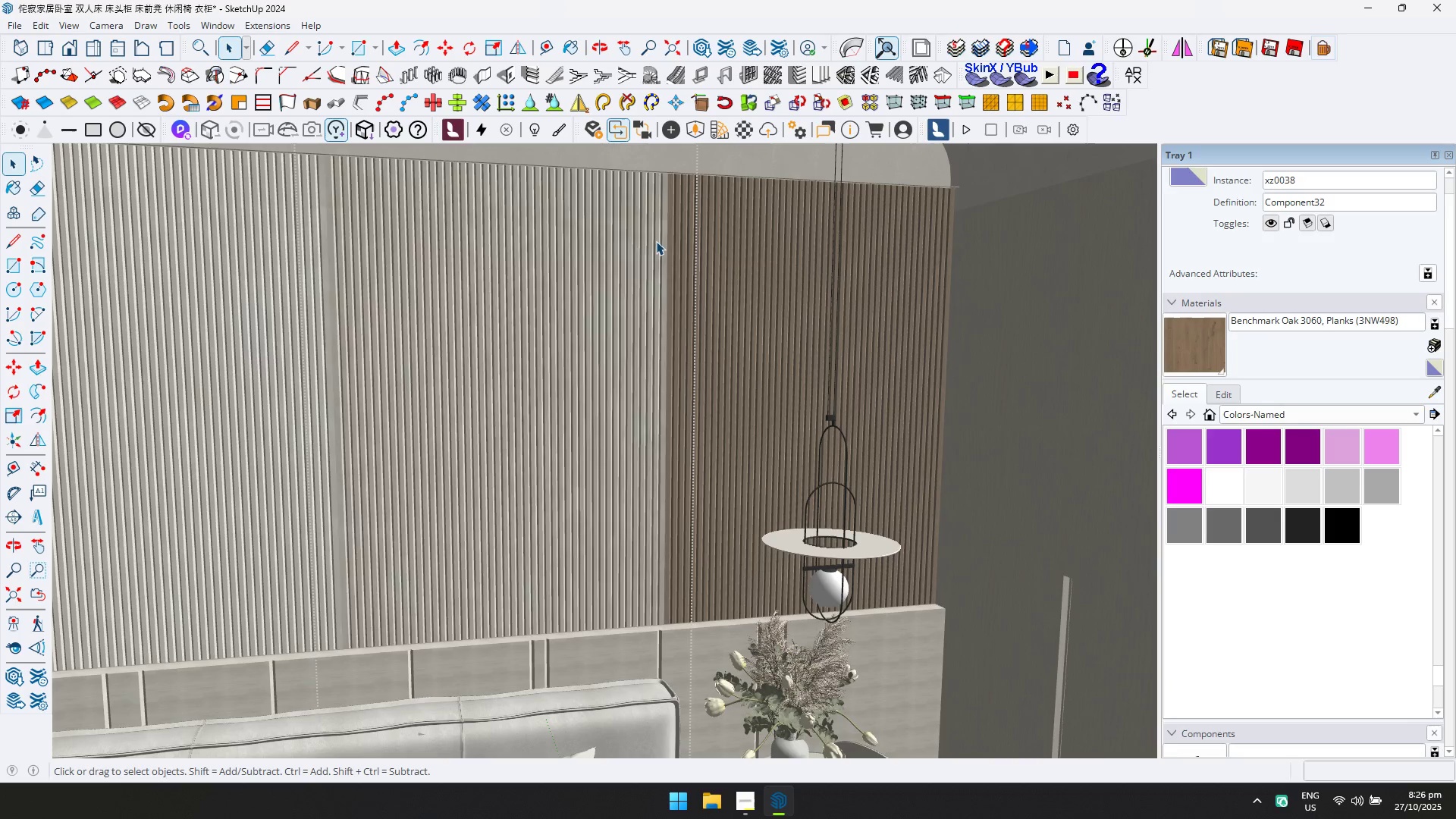 
triple_click([656, 241])
 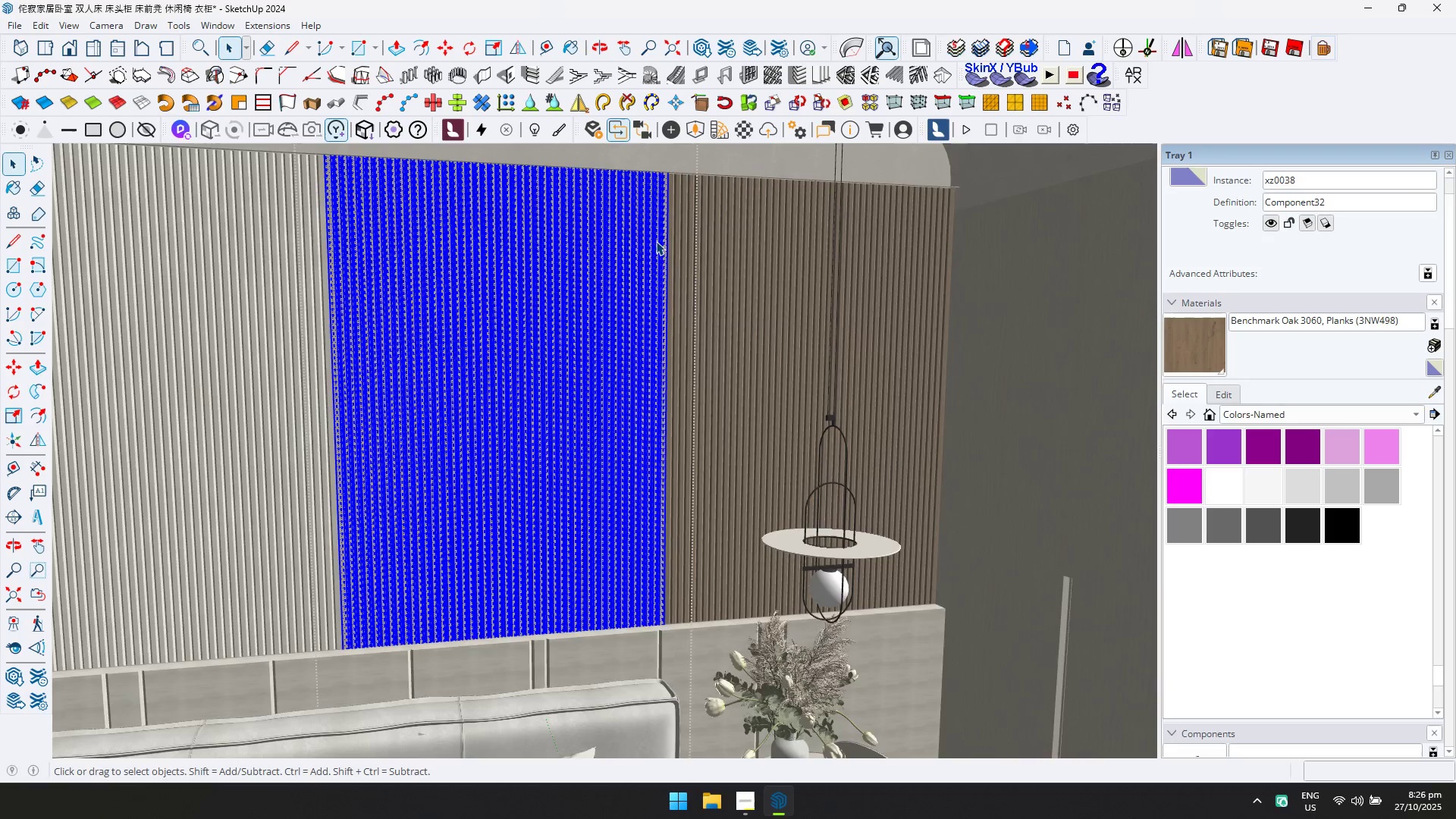 
scroll: coordinate [669, 231], scroll_direction: up, amount: 2.0
 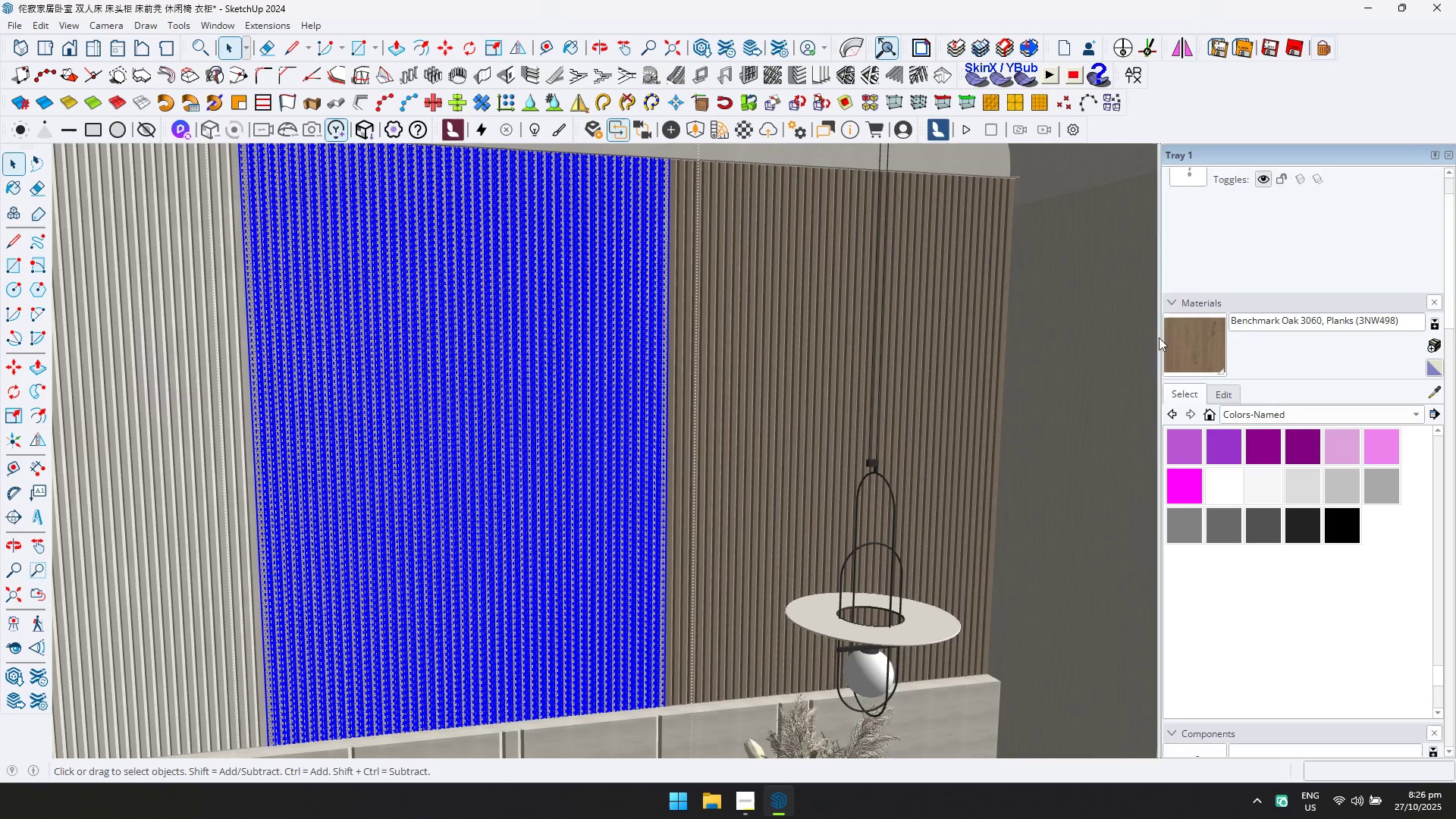 
double_click([1182, 337])
 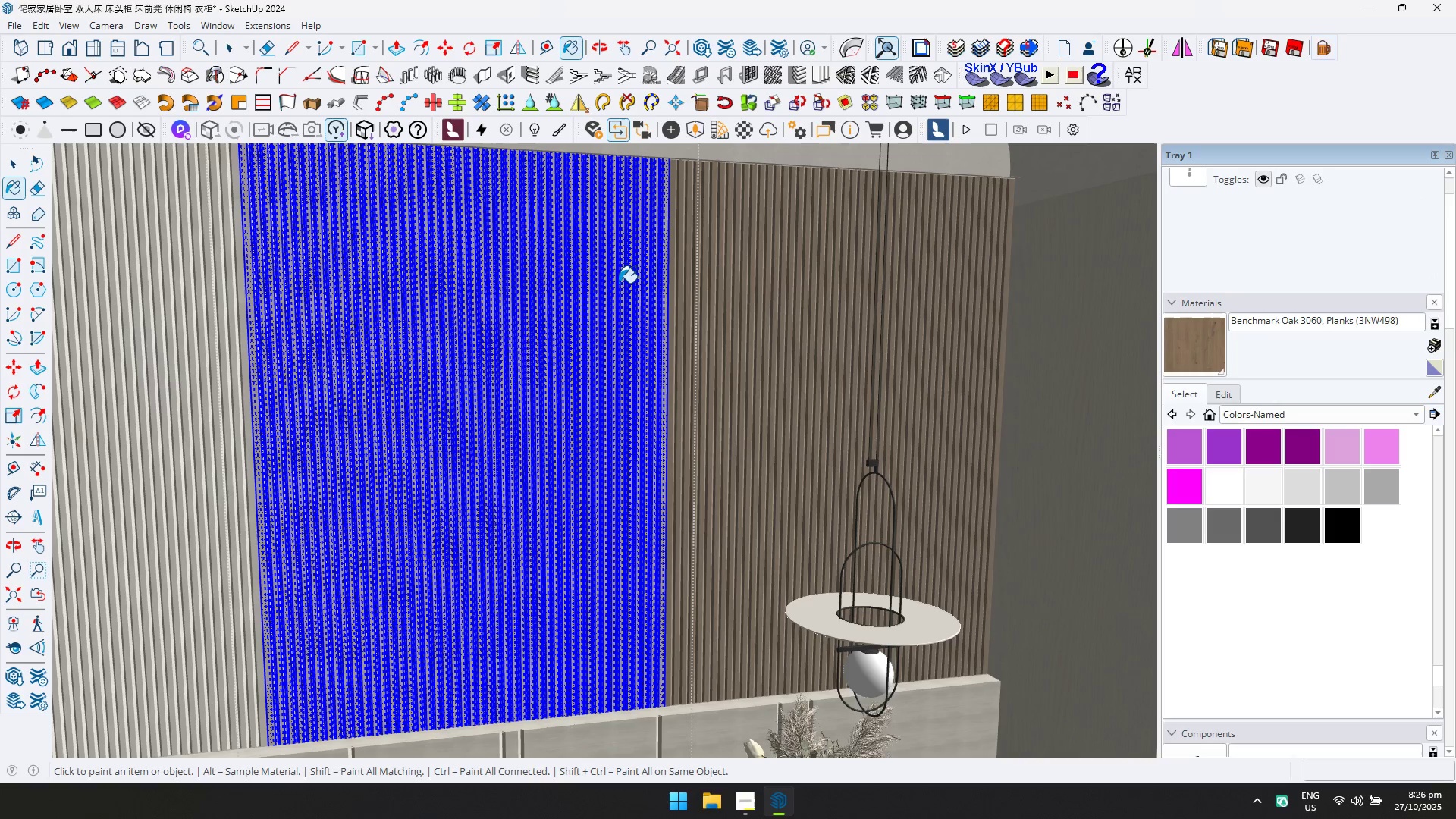 
left_click([618, 283])
 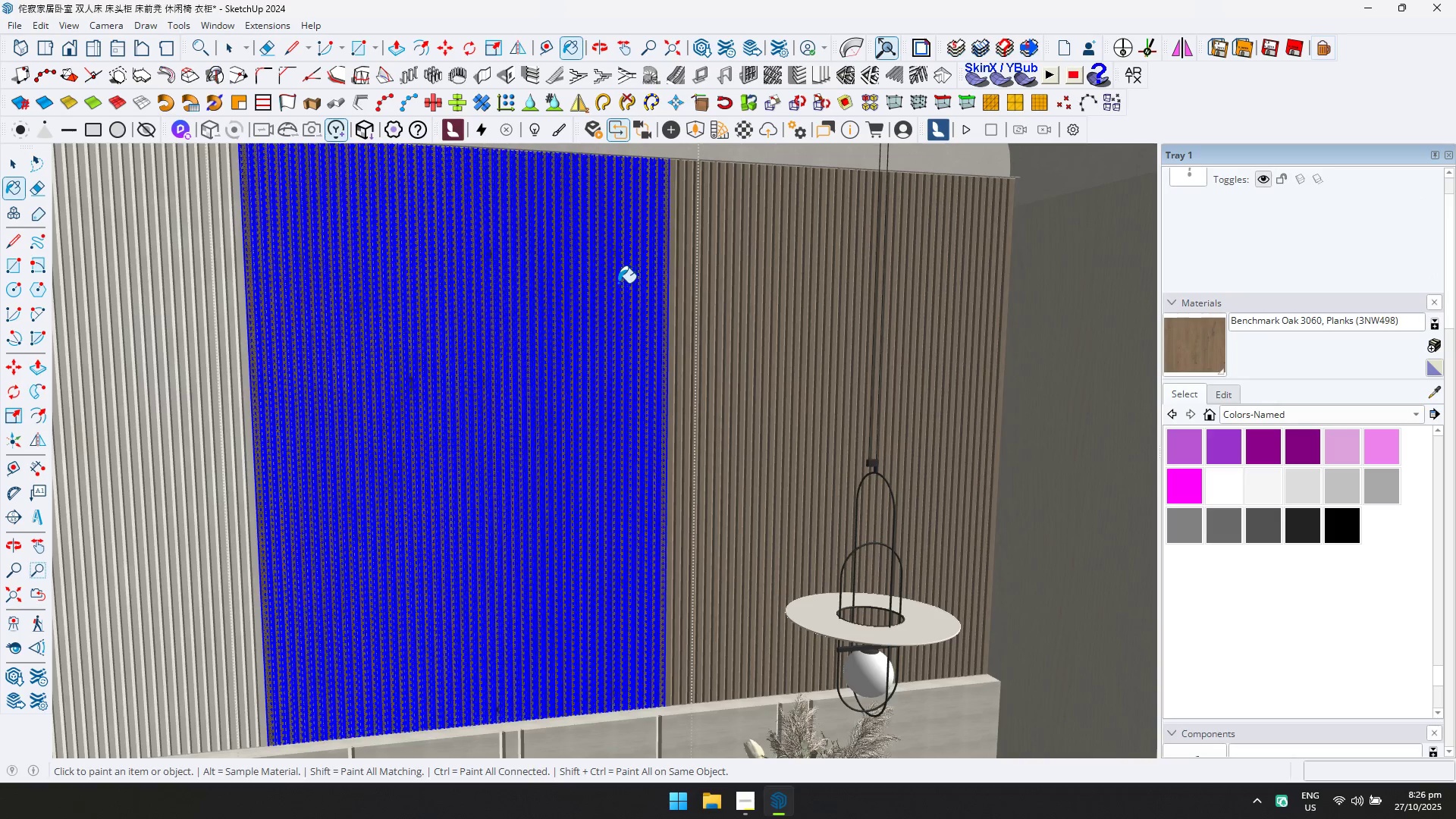 
key(Escape)
 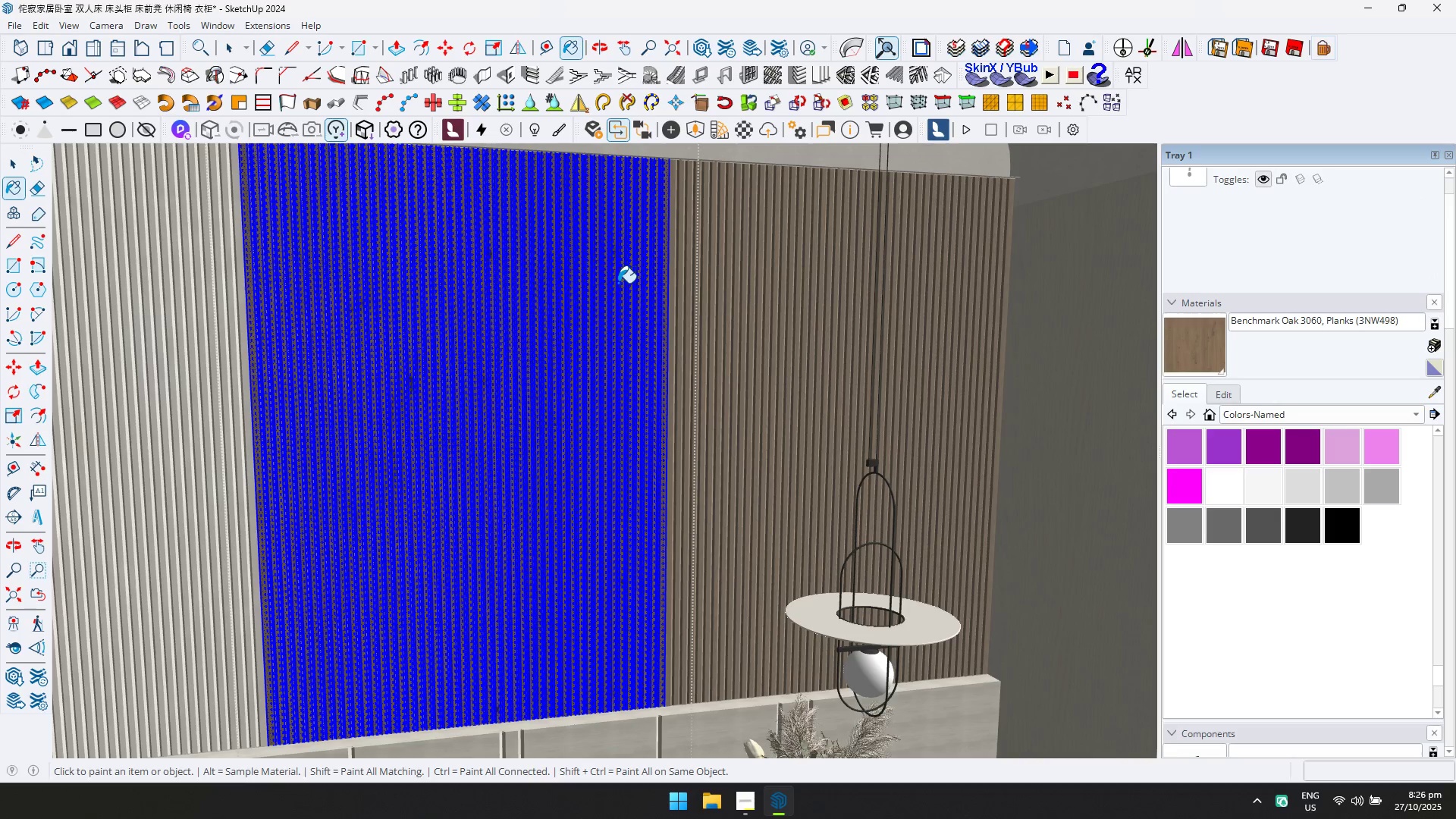 
key(Space)
 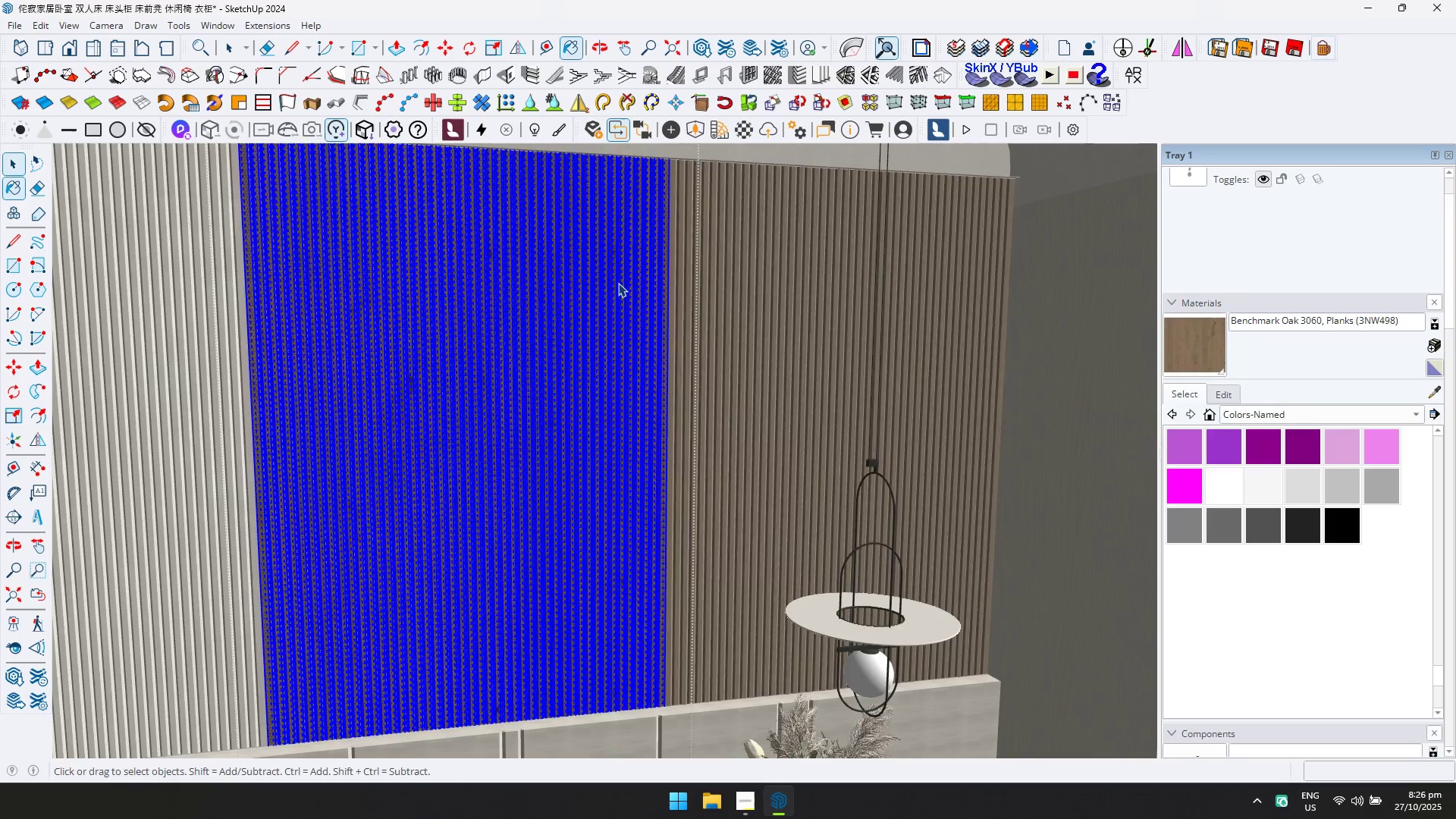 
key(Escape)
 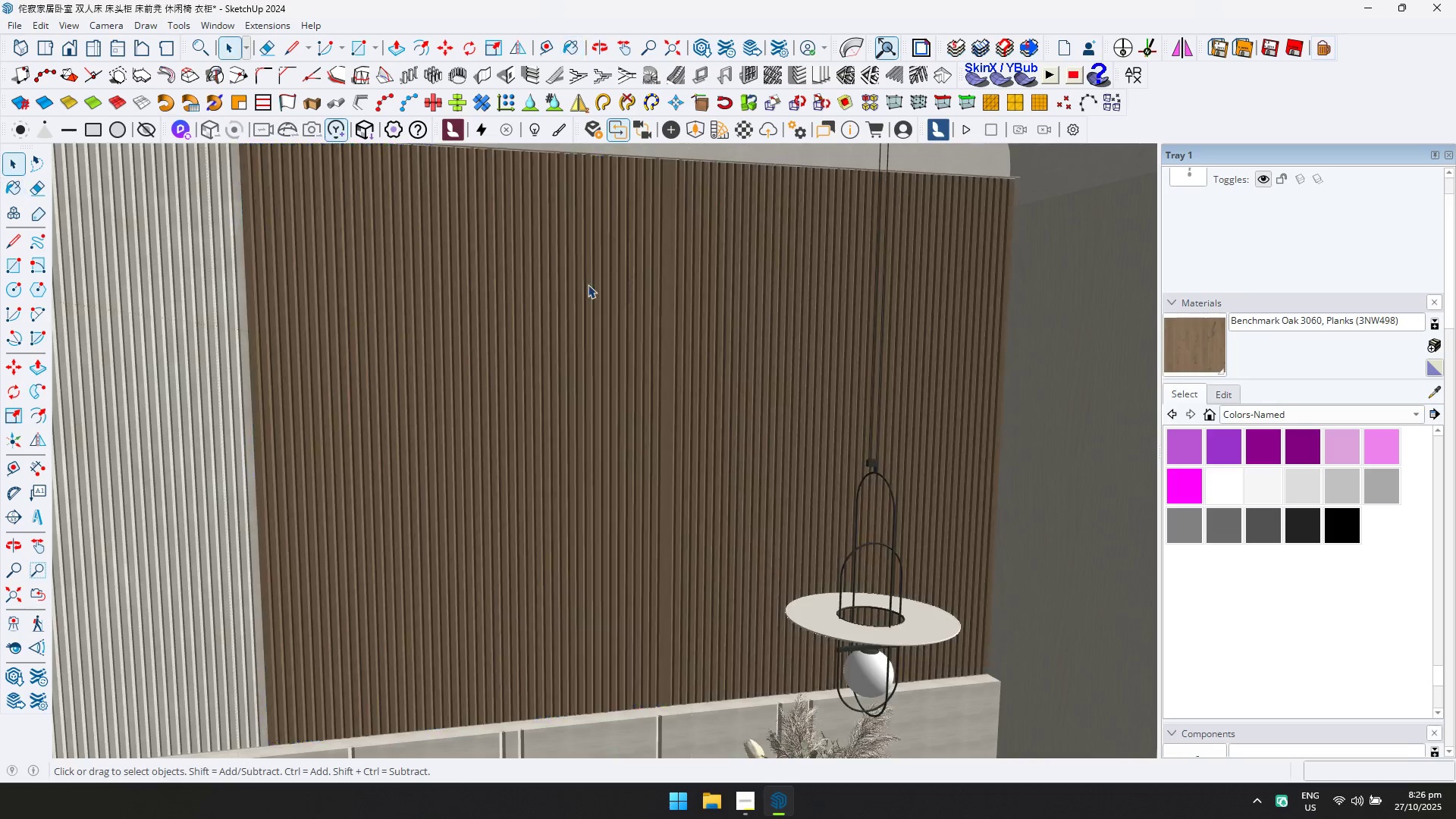 
scroll: coordinate [546, 287], scroll_direction: down, amount: 4.0
 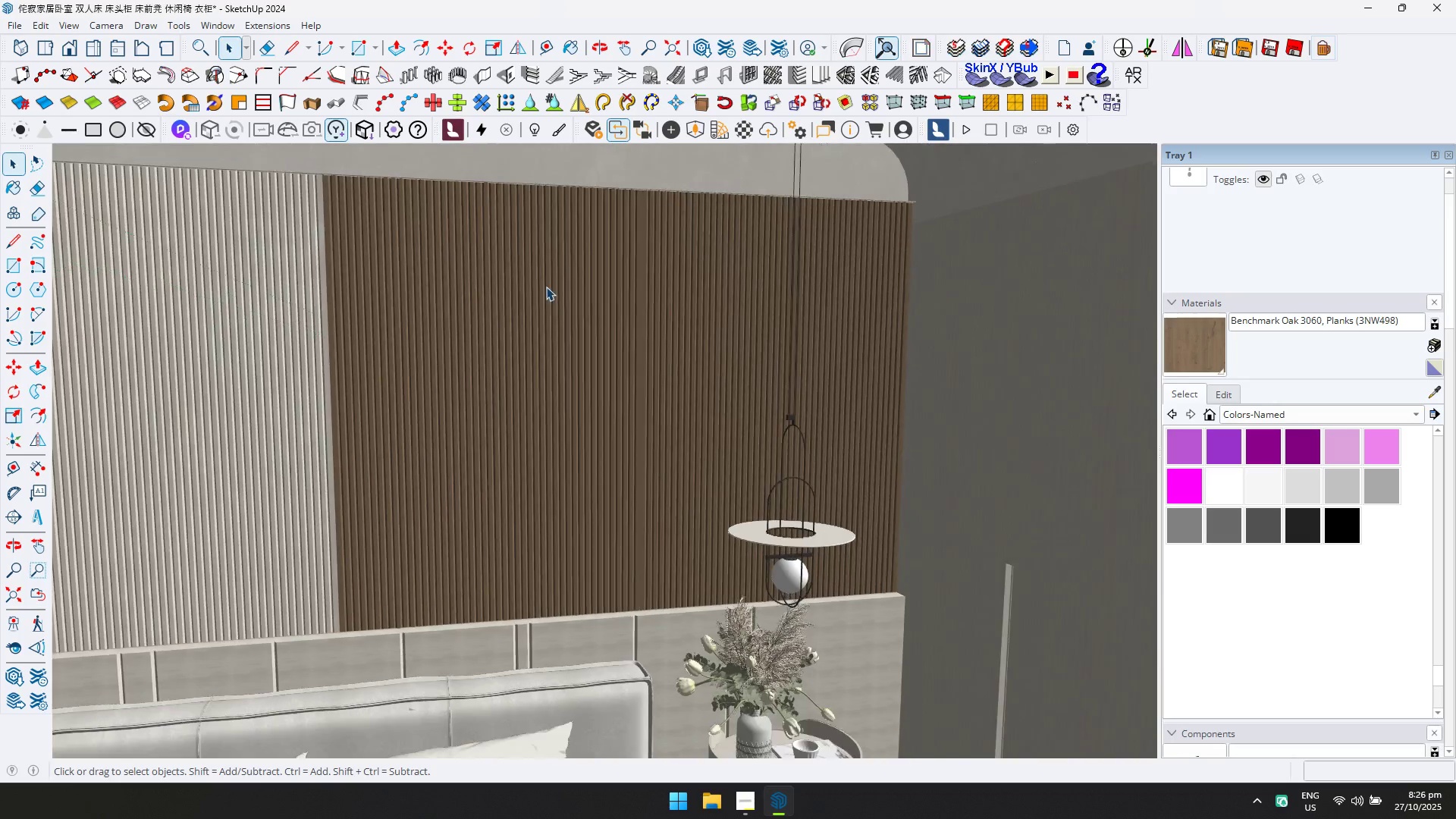 
key(Shift+ShiftLeft)
 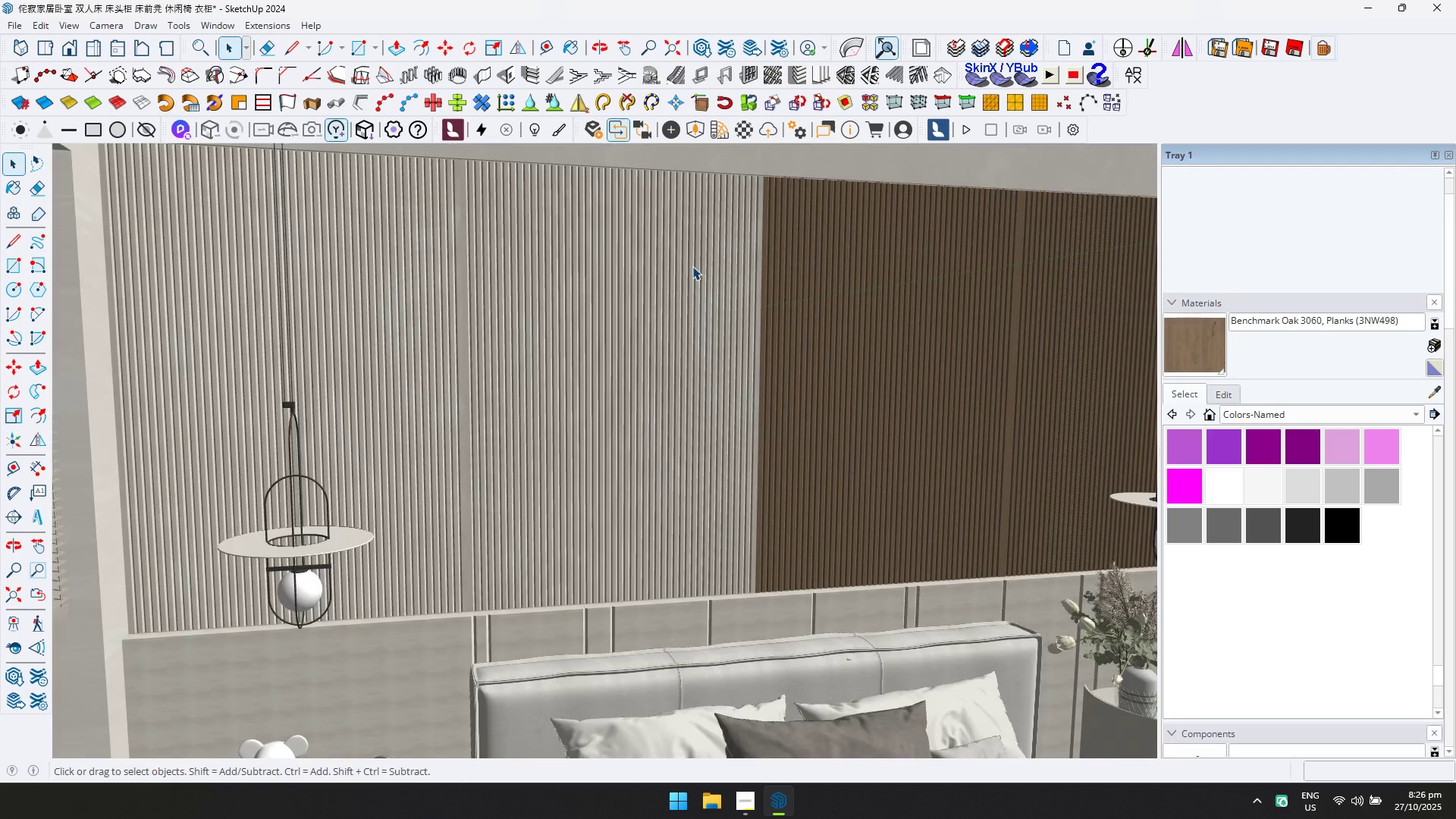 
double_click([692, 266])
 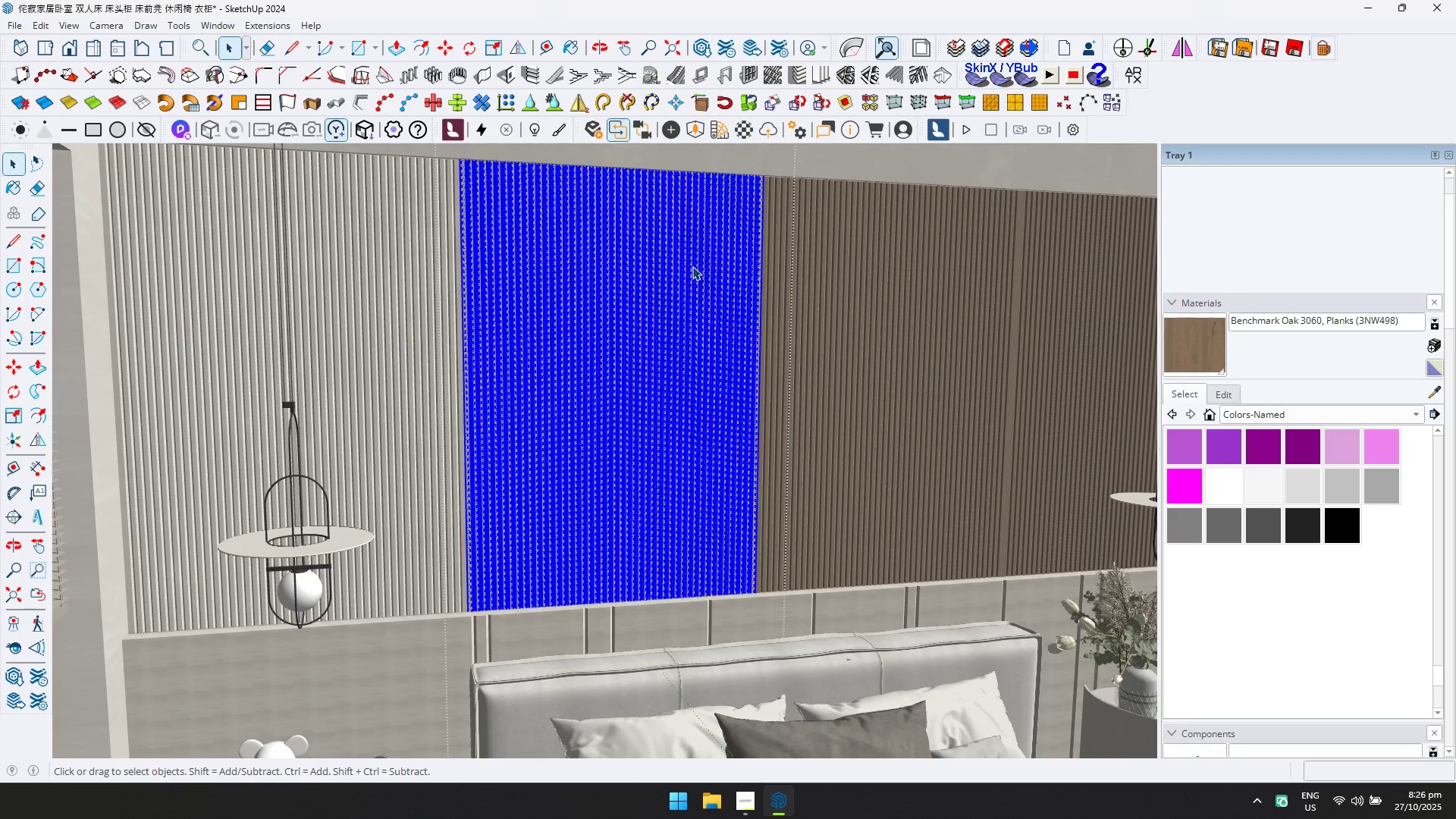 
triple_click([692, 266])
 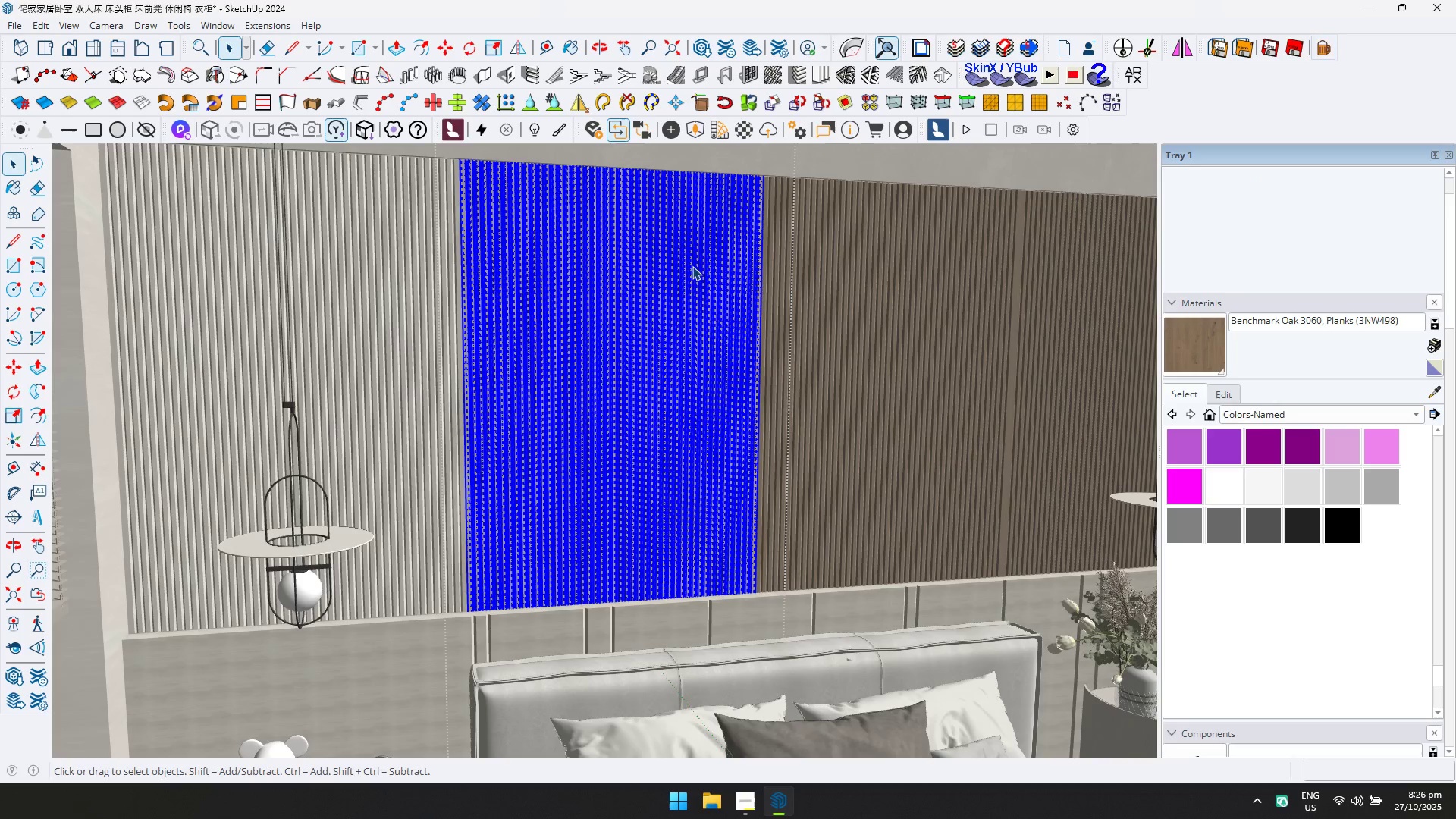 
key(Control+ControlLeft)
 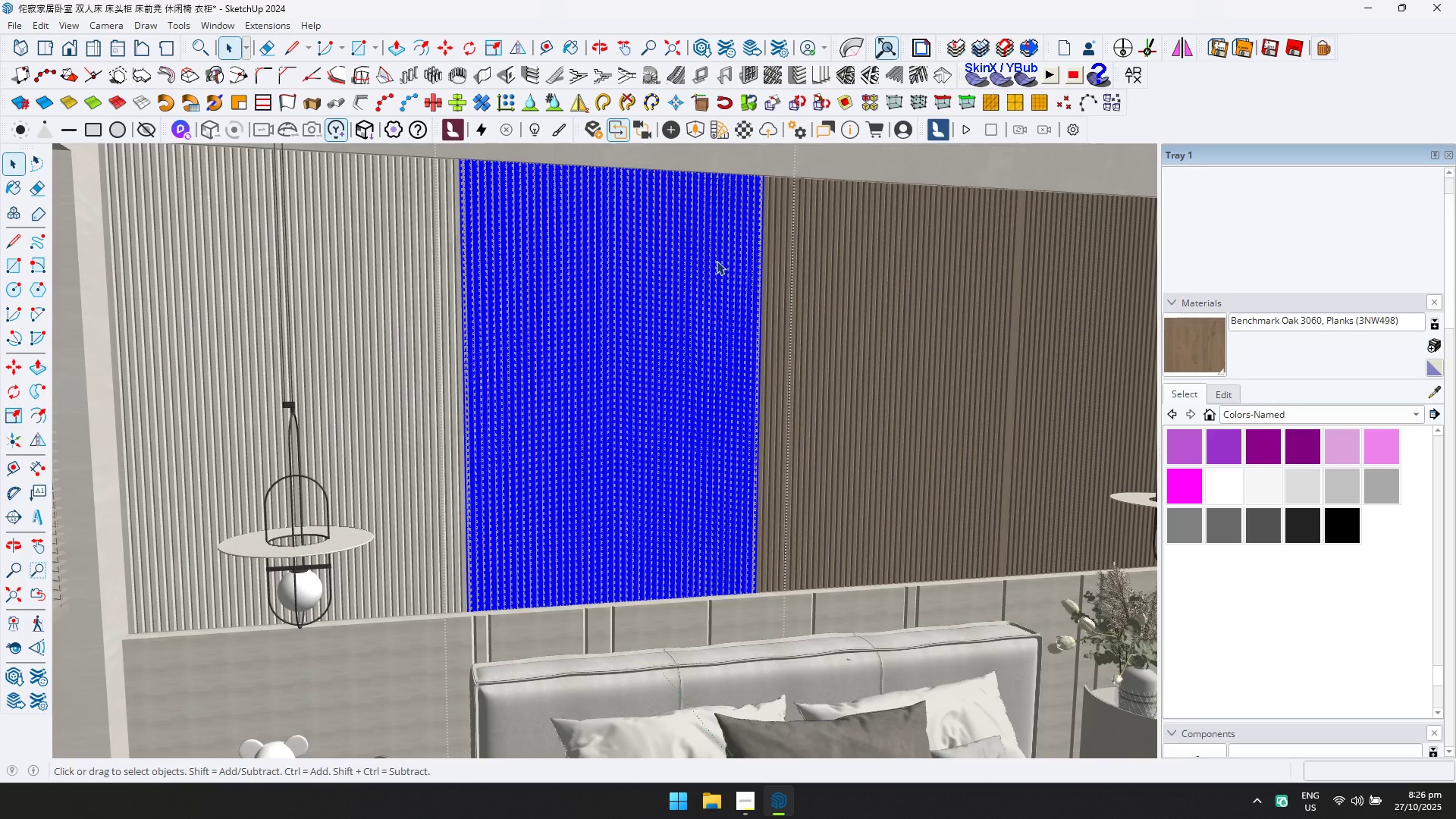 
key(Control+A)
 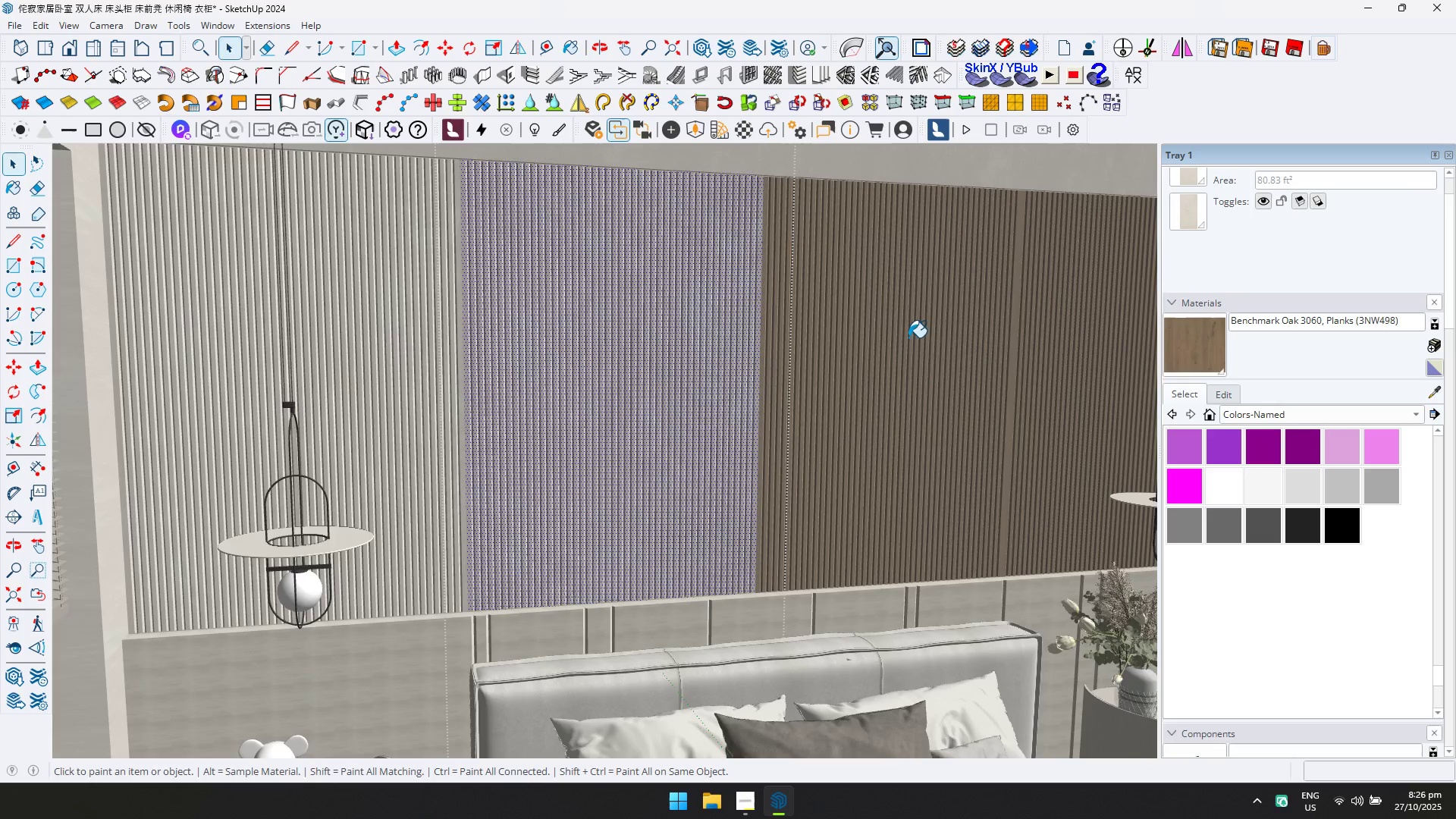 
double_click([718, 294])
 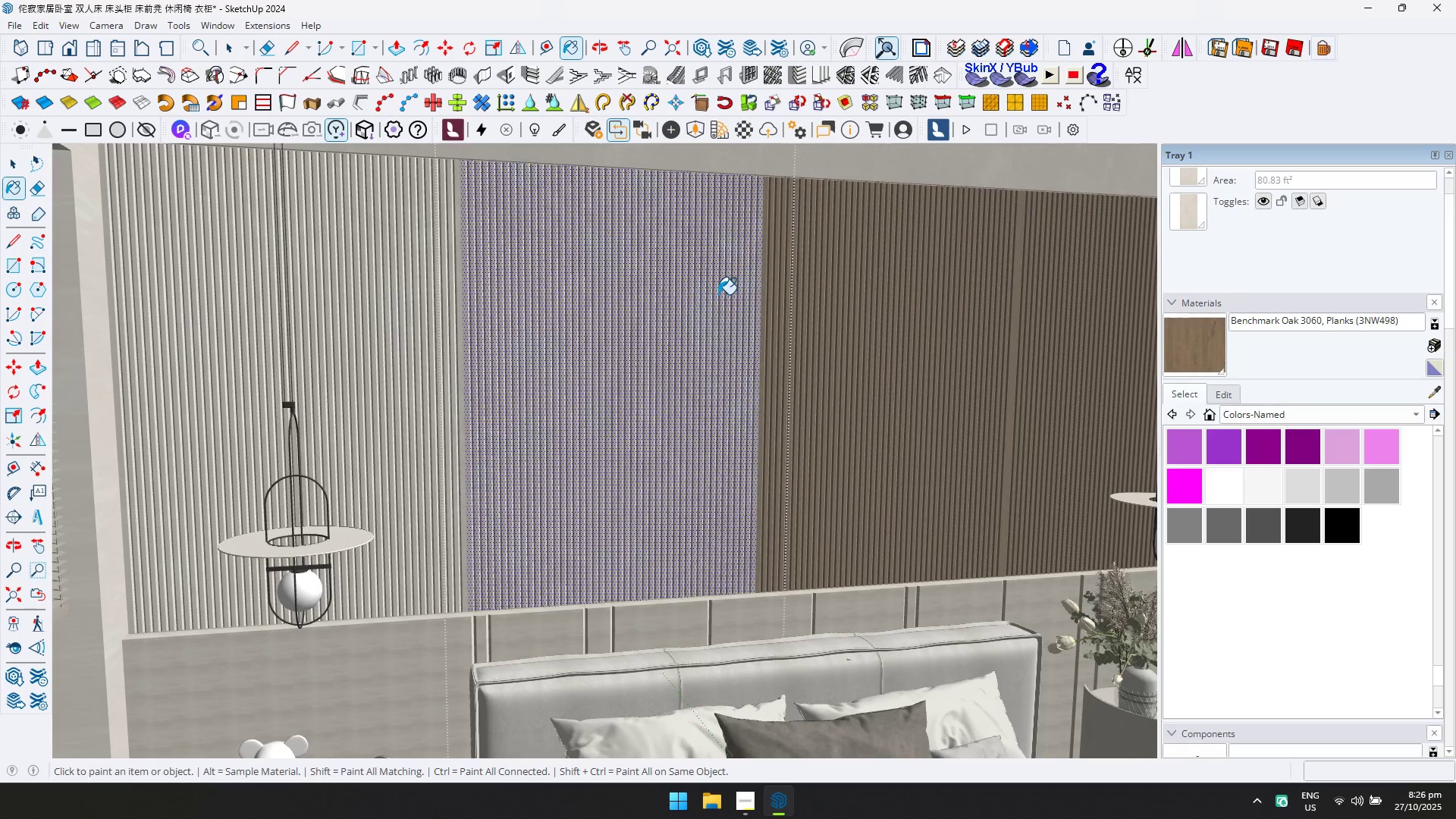 
key(Escape)
 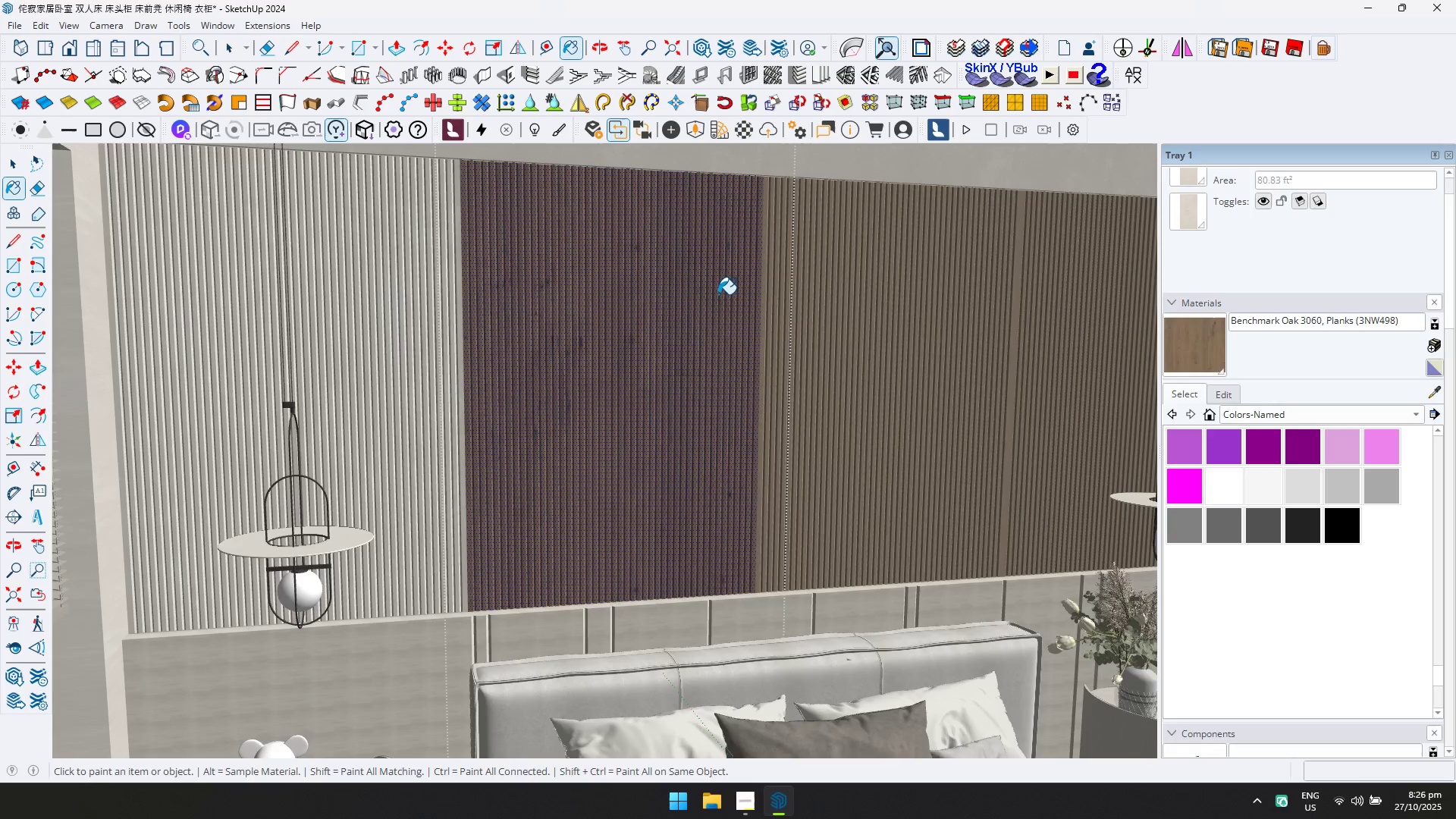 
key(Space)
 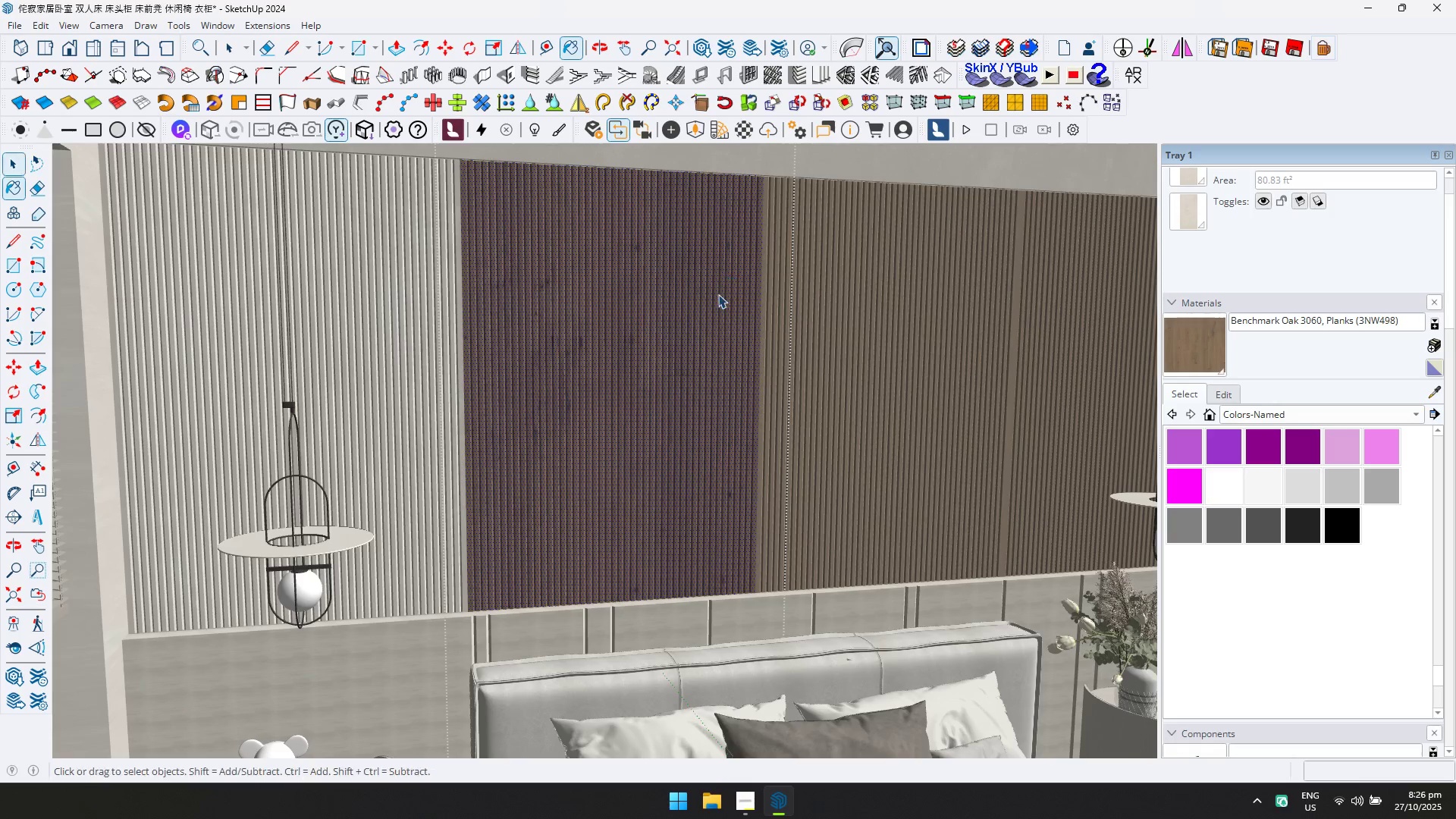 
key(Escape)
 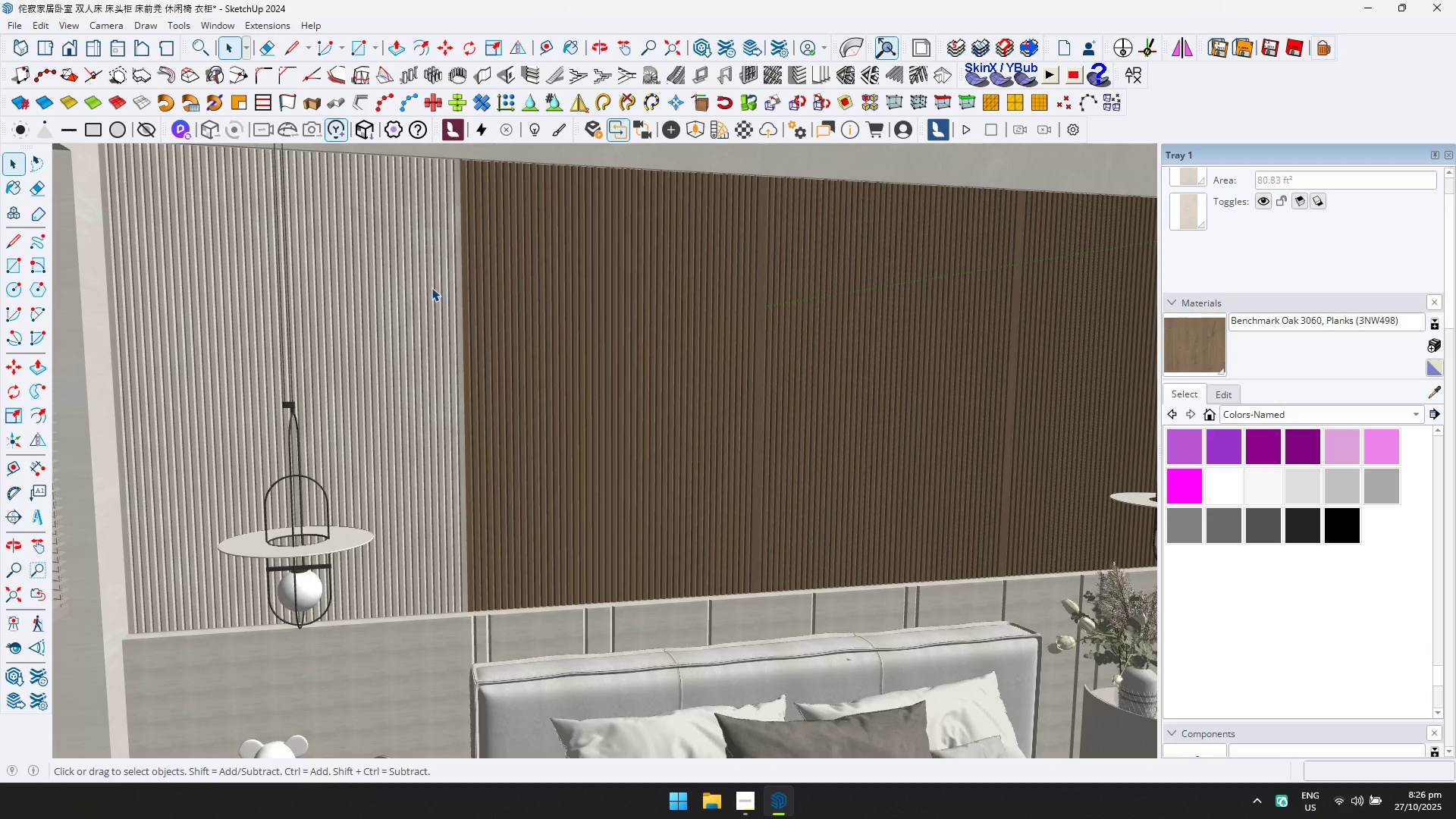 
double_click([431, 287])
 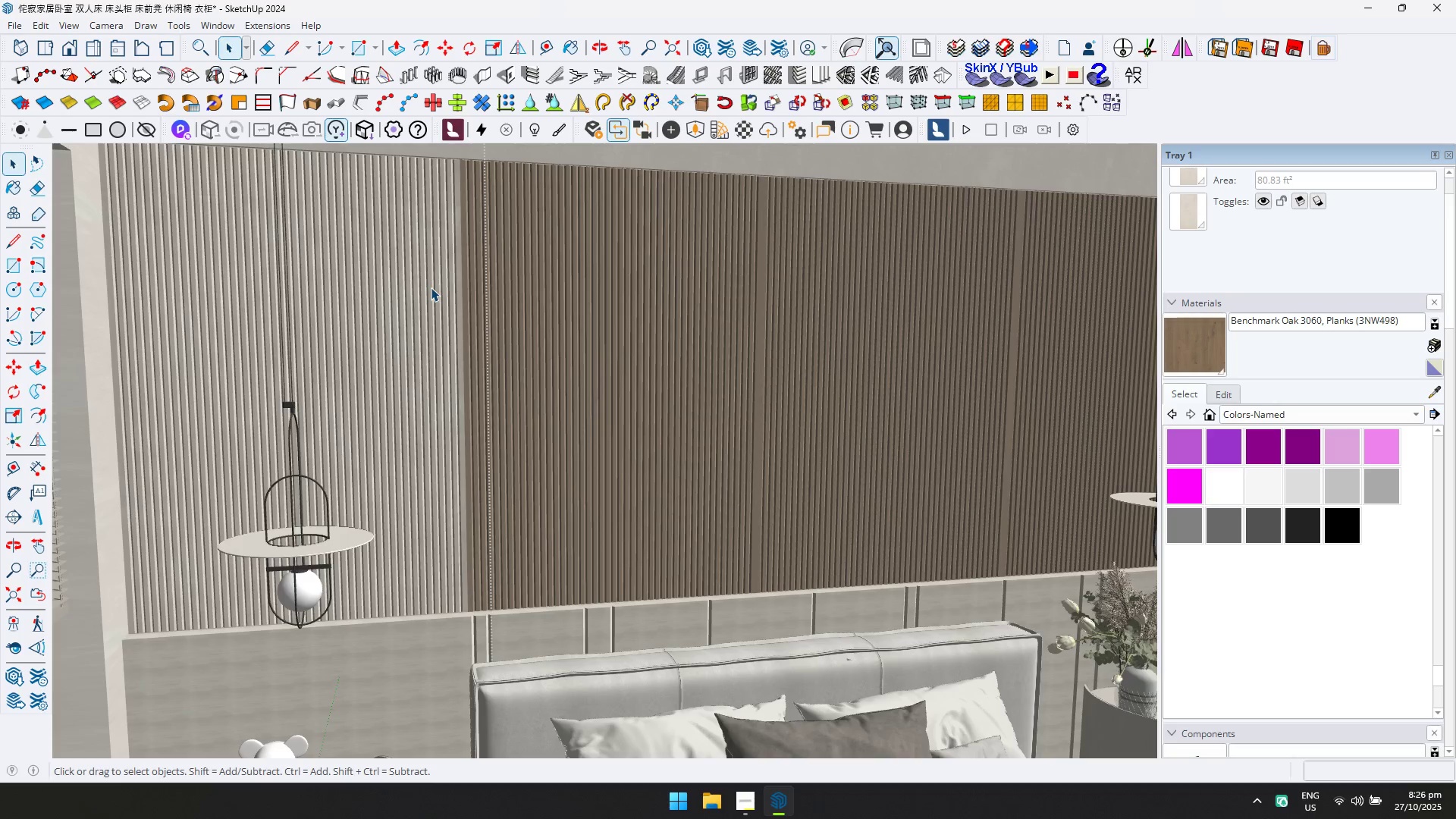 
triple_click([431, 287])
 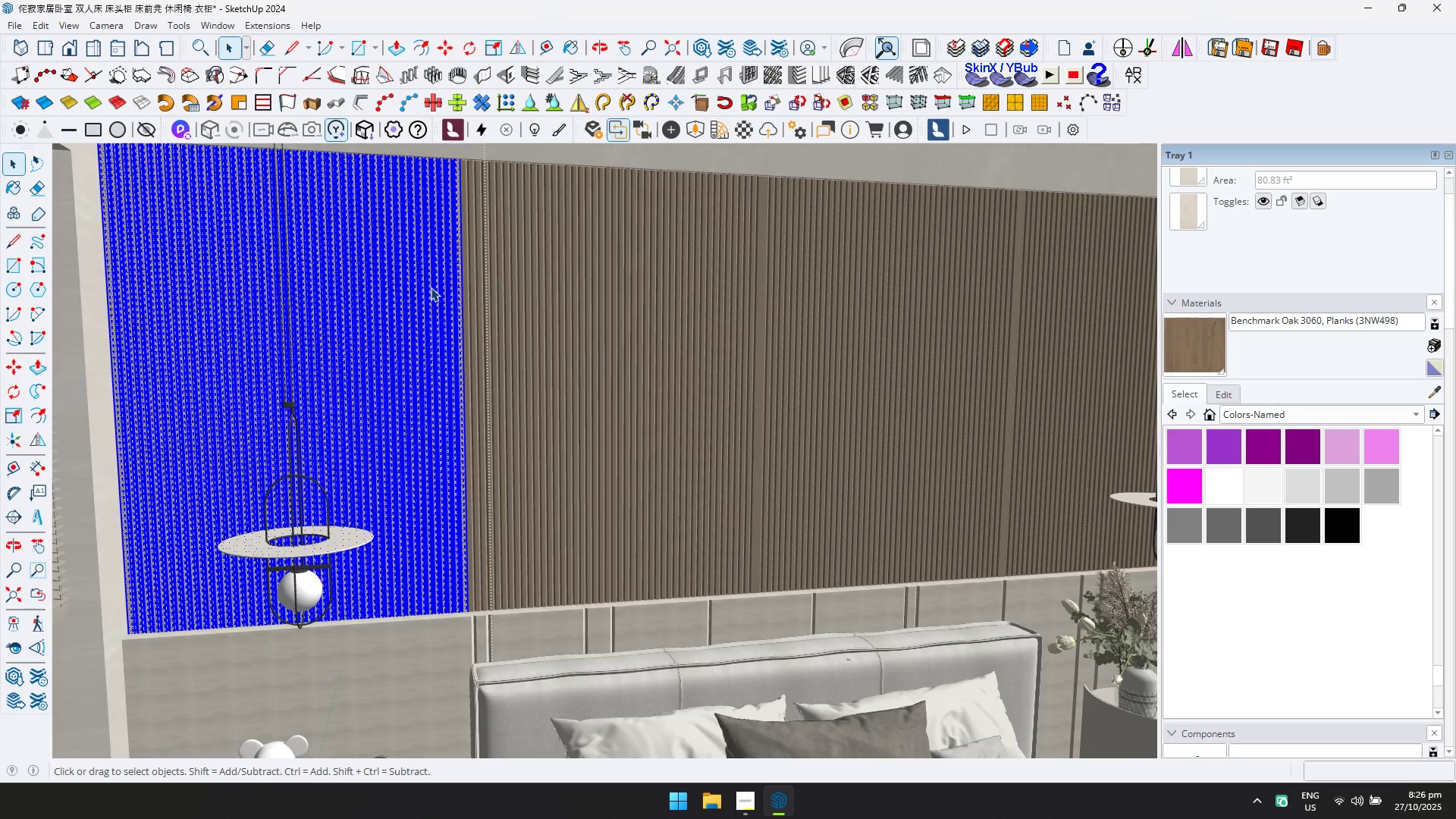 
key(Control+ControlLeft)
 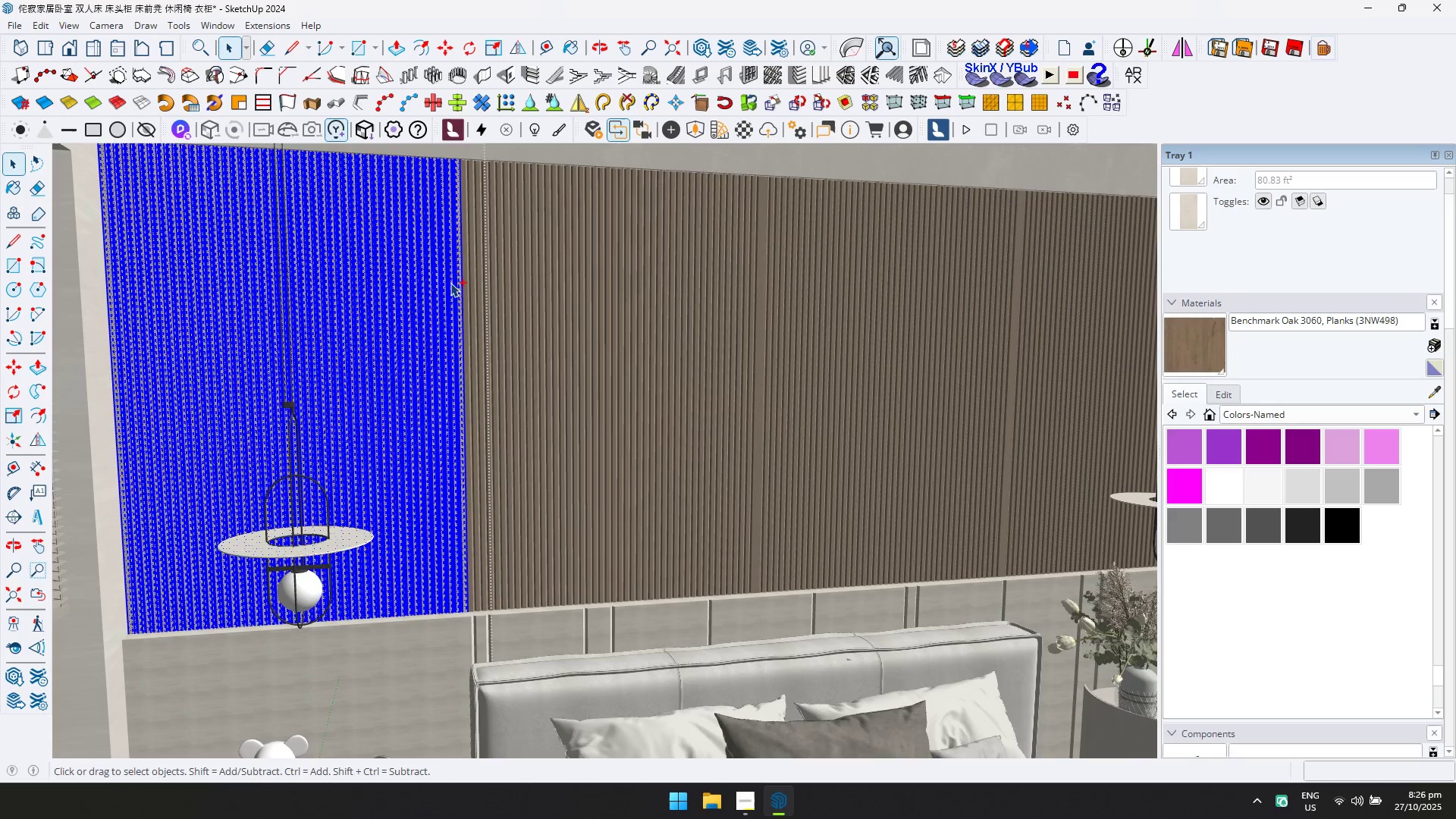 
key(Control+A)
 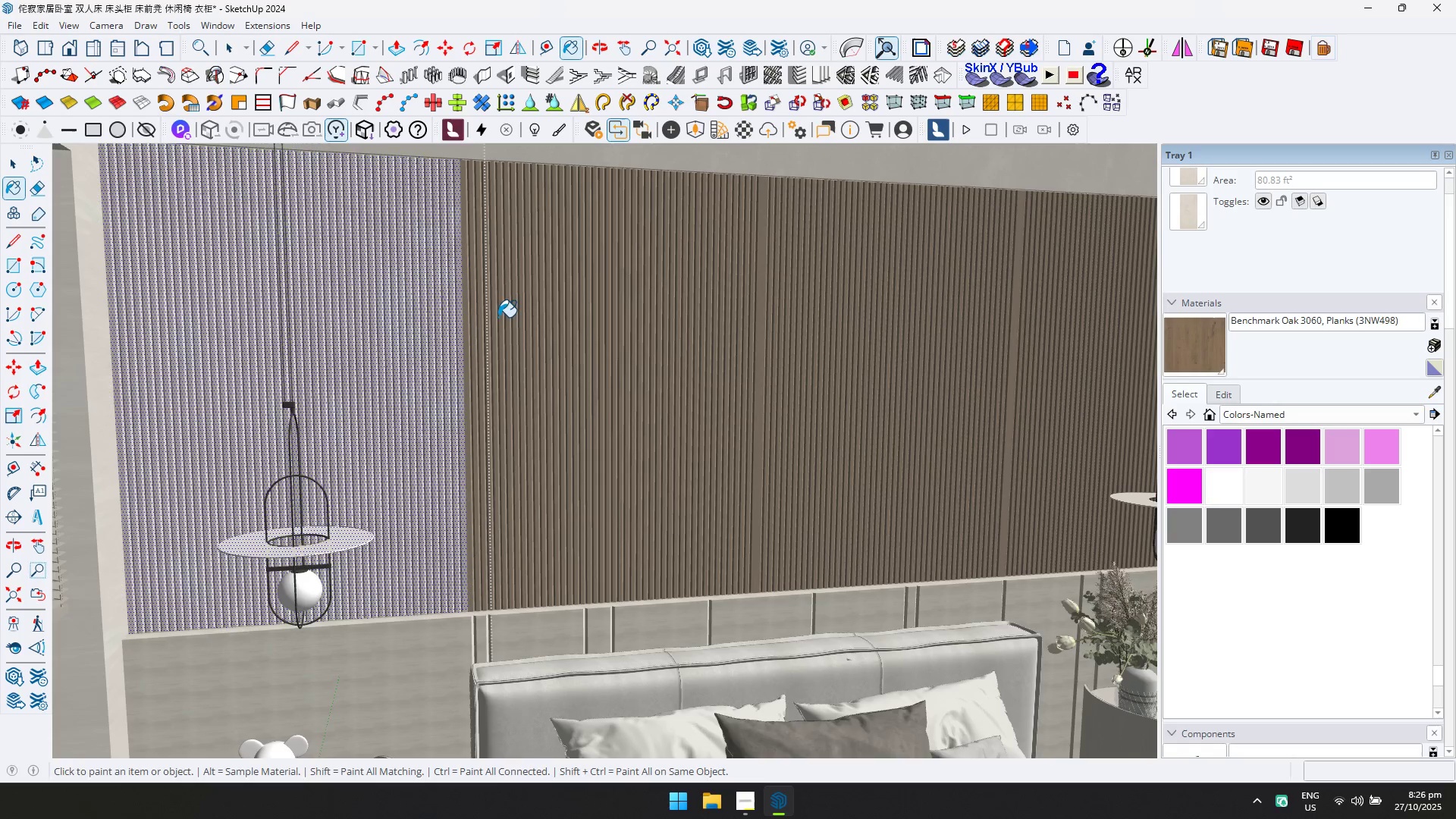 
left_click([398, 309])
 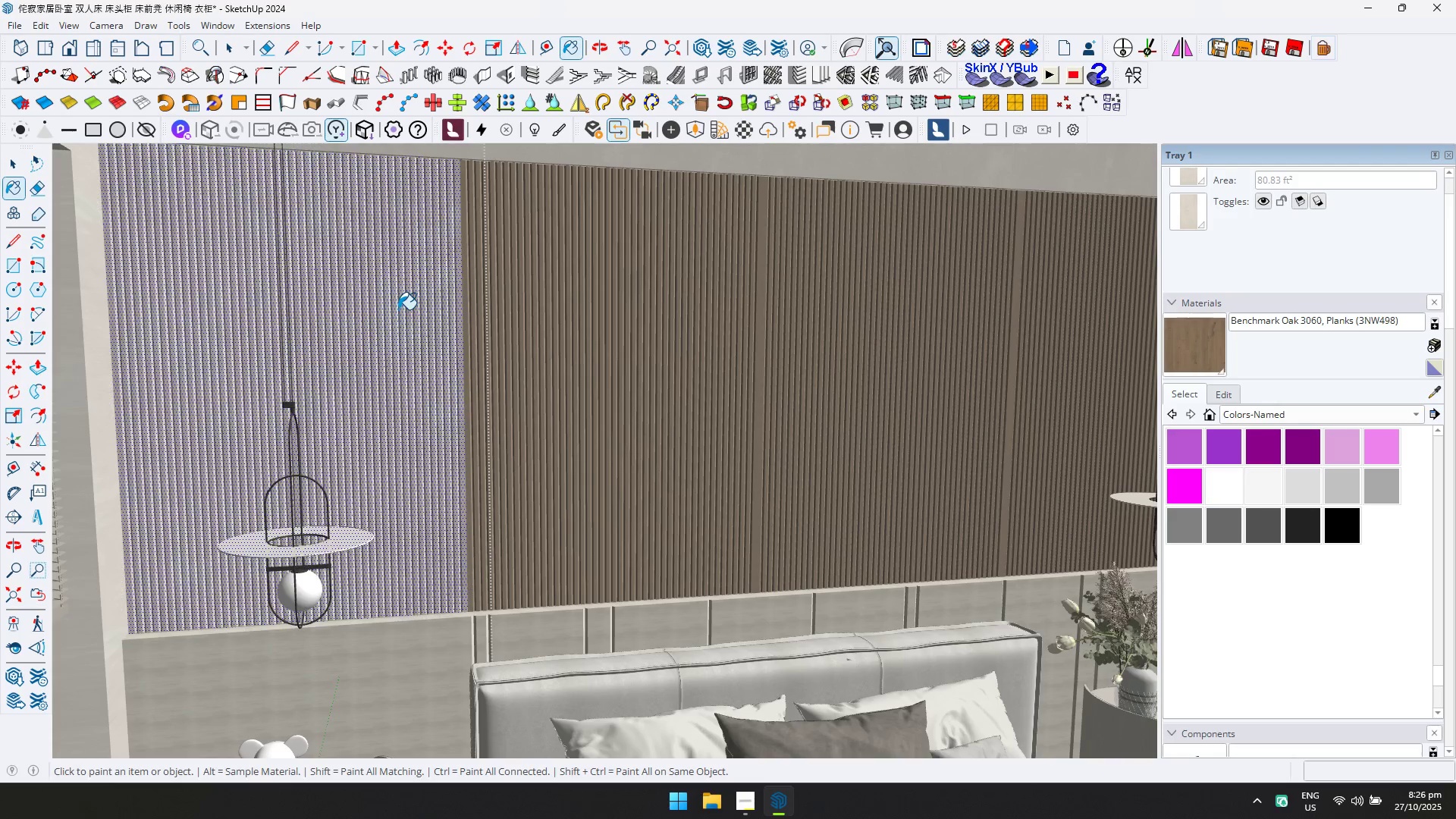 
key(Escape)
 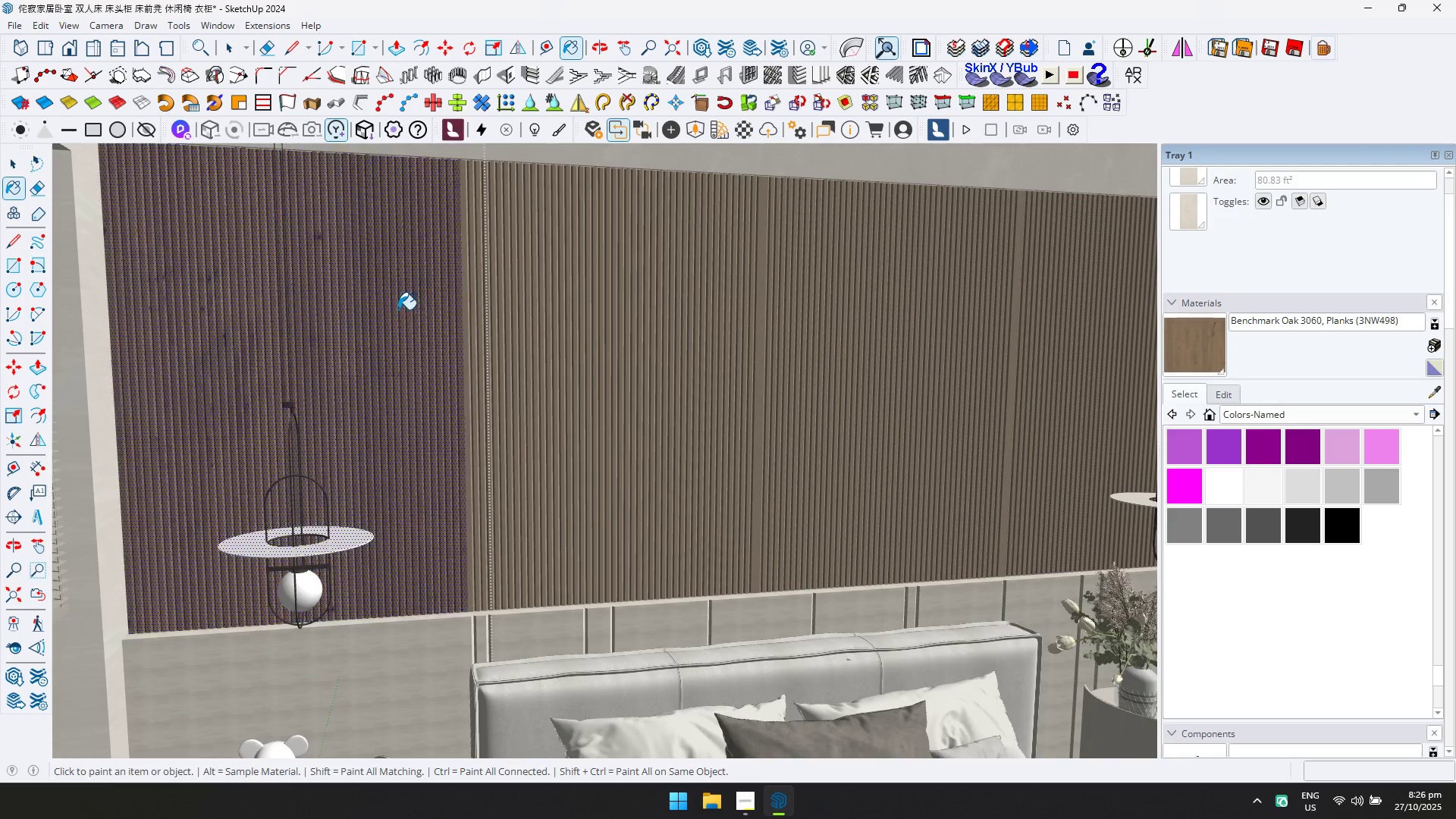 
key(Space)
 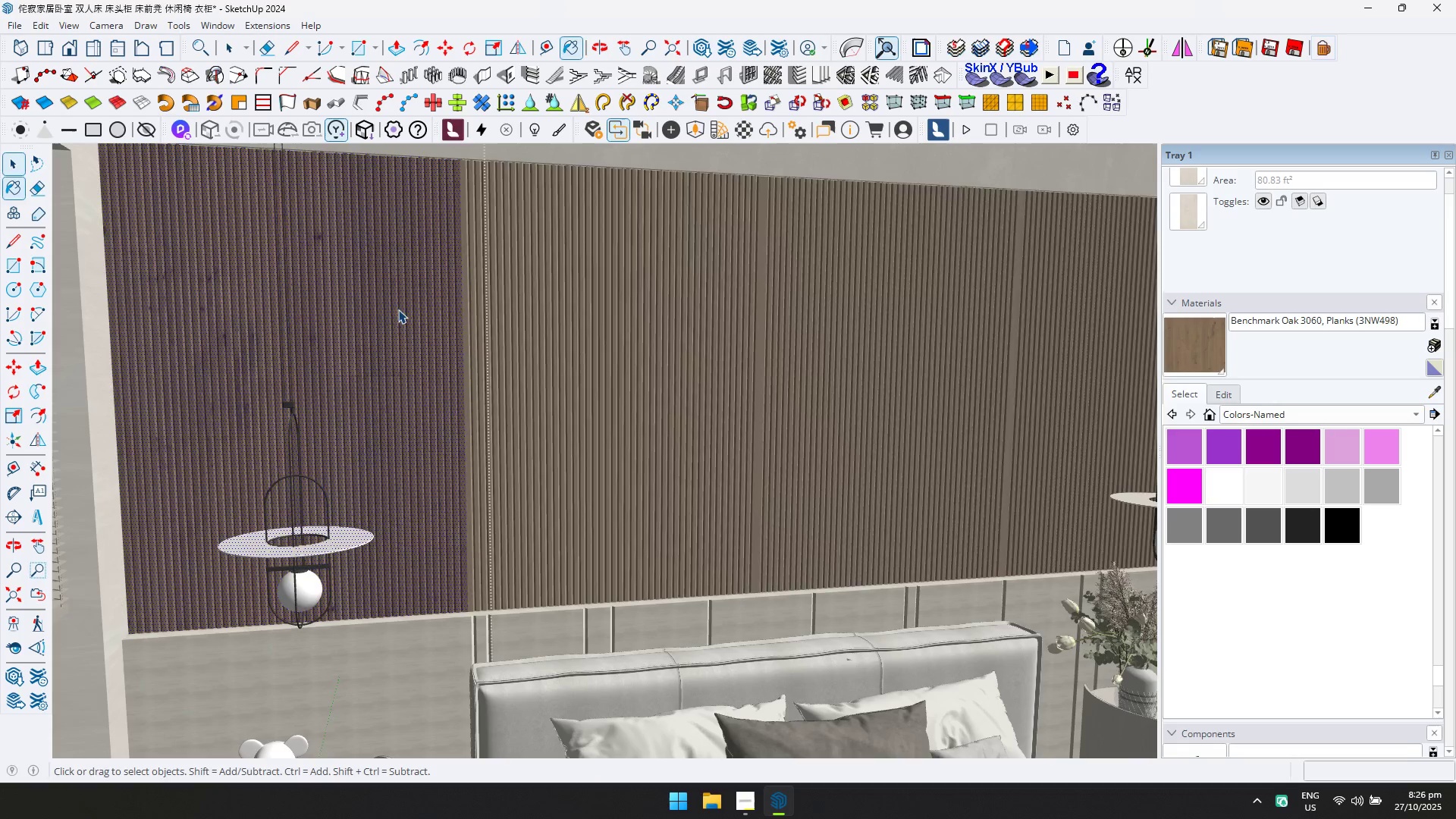 
key(Escape)
 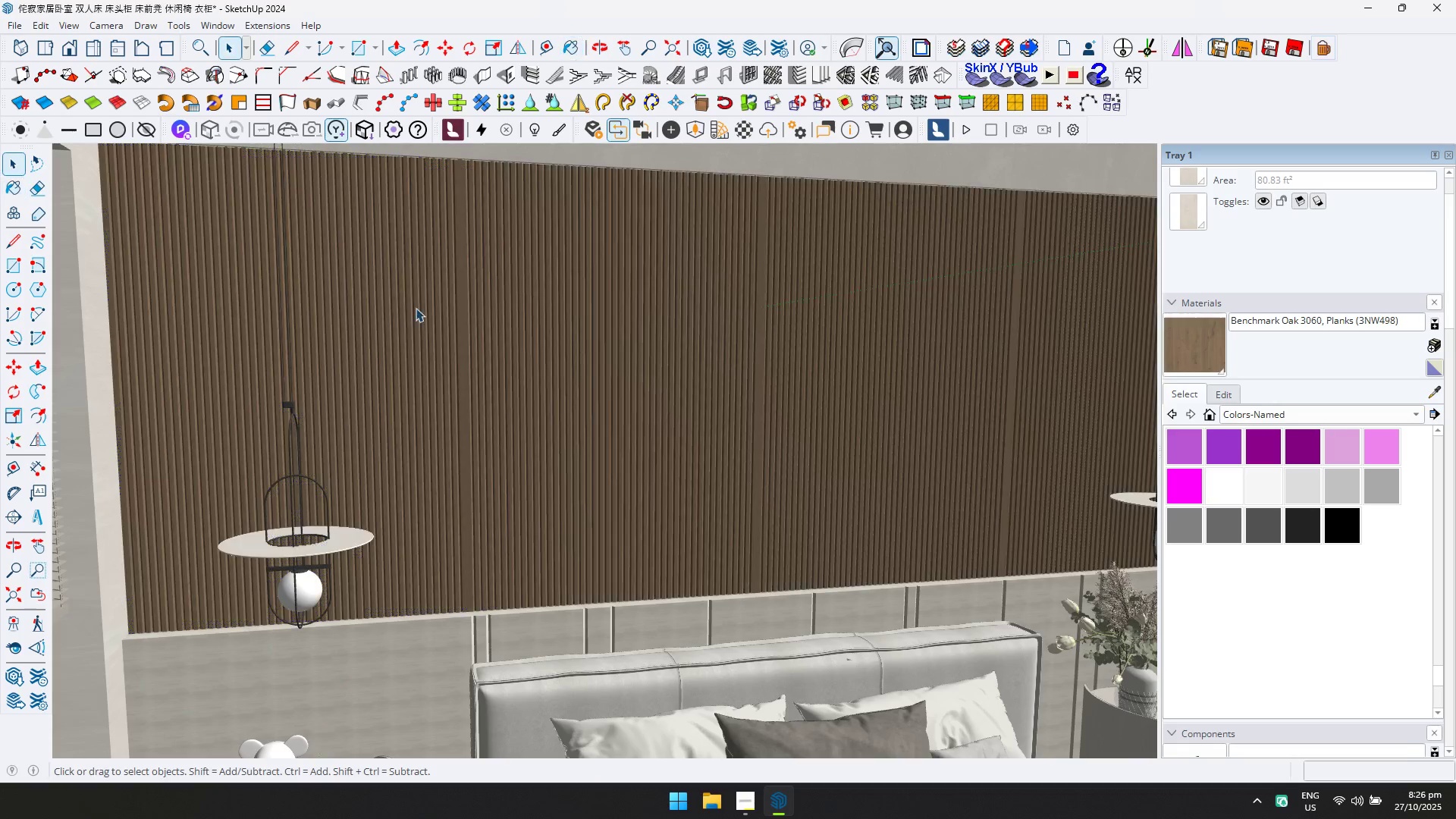 
scroll: coordinate [638, 332], scroll_direction: down, amount: 4.0
 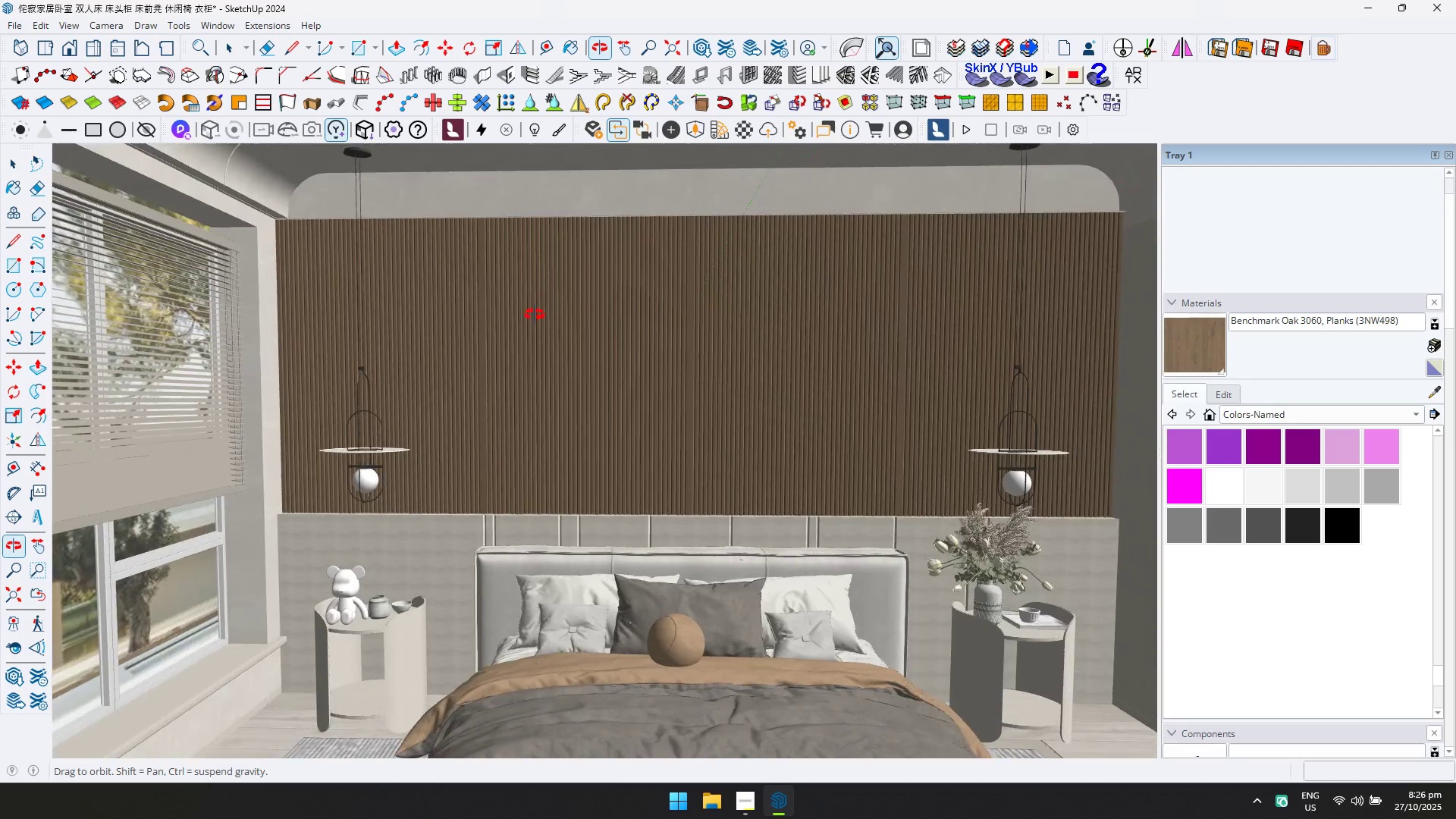 
scroll: coordinate [646, 357], scroll_direction: up, amount: 2.0
 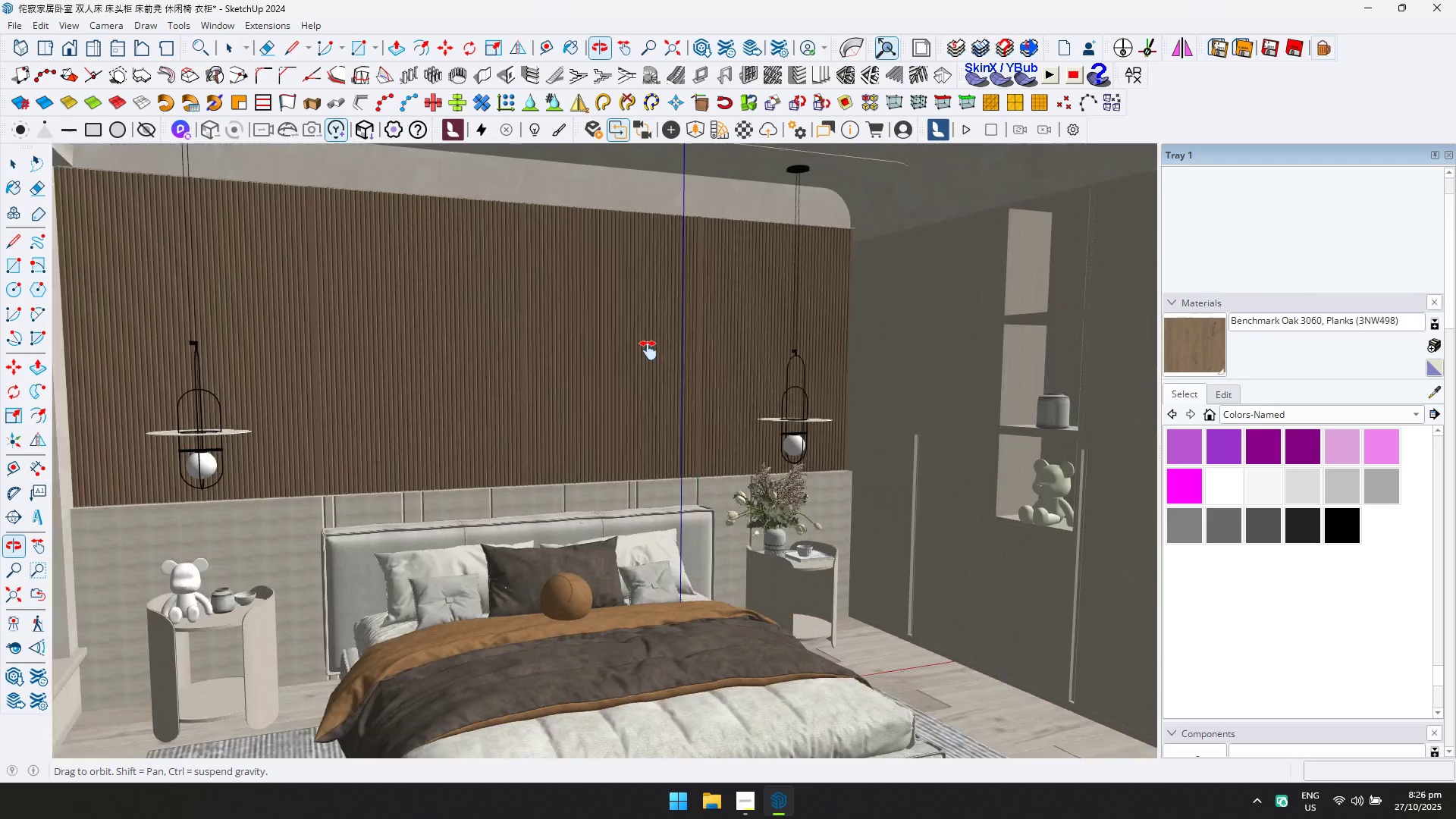 
key(Escape)
 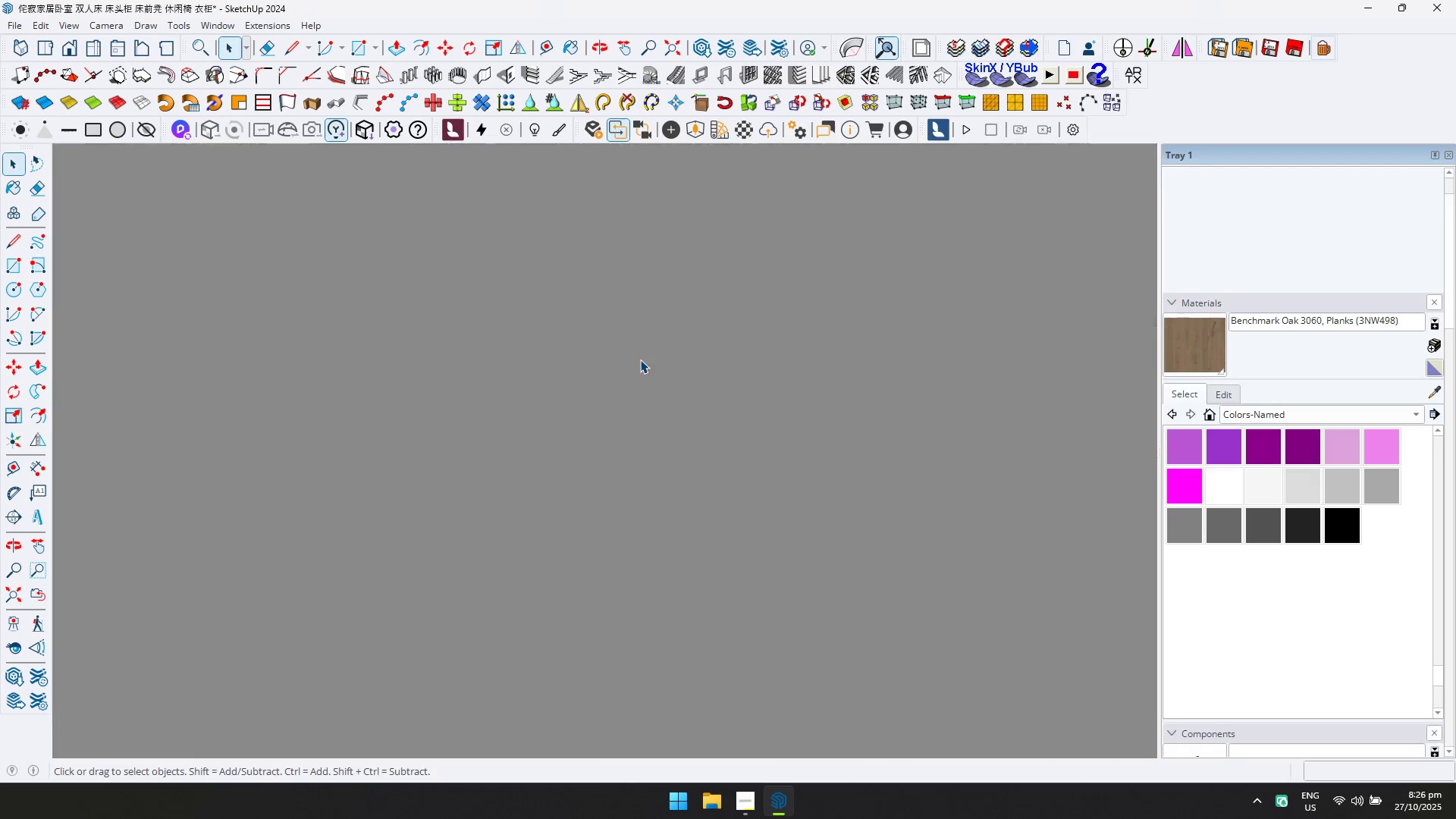 
key(Shift+ShiftLeft)
 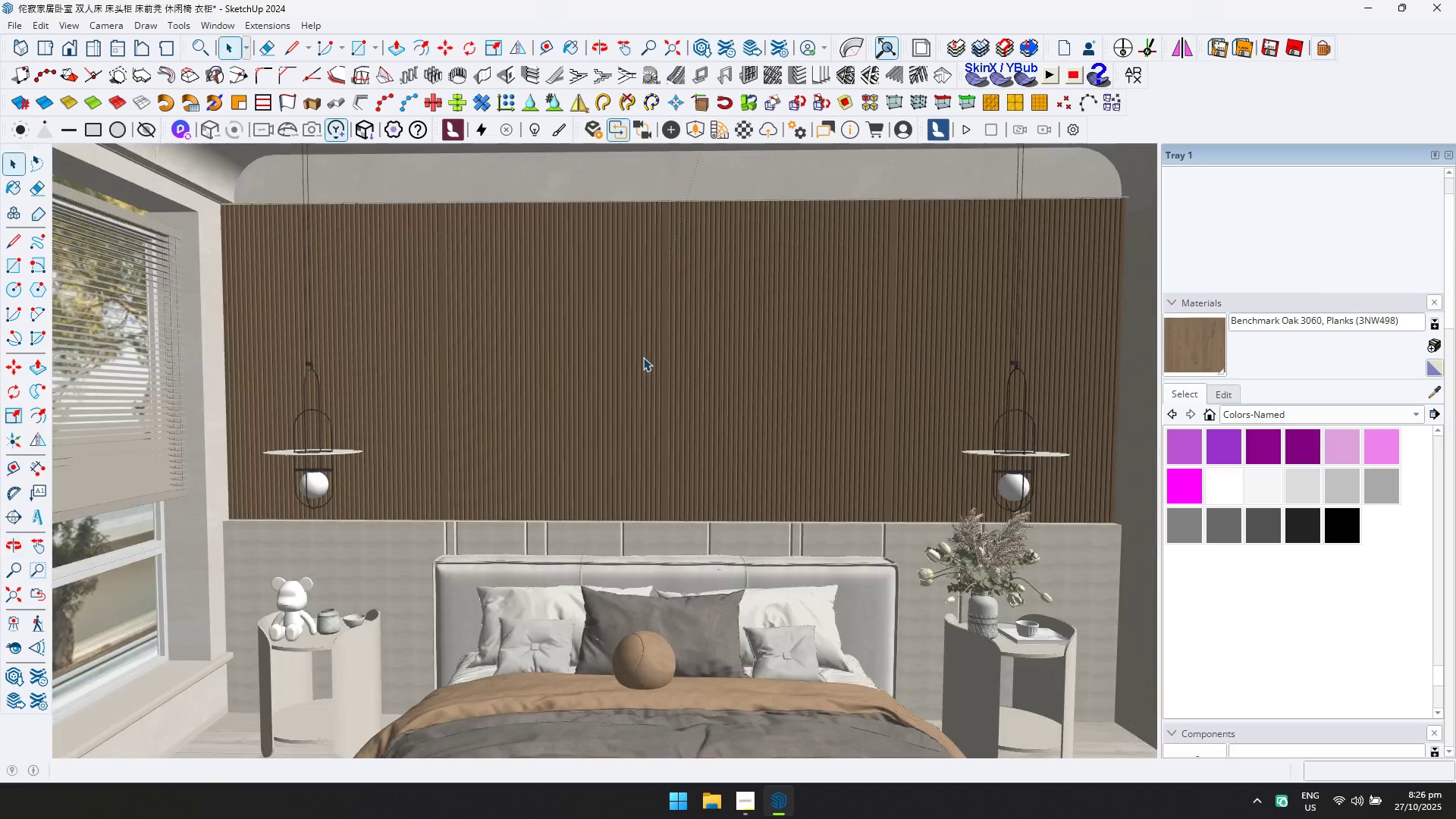 
key(Escape)
 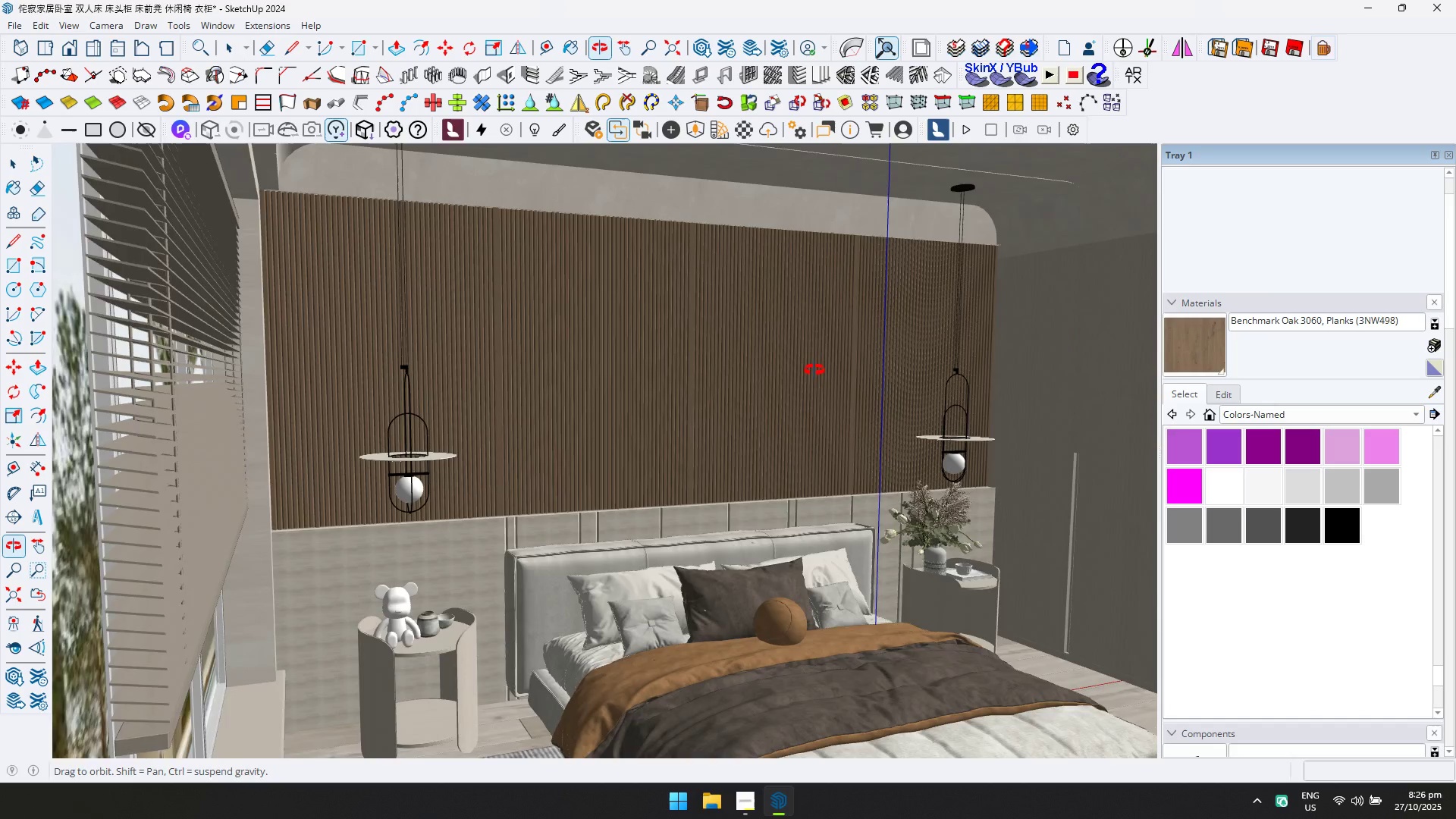 
key(Shift+ShiftLeft)
 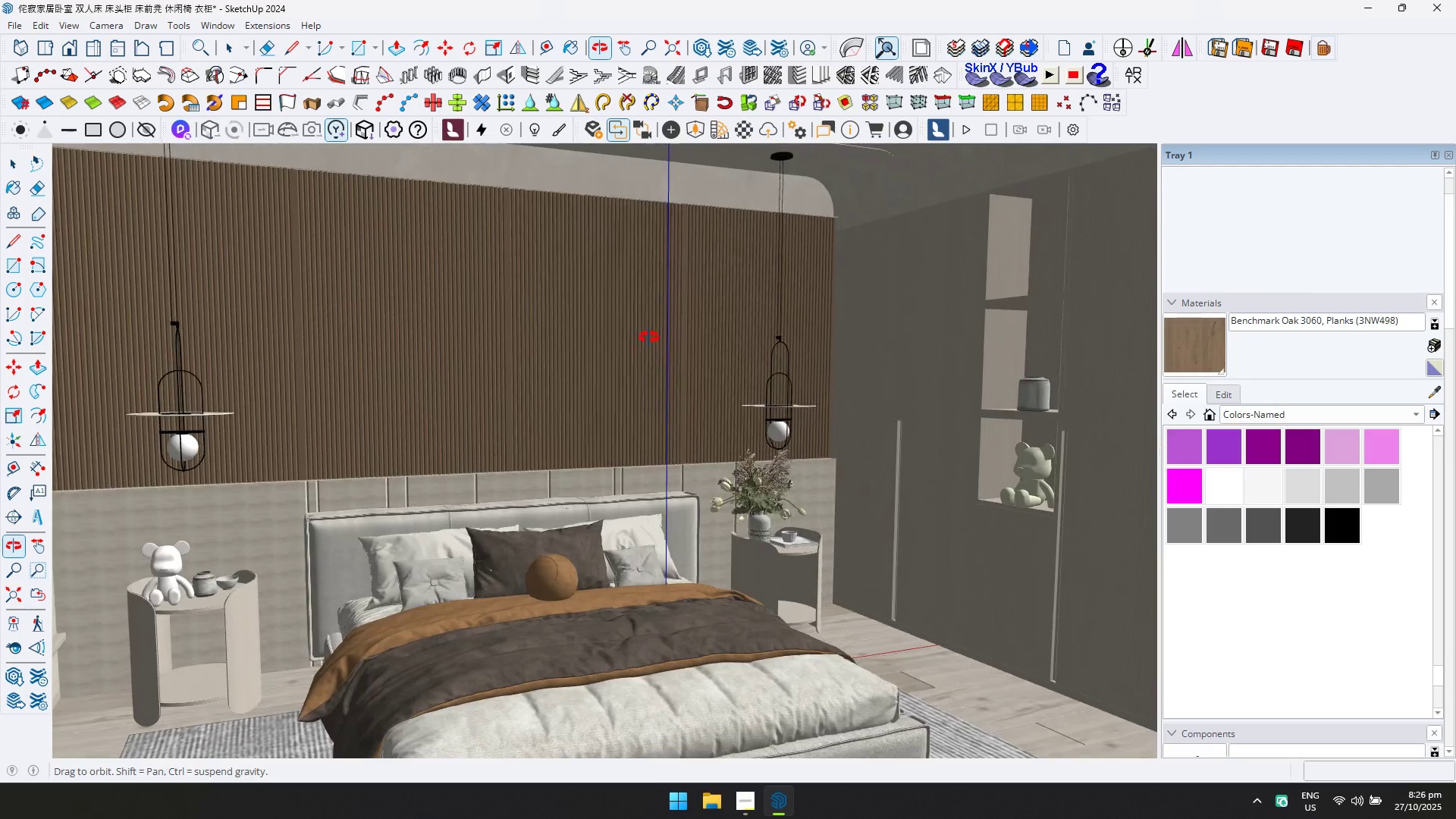 
scroll: coordinate [836, 487], scroll_direction: up, amount: 11.0
 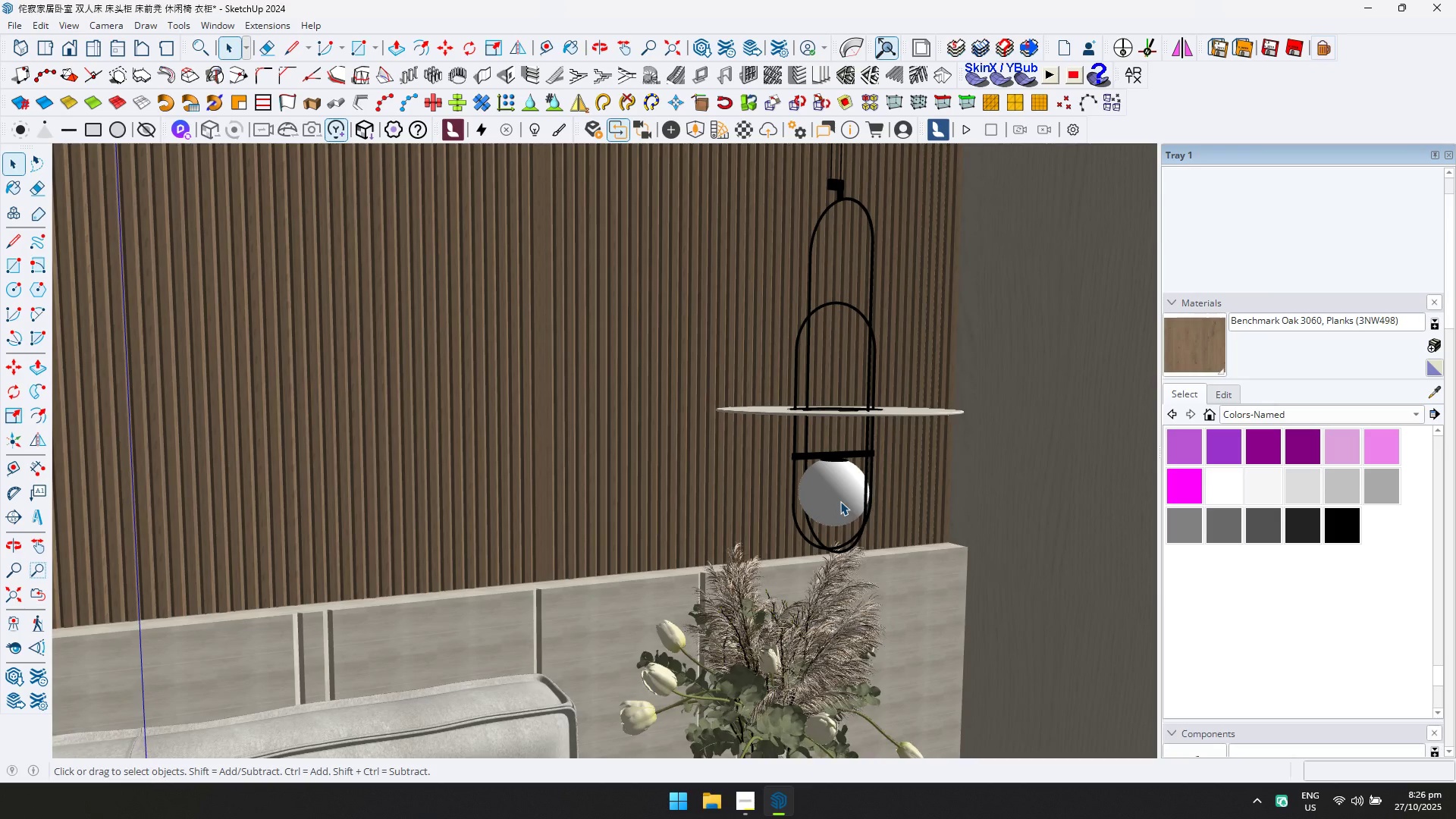 
double_click([840, 501])
 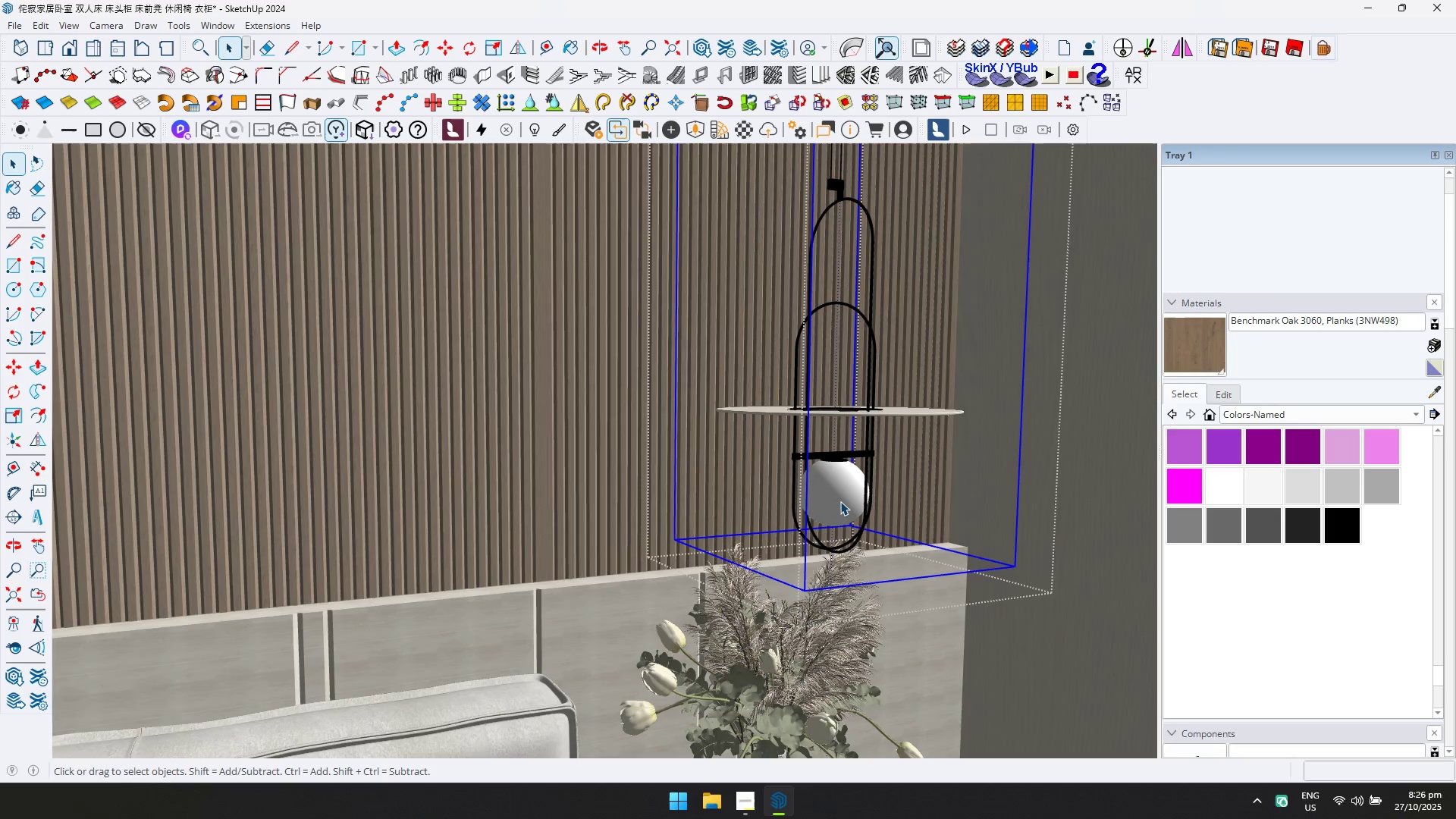 
triple_click([840, 501])
 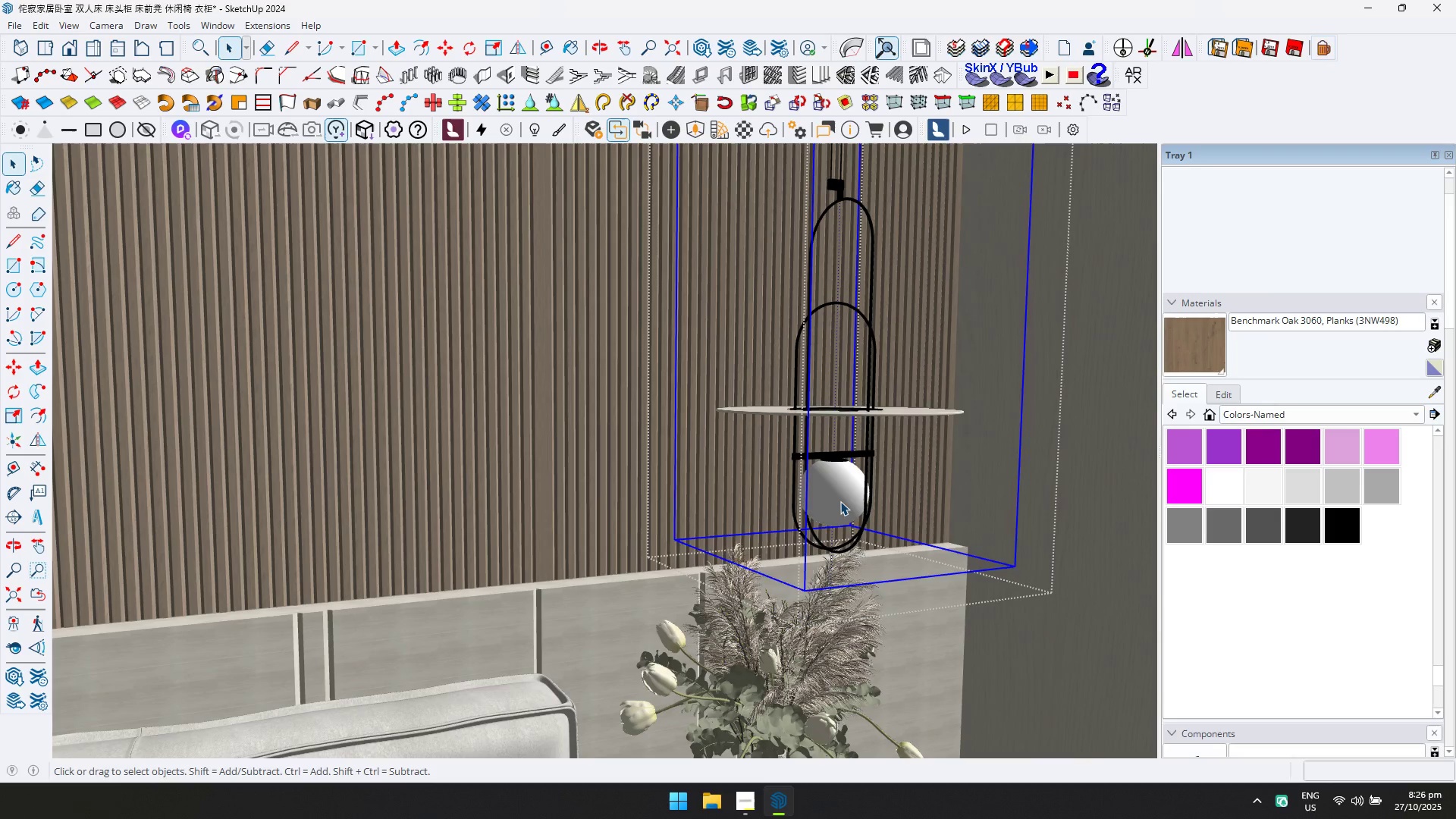 
triple_click([840, 501])
 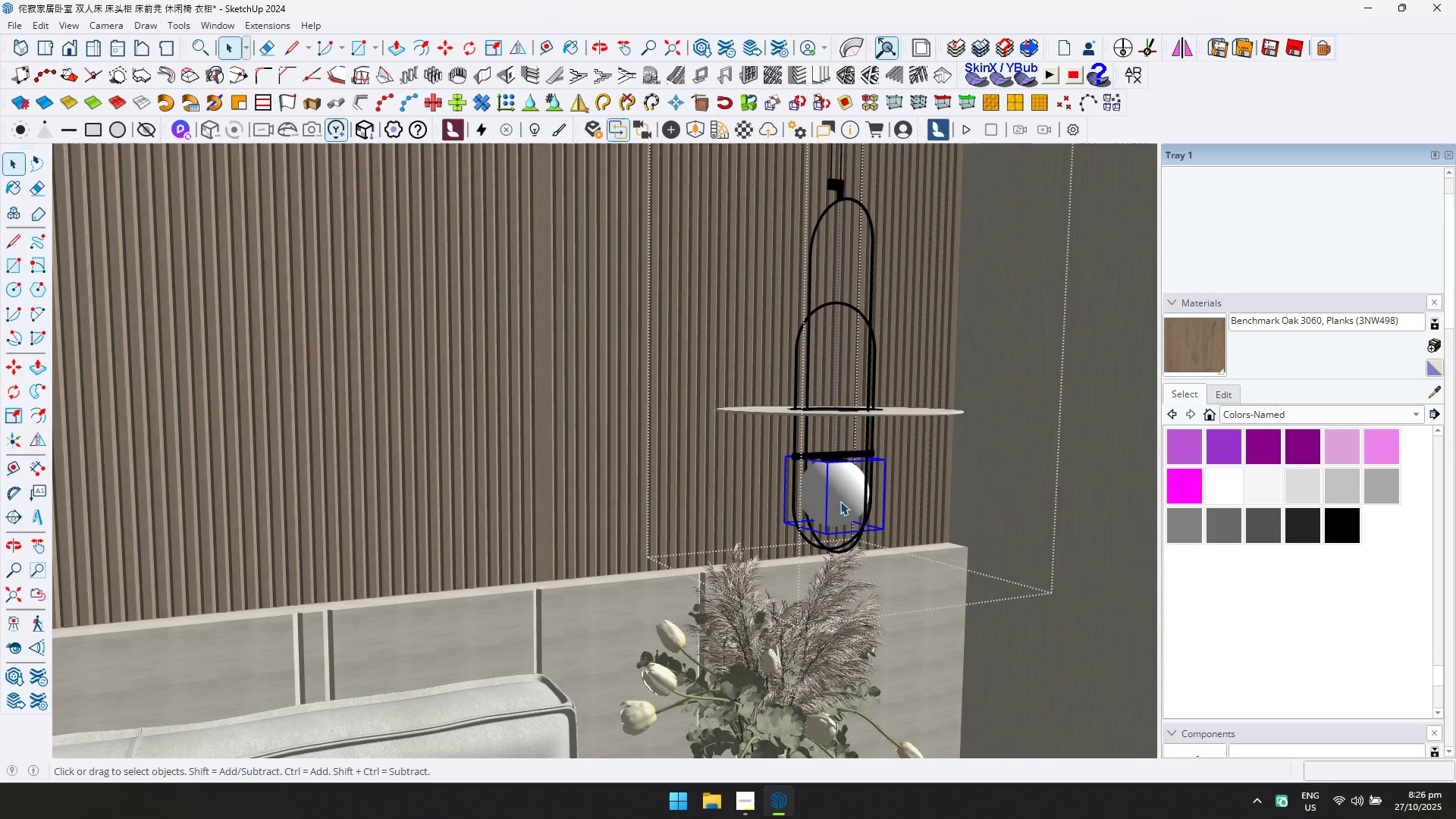 
triple_click([840, 501])
 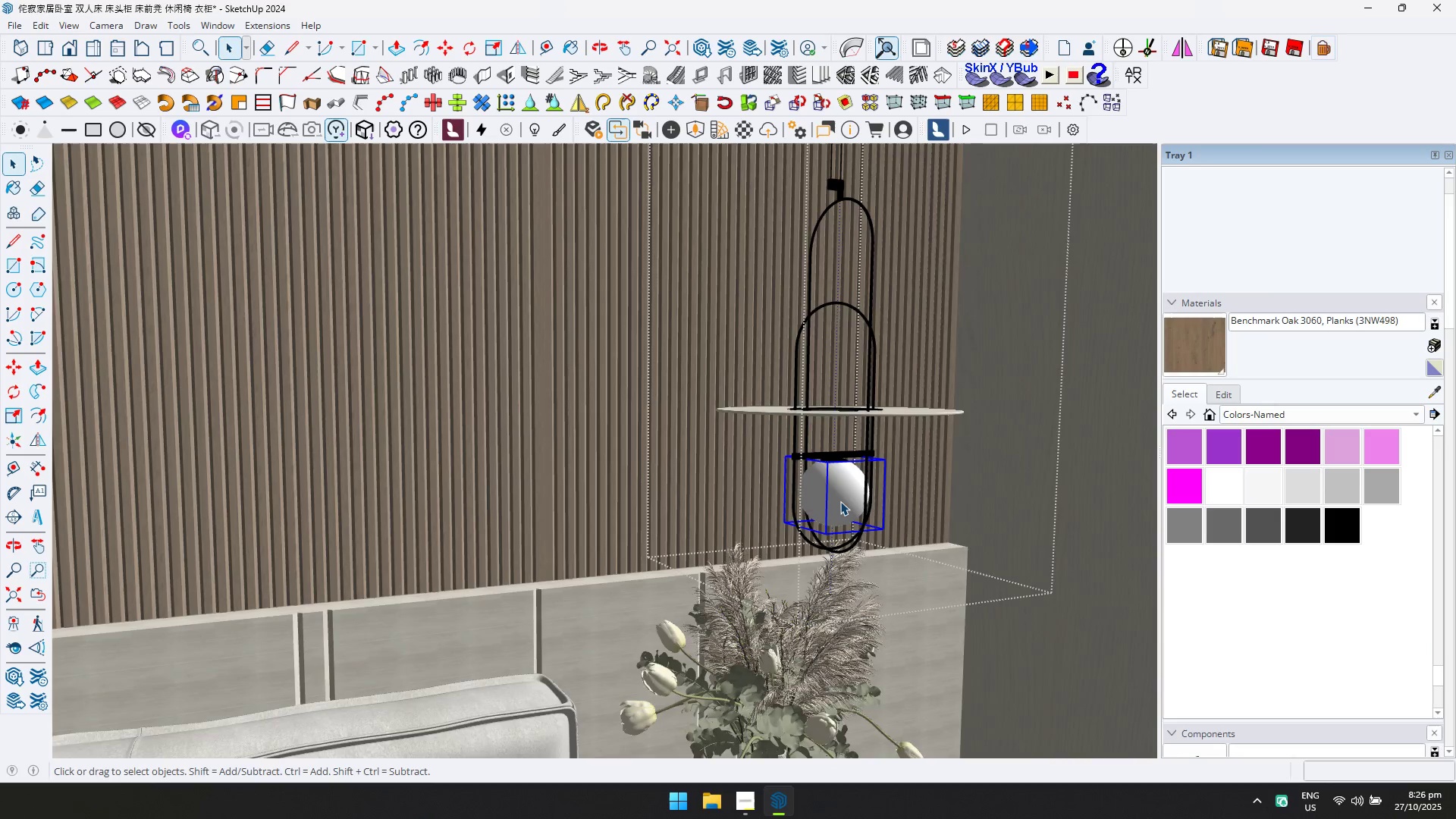 
scroll: coordinate [840, 501], scroll_direction: up, amount: 2.0
 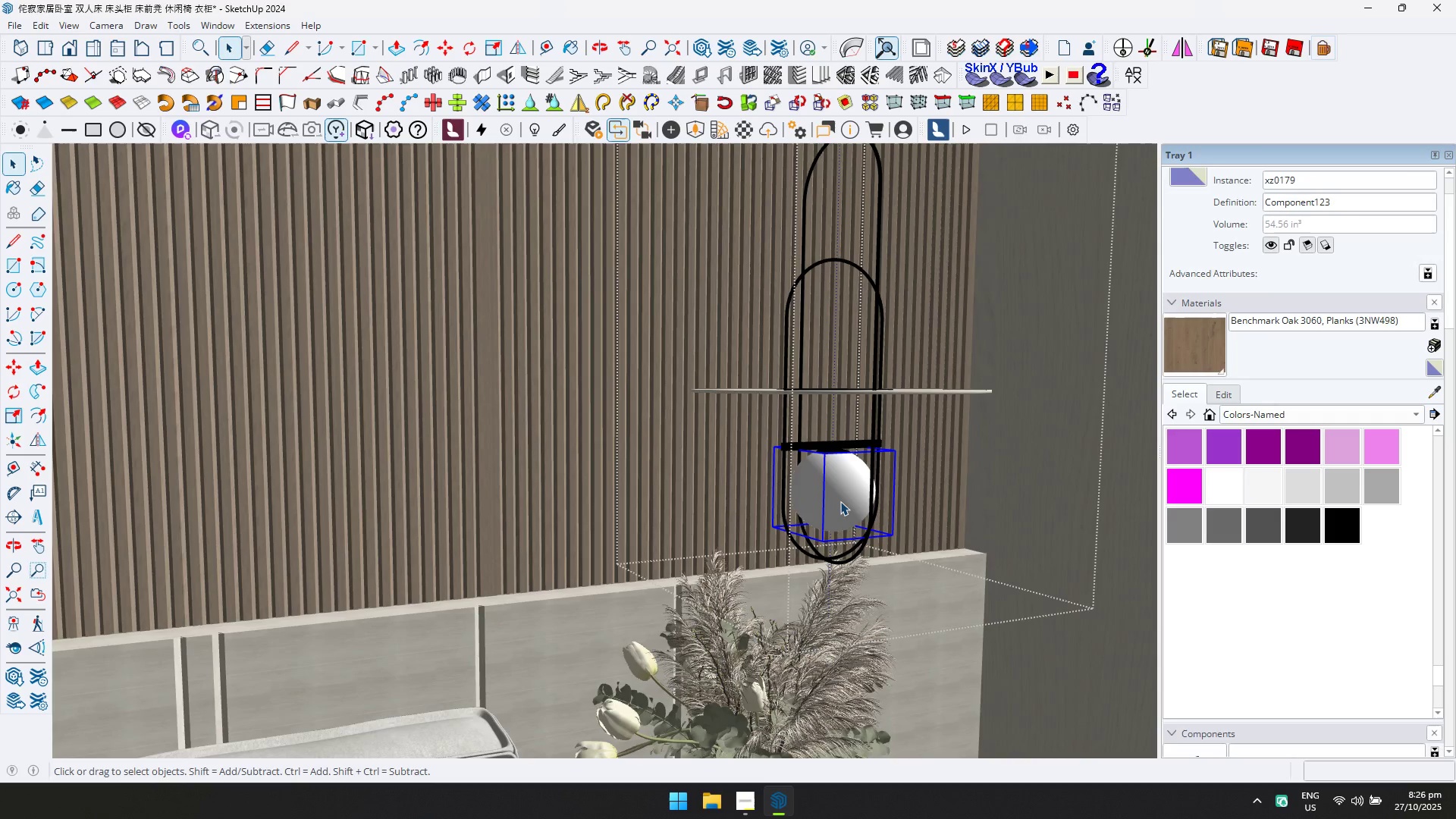 
double_click([840, 501])
 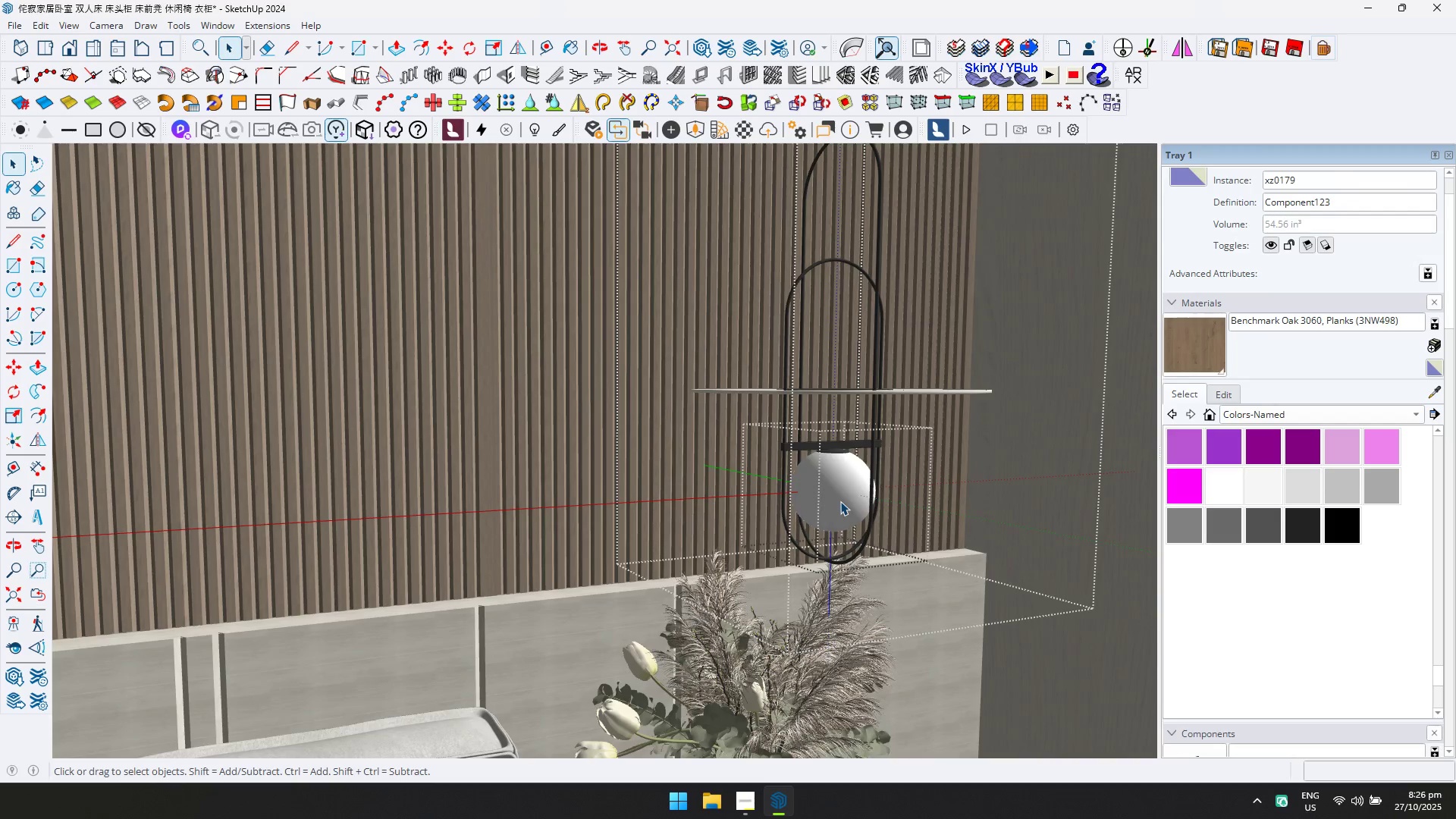 
triple_click([840, 501])
 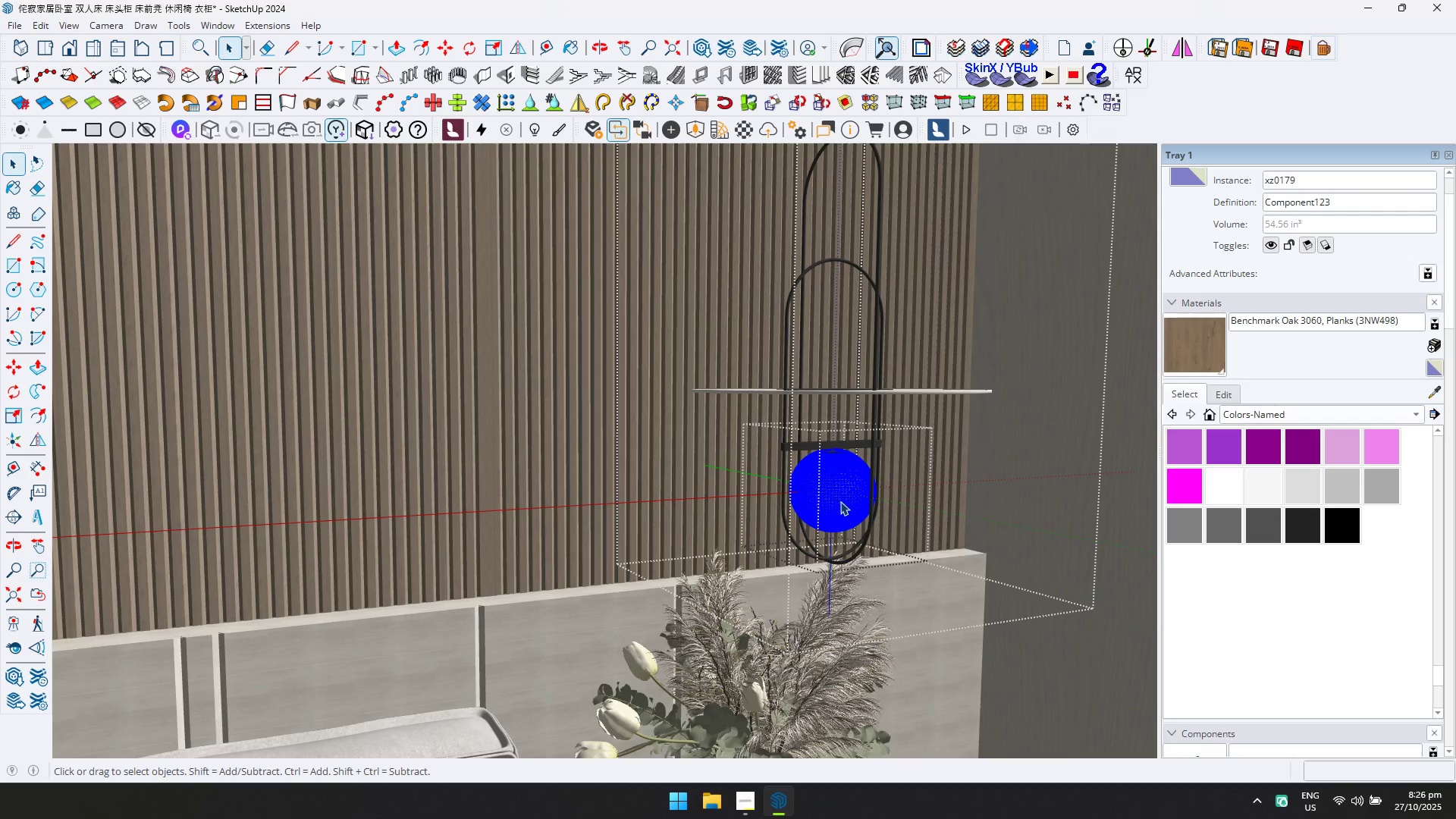 
triple_click([840, 501])
 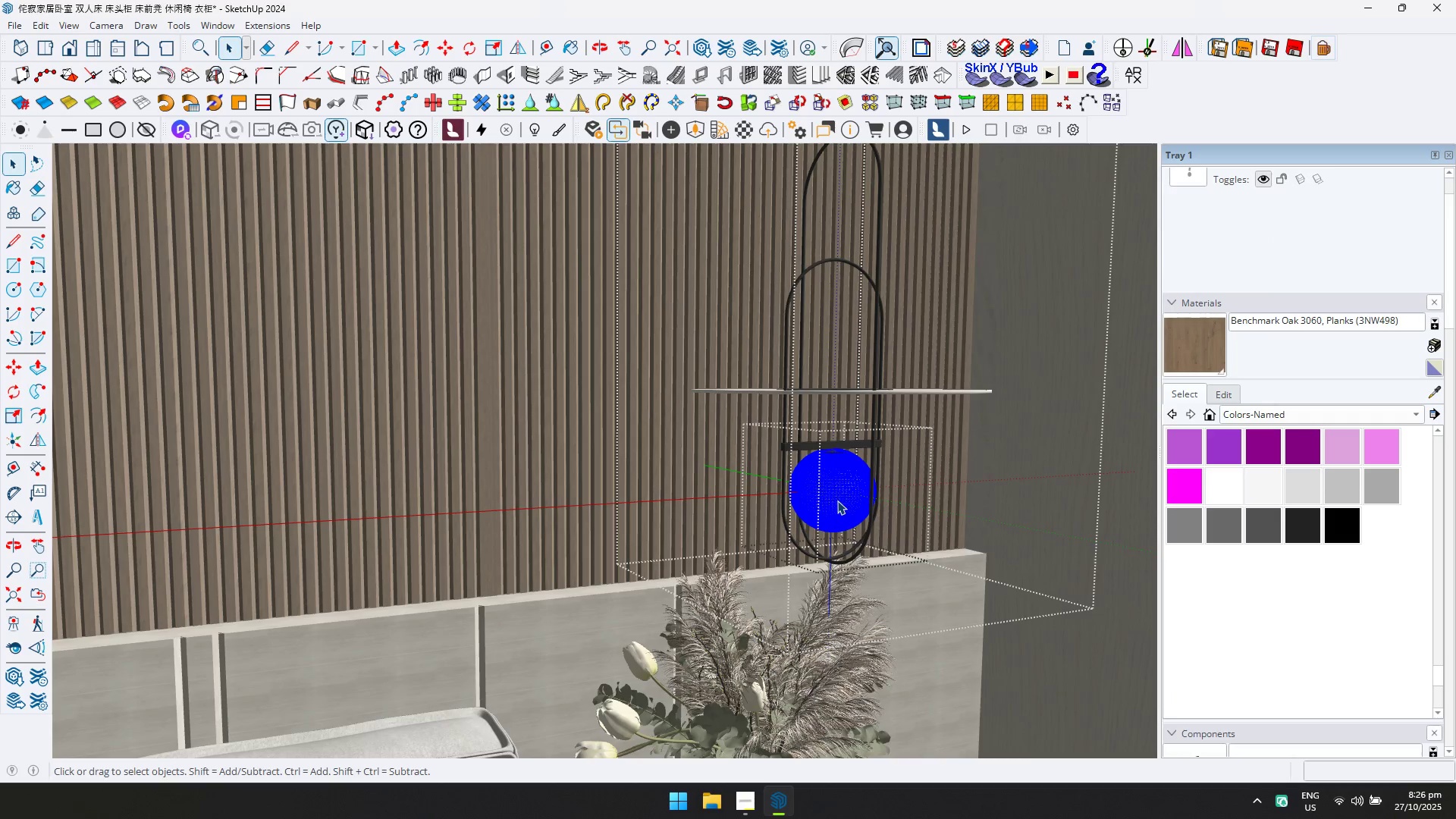 
left_click([837, 500])
 